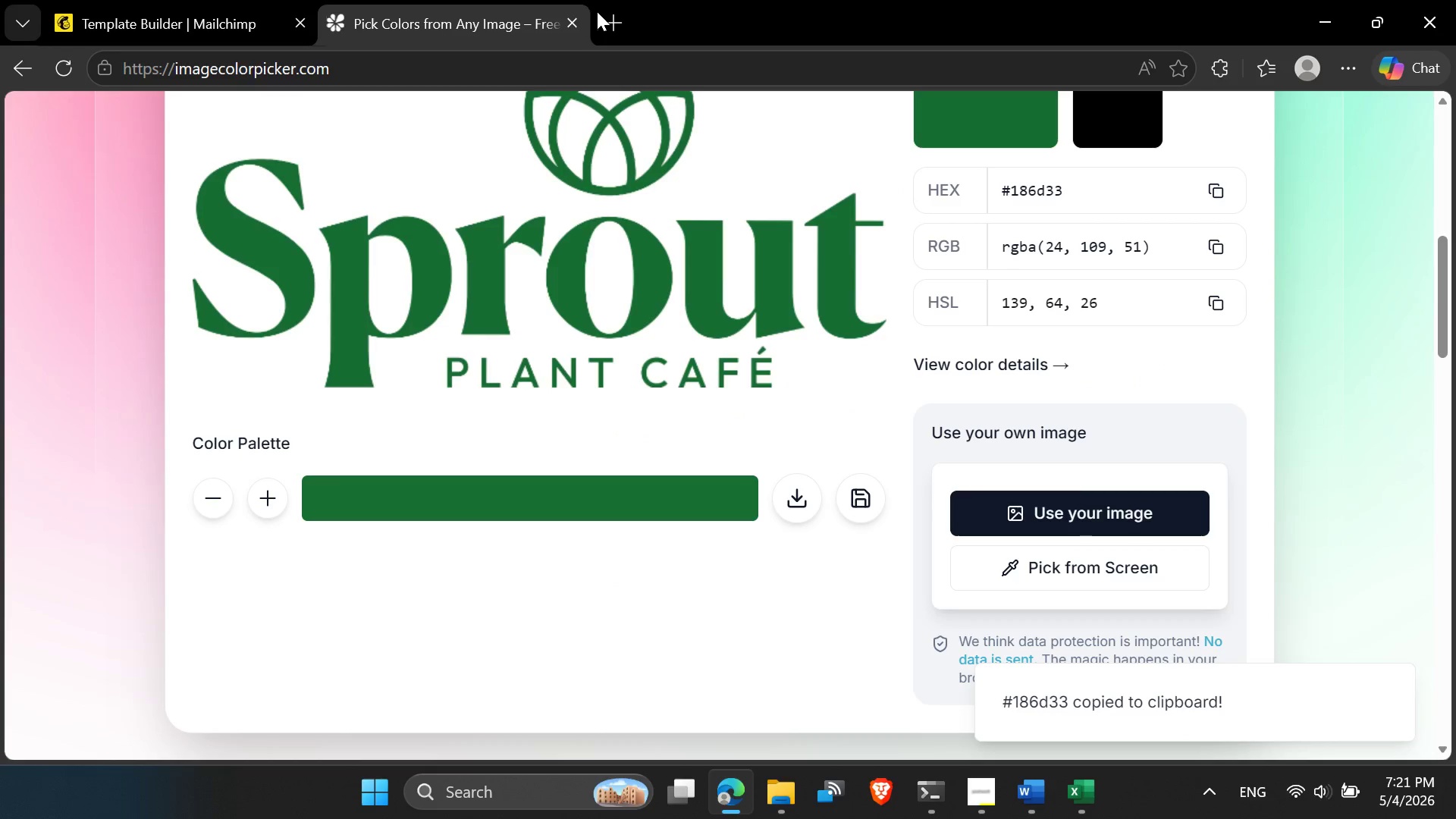 
left_click([608, 13])
 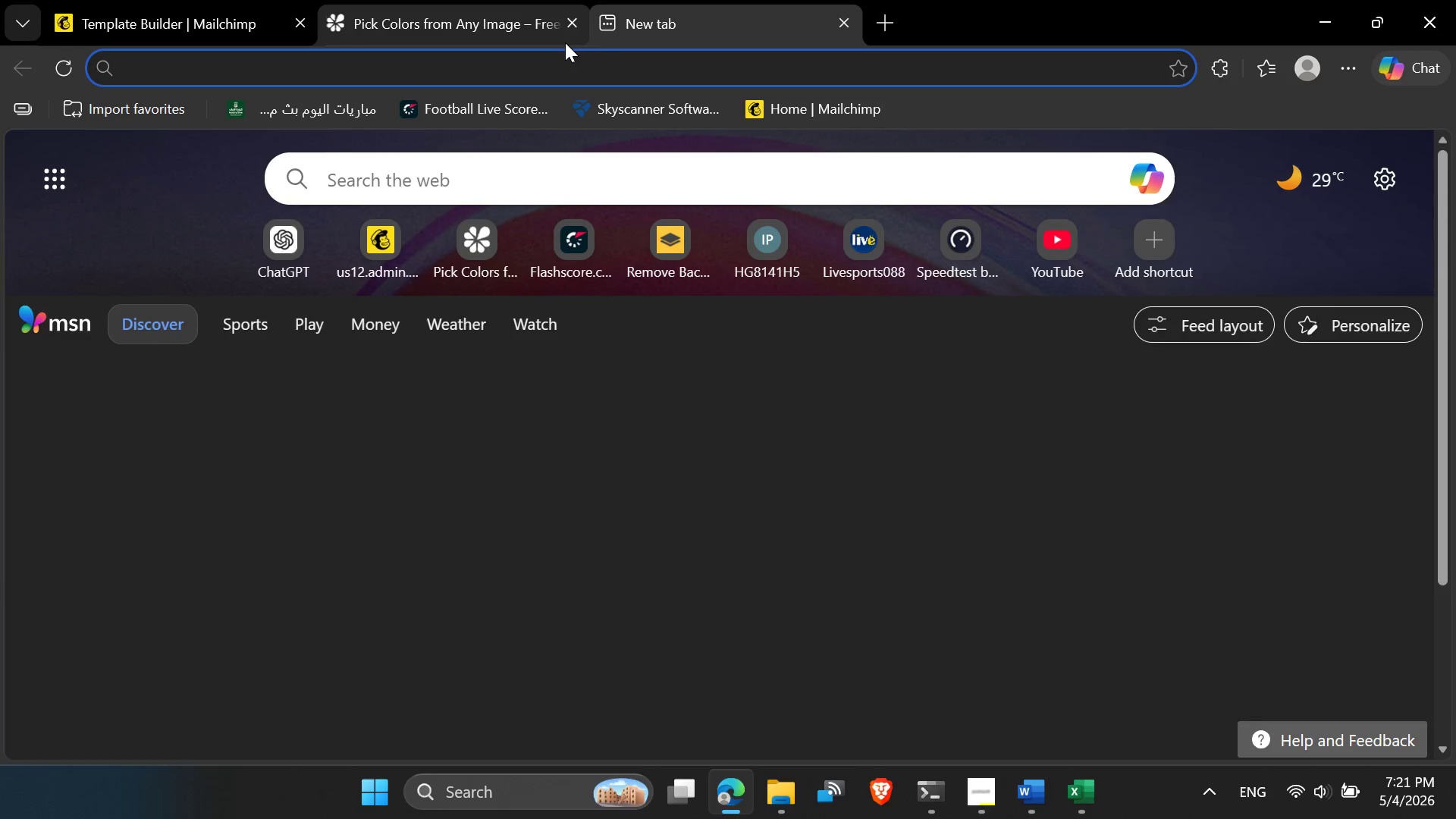 
key(Control+V)
 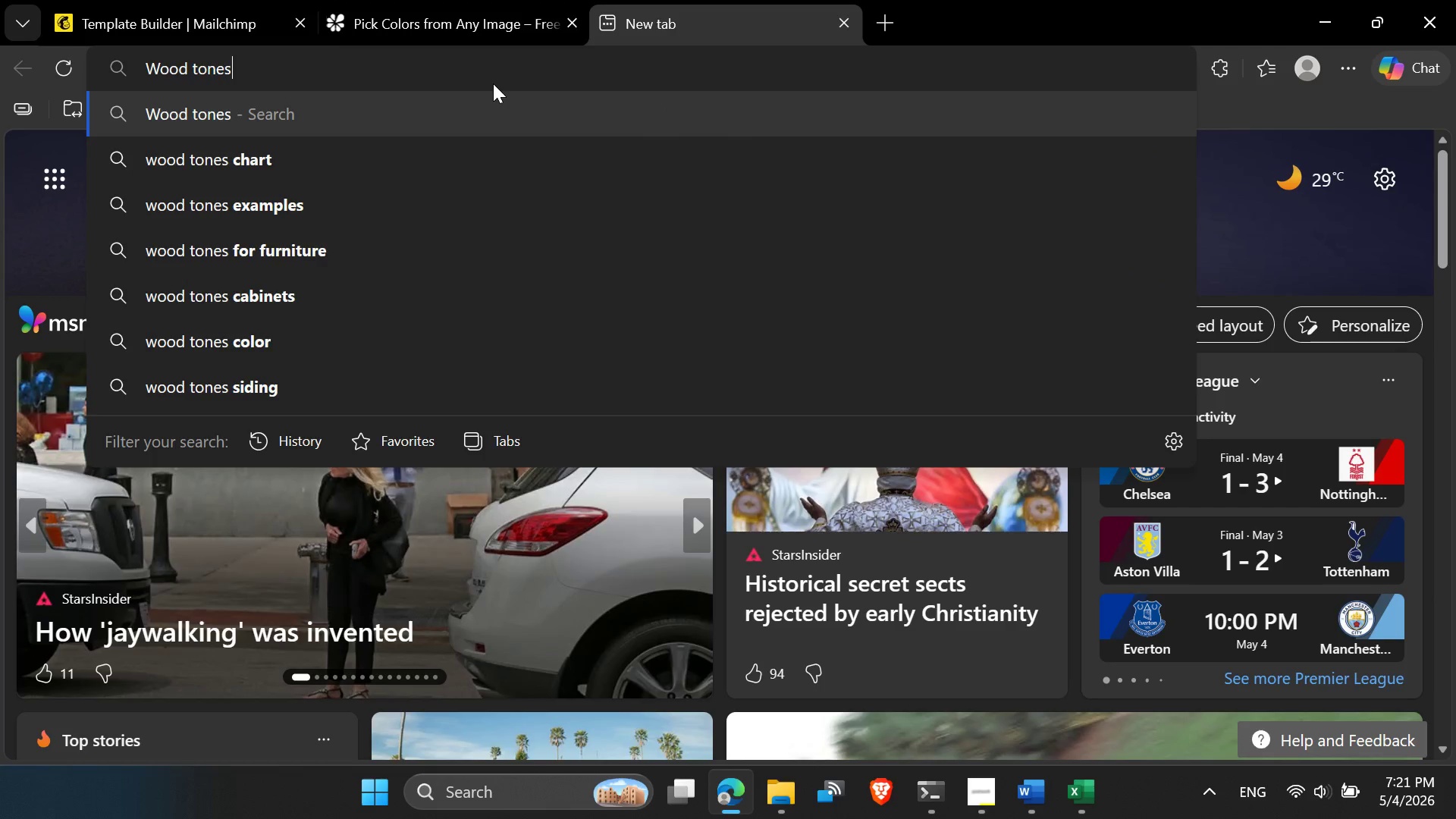 
wait(6.19)
 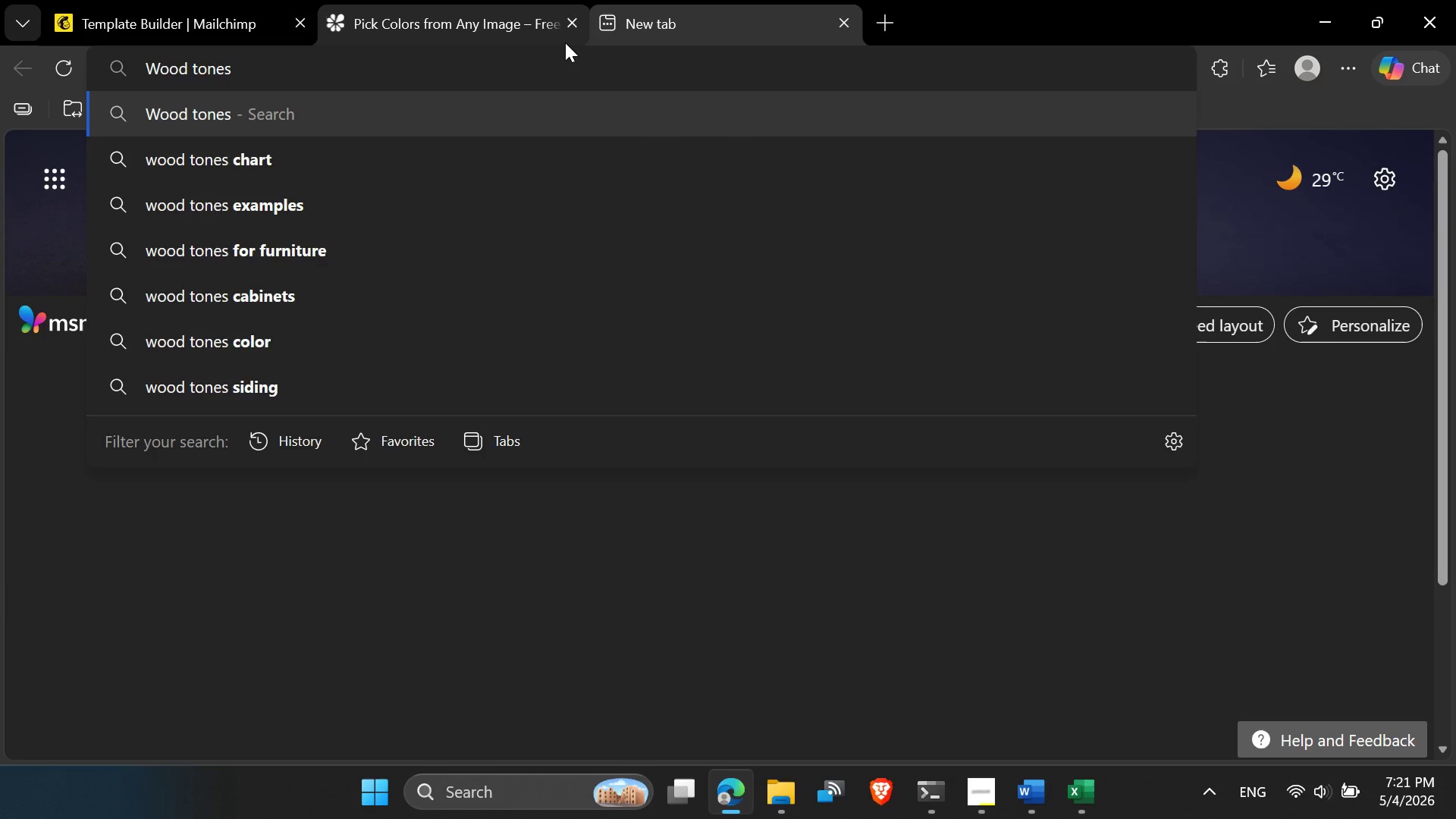 
left_click([281, 338])
 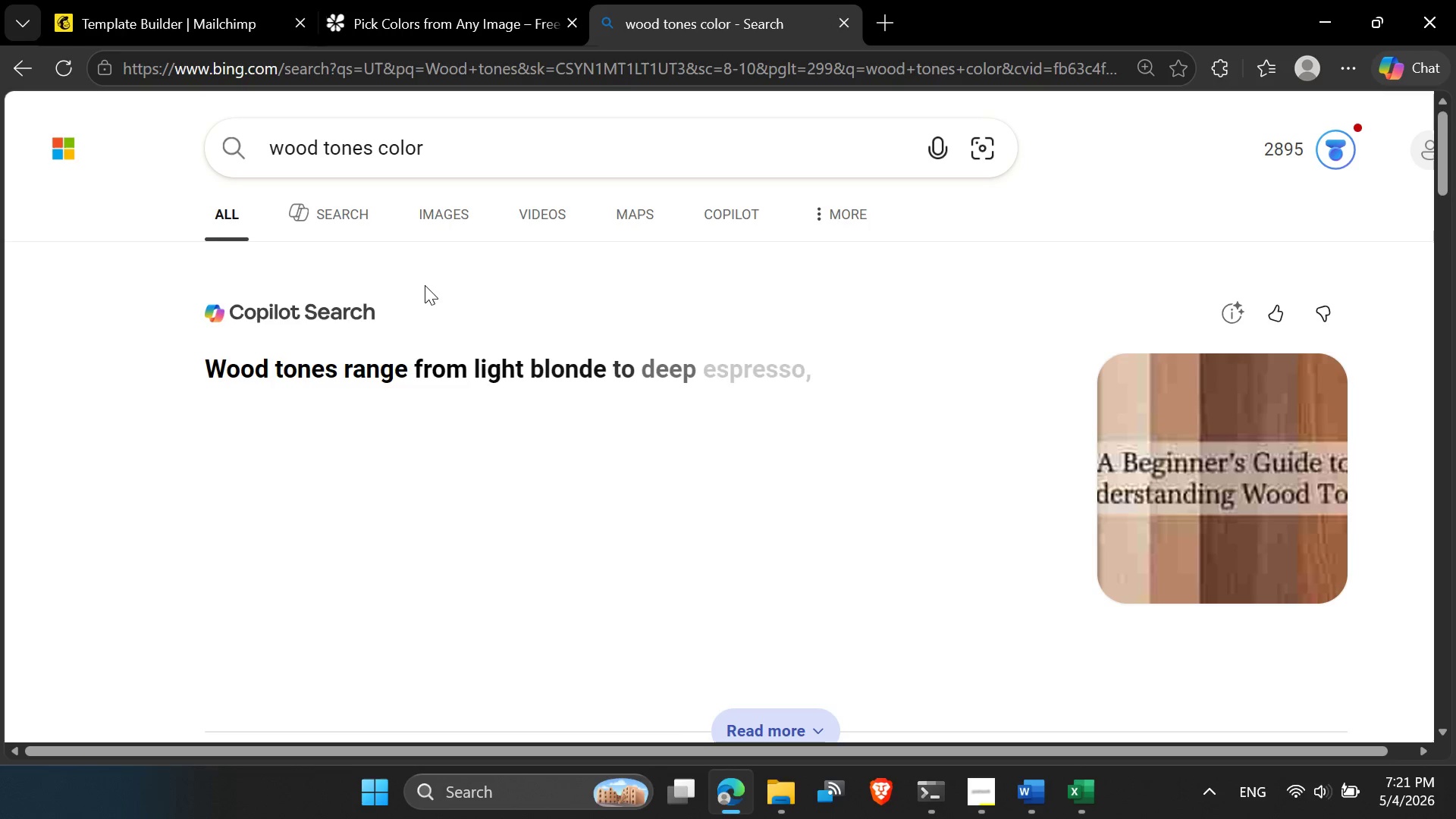 
scroll: coordinate [360, 356], scroll_direction: down, amount: 15.0
 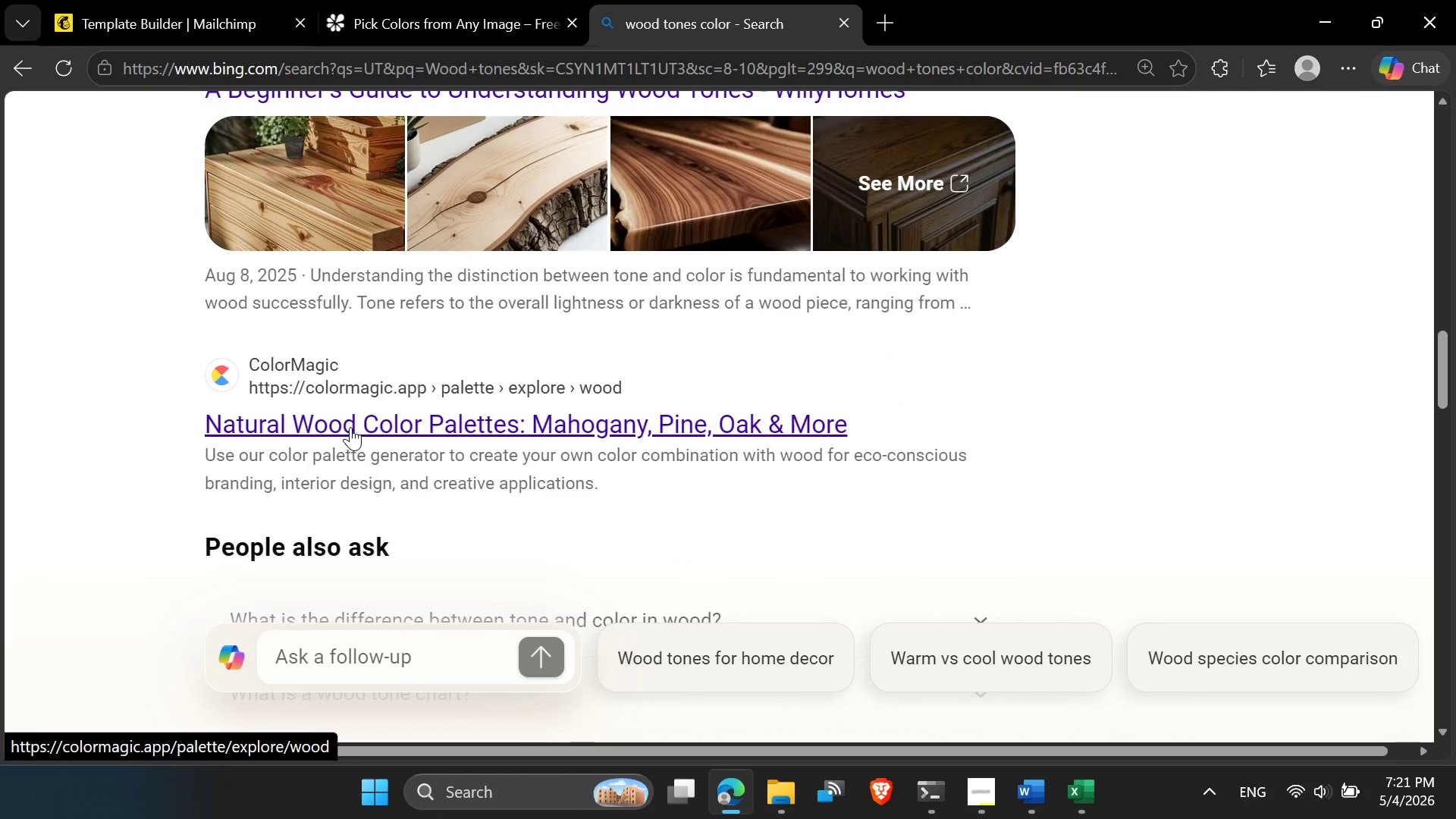 
left_click([350, 427])
 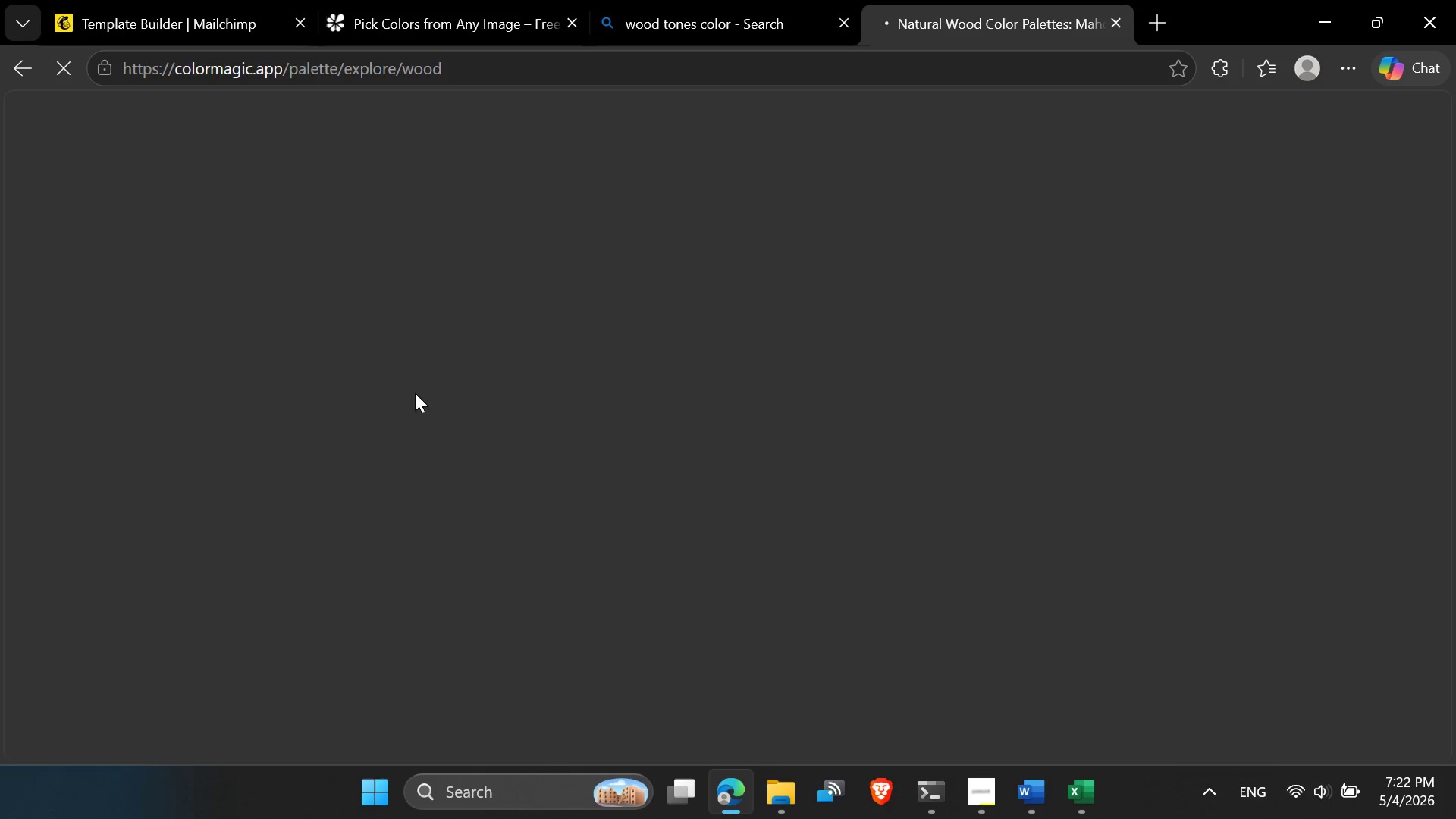 
wait(5.7)
 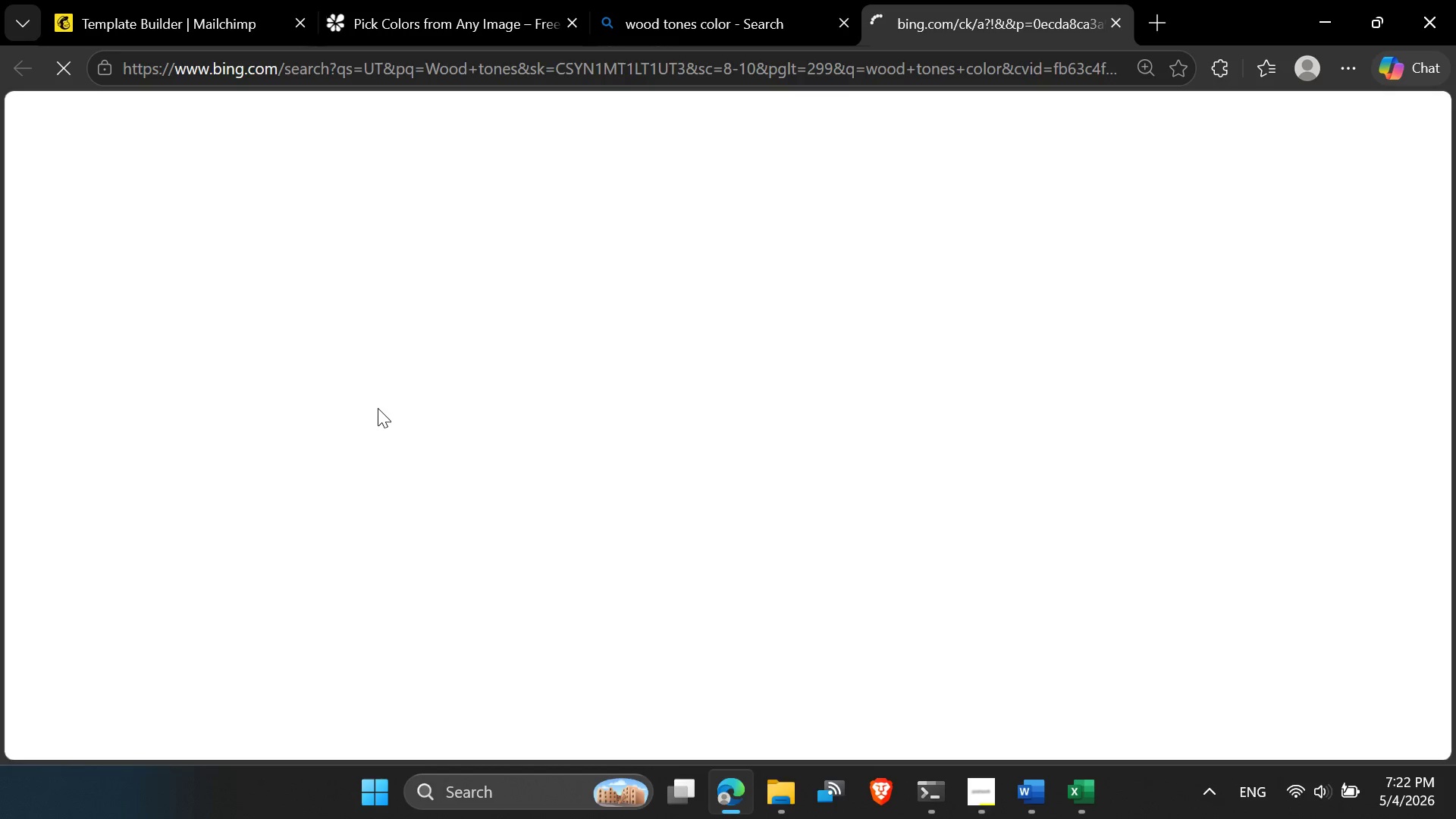 
left_click([929, 0])
 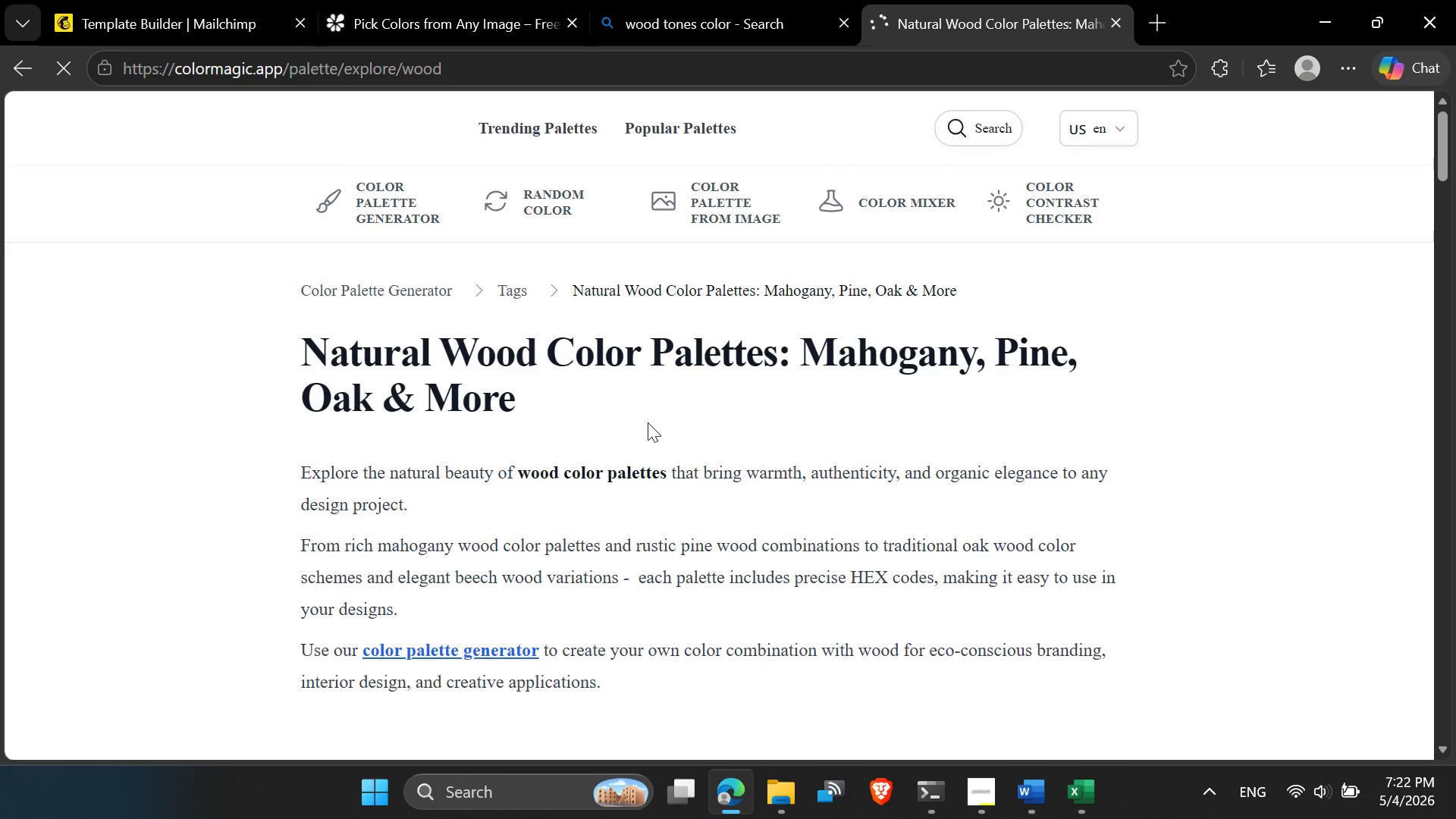 
scroll: coordinate [699, 455], scroll_direction: down, amount: 16.0
 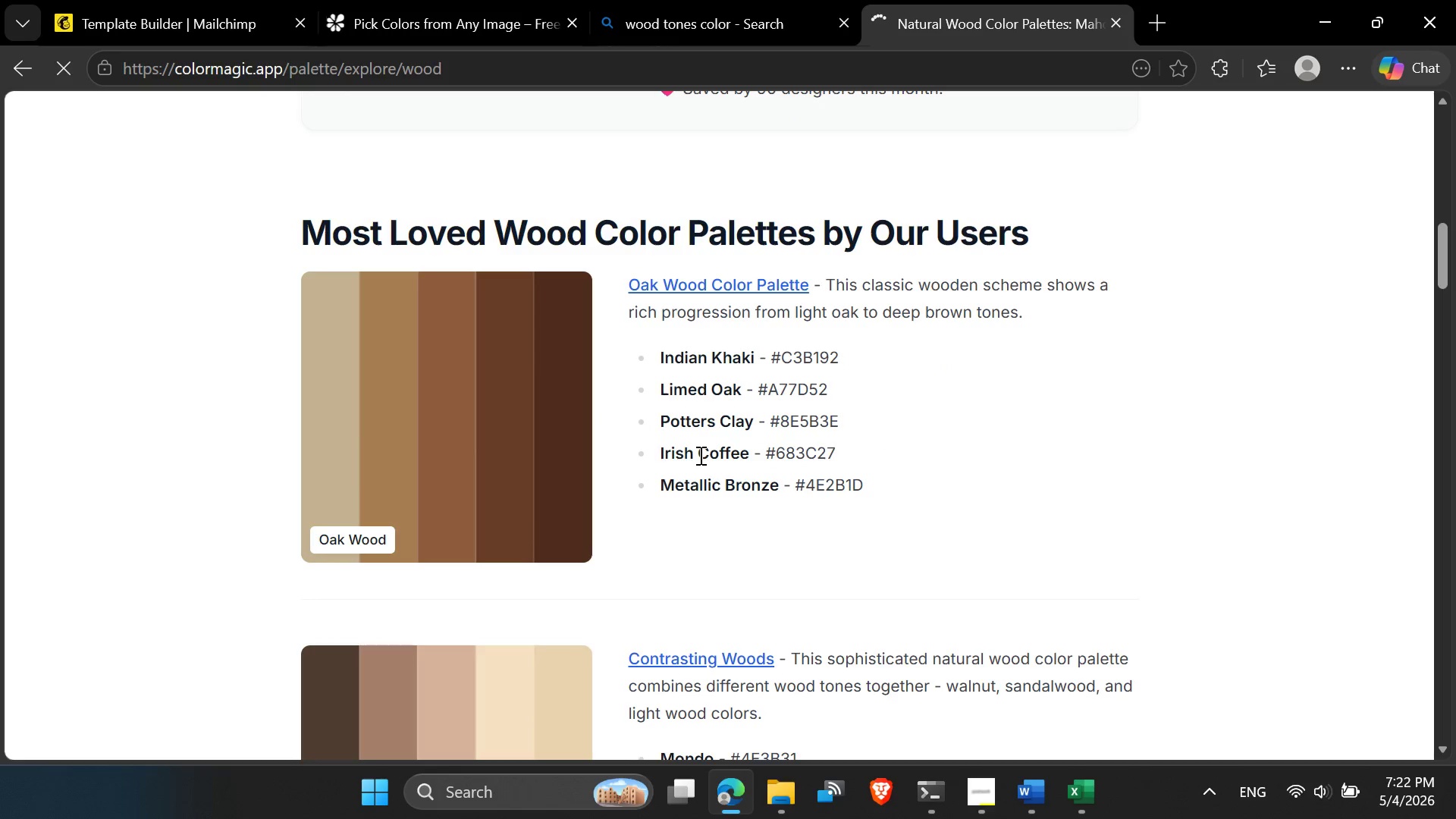 
scroll: coordinate [699, 455], scroll_direction: down, amount: 4.0
 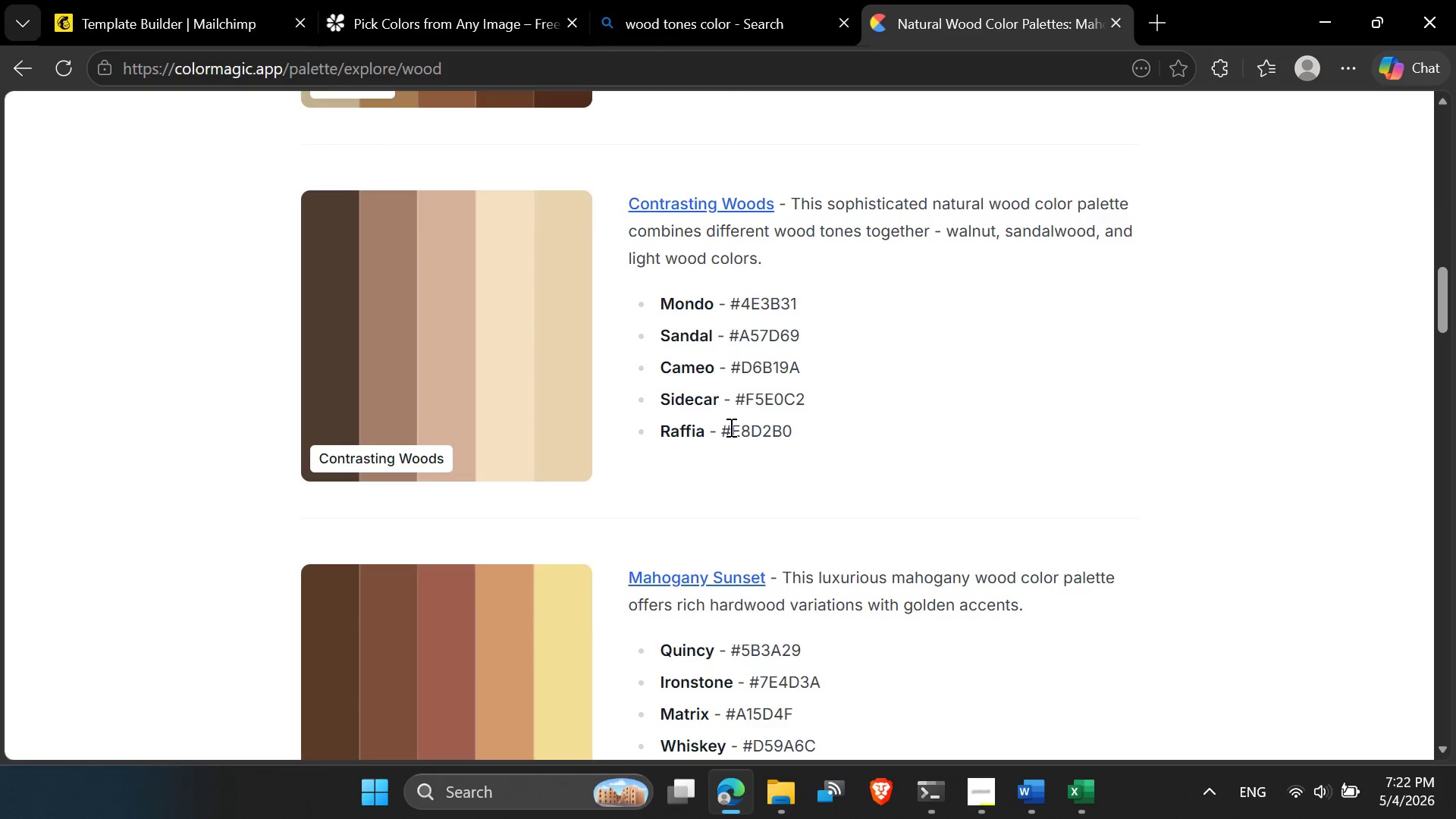 
scroll: coordinate [724, 428], scroll_direction: up, amount: 1.0
 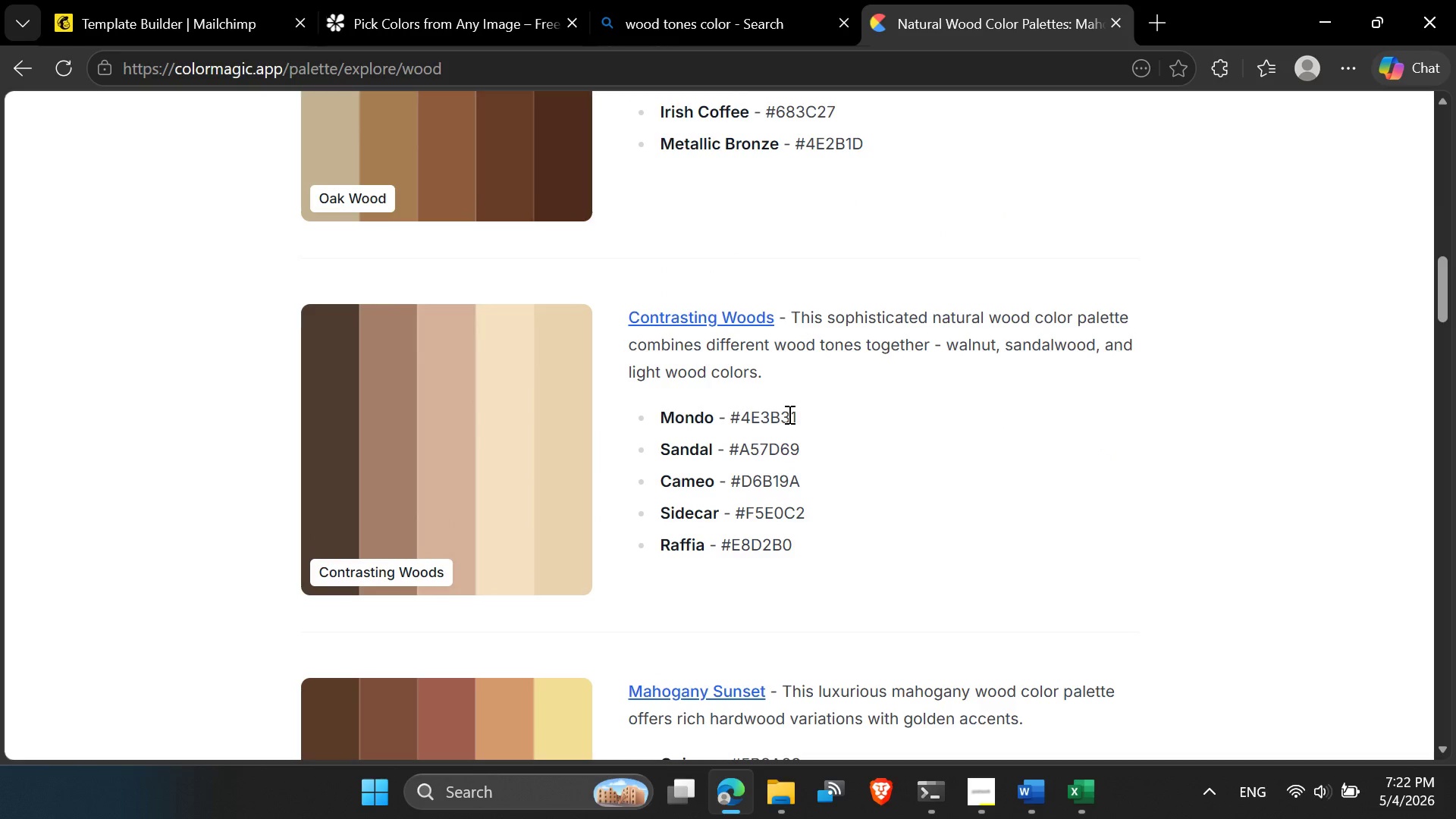 
left_click_drag(start_coordinate=[803, 415], to_coordinate=[745, 418])
 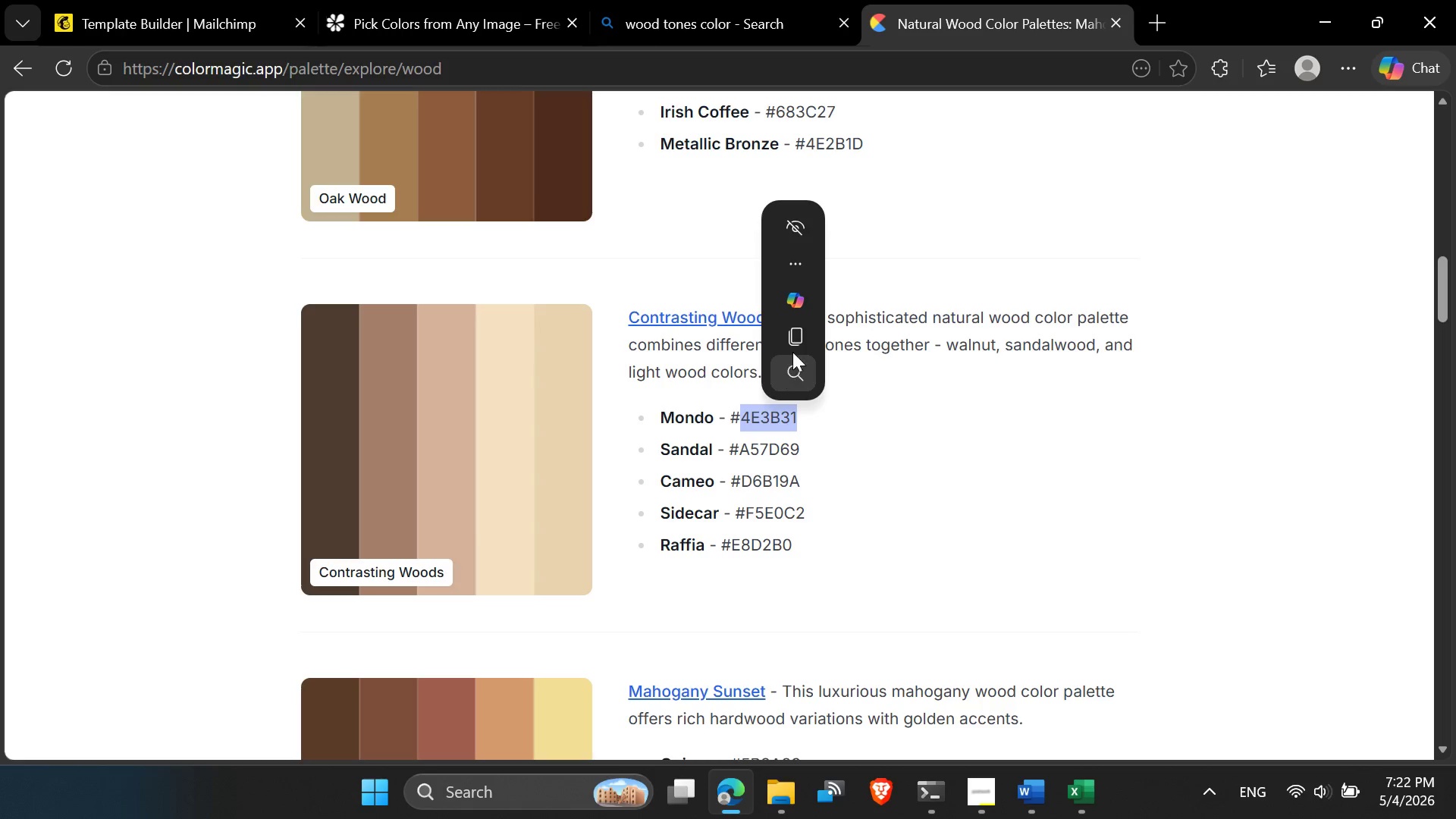 
left_click([793, 333])
 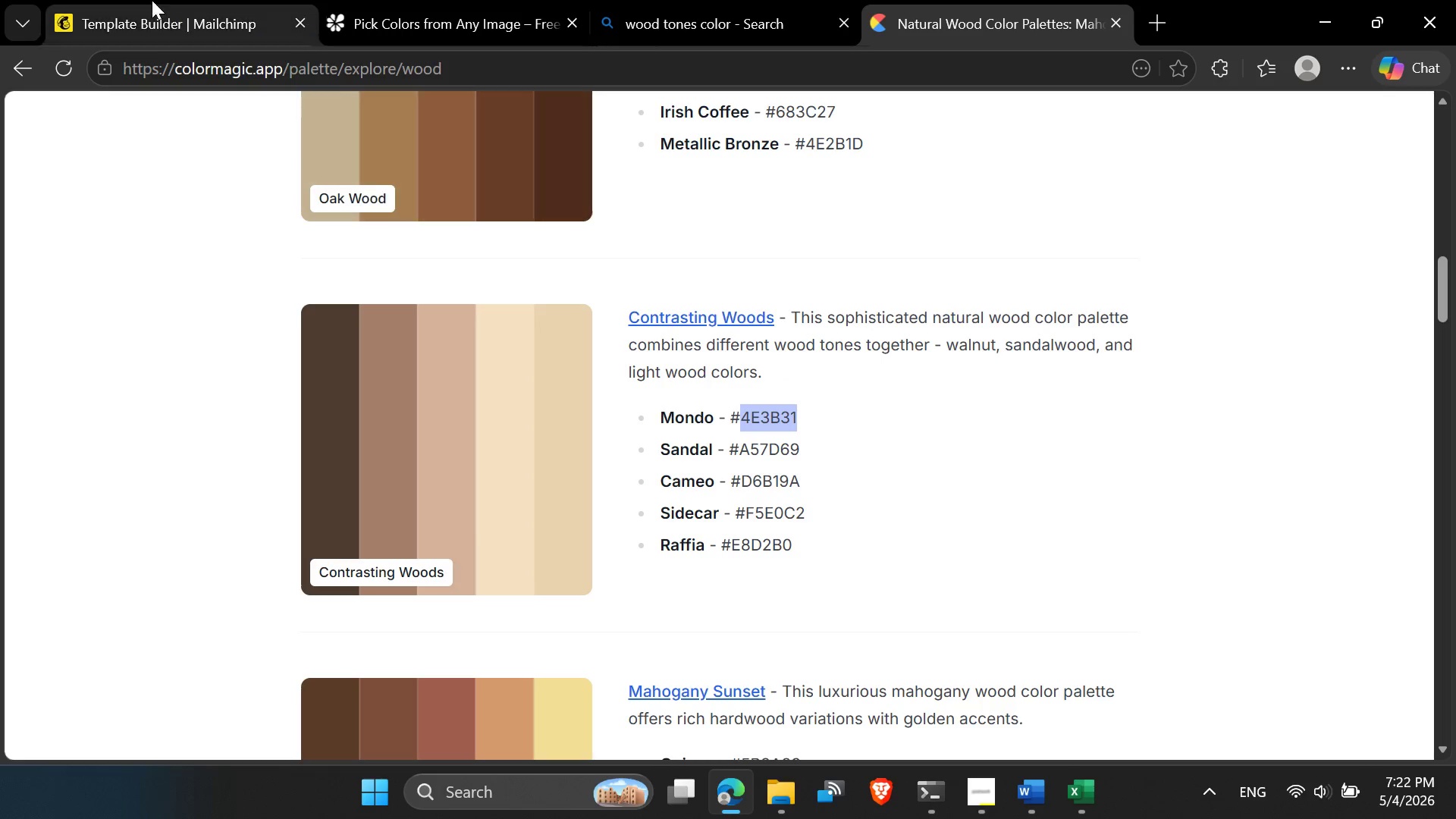 
left_click([150, 0])
 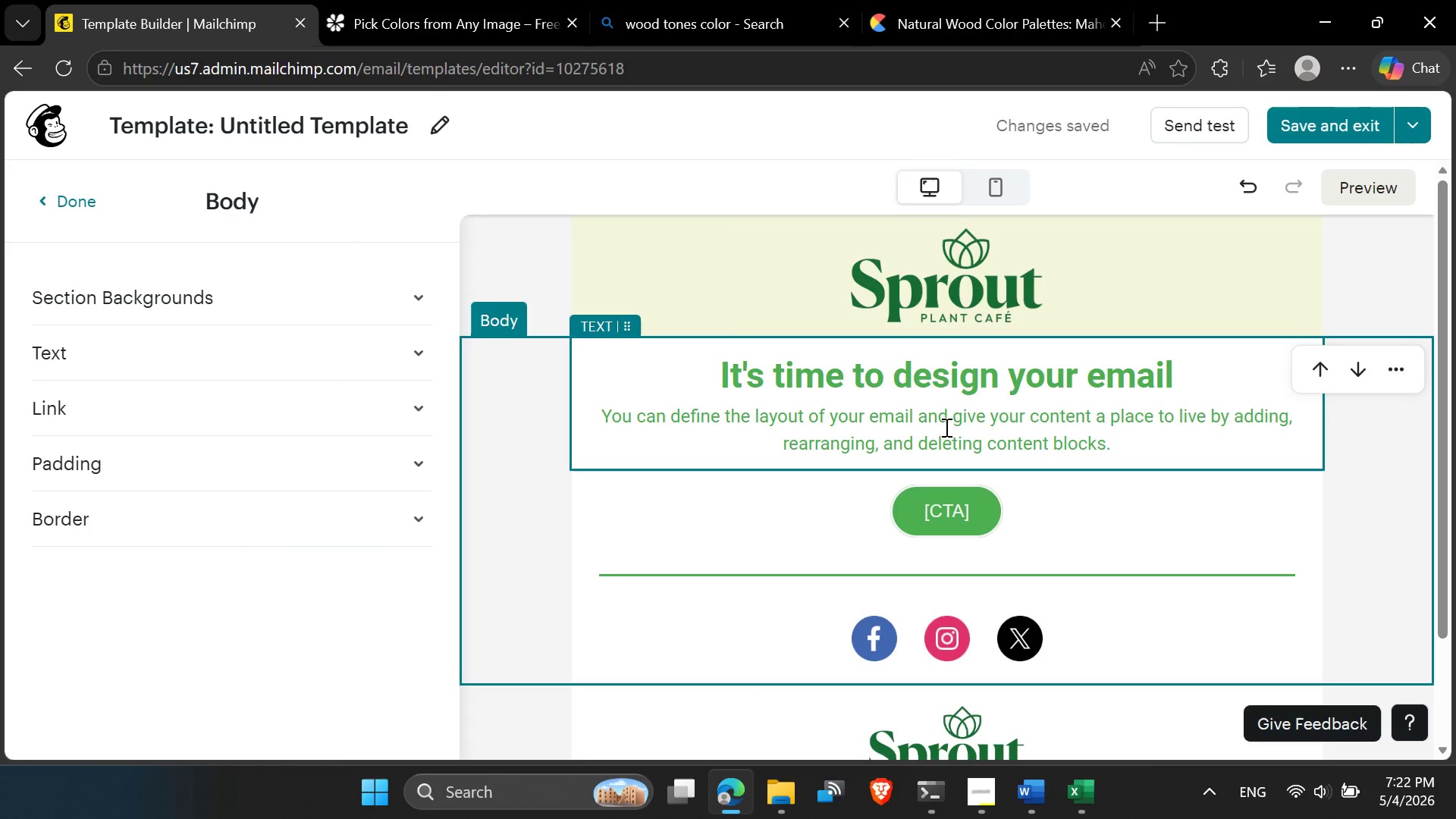 
left_click([1013, 442])
 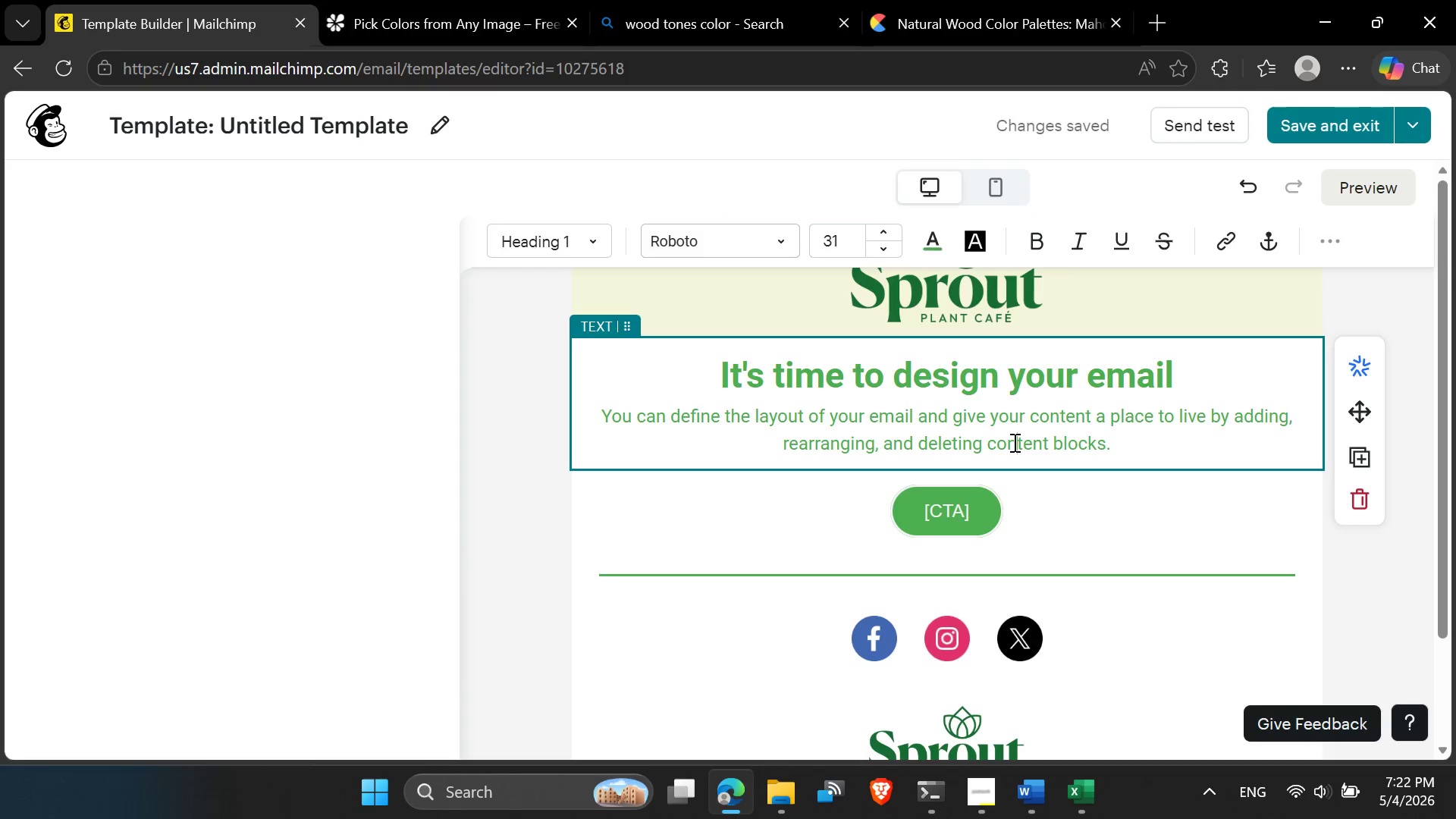 
key(Control+A)
 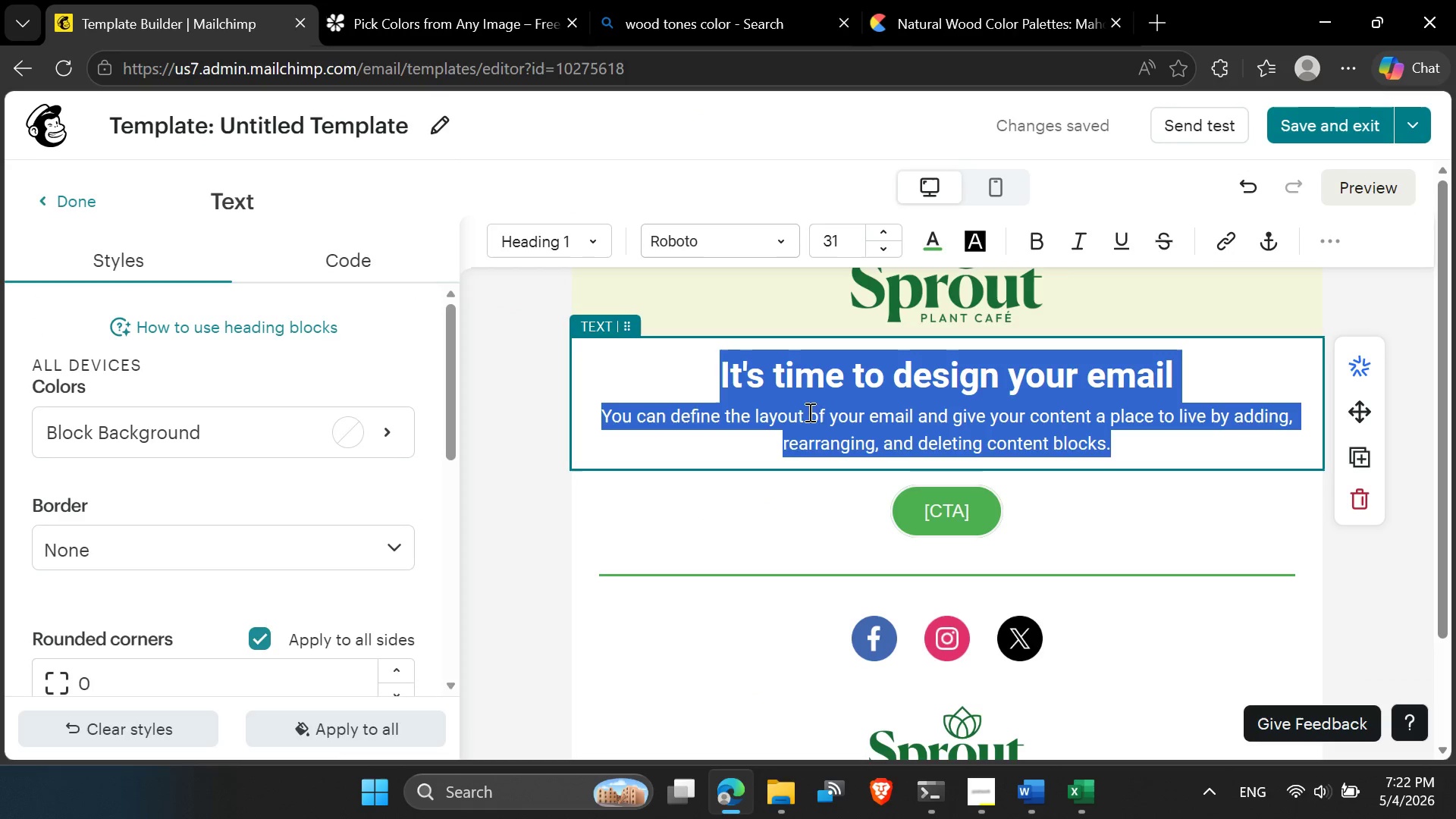 
left_click([820, 406])
 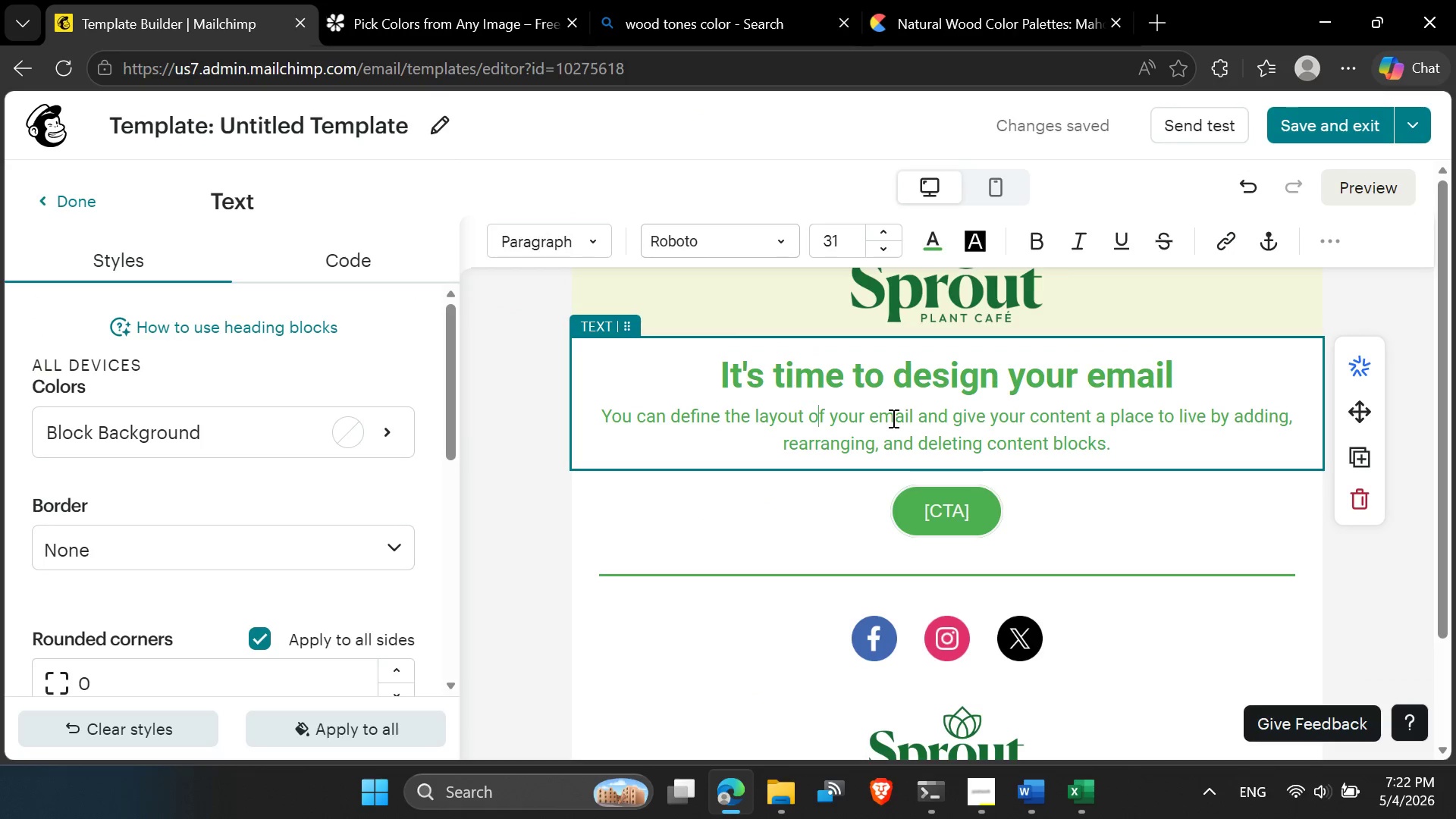 
key(Control+A)
 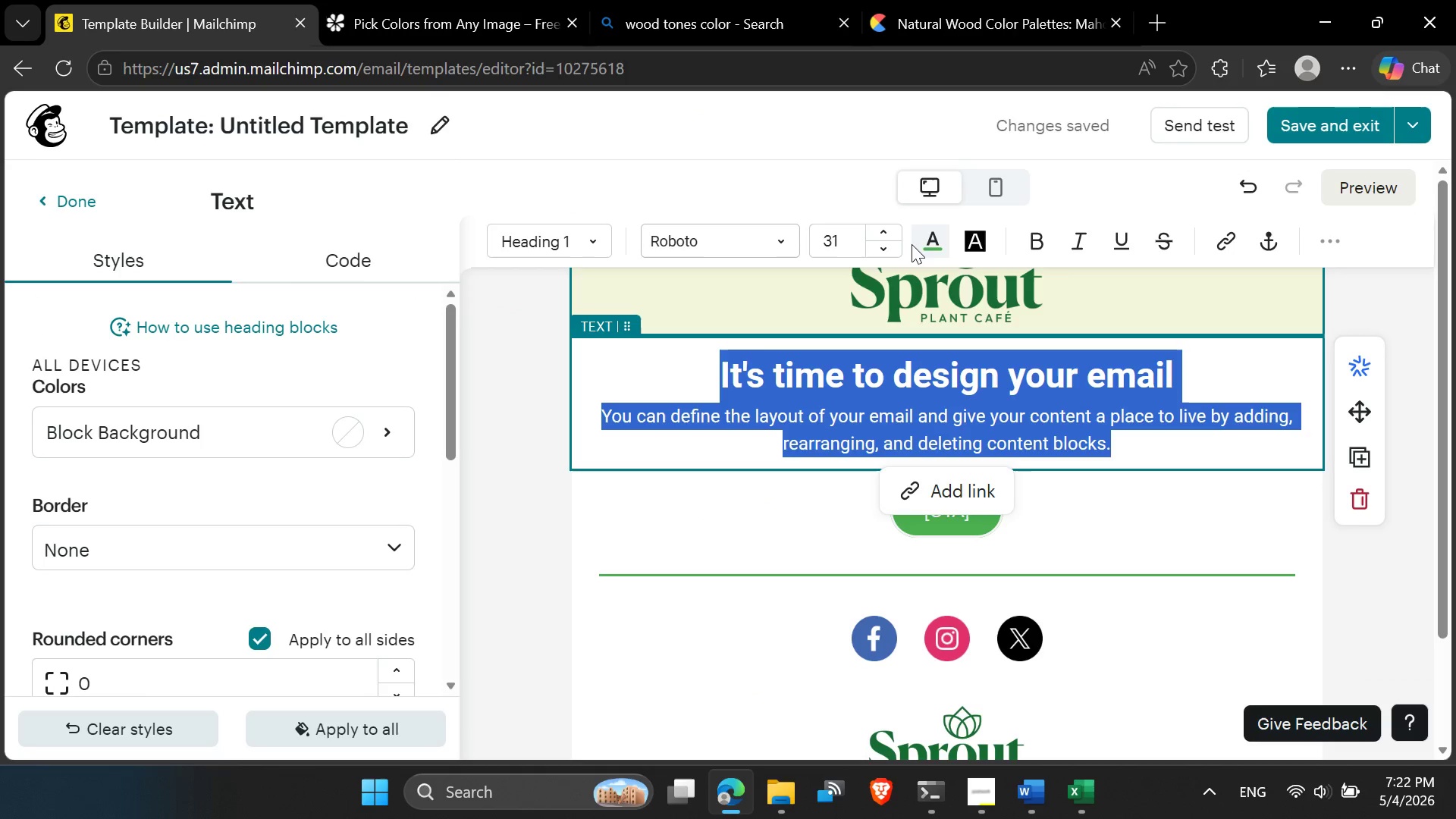 
left_click([930, 240])
 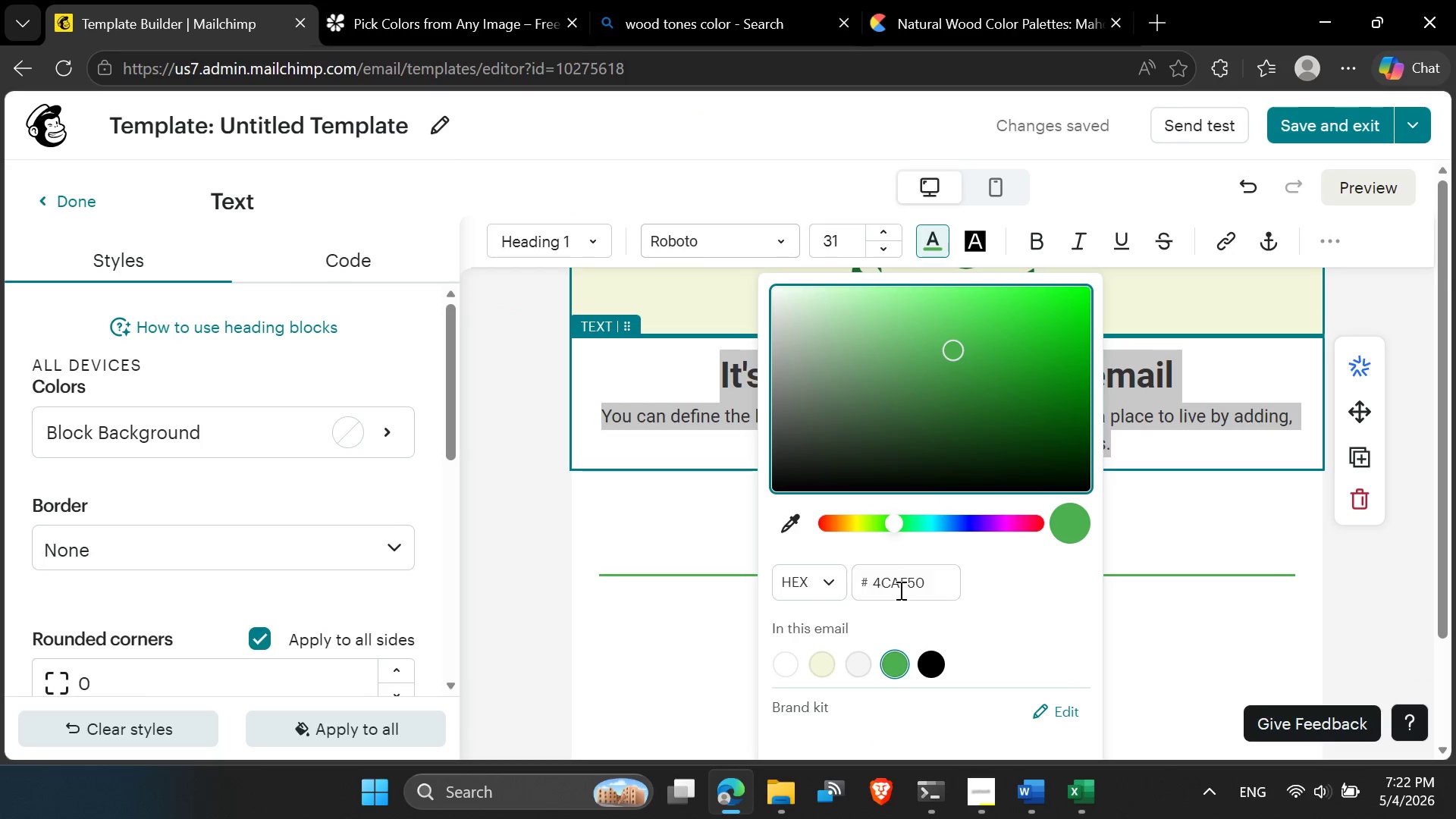 
double_click([898, 582])
 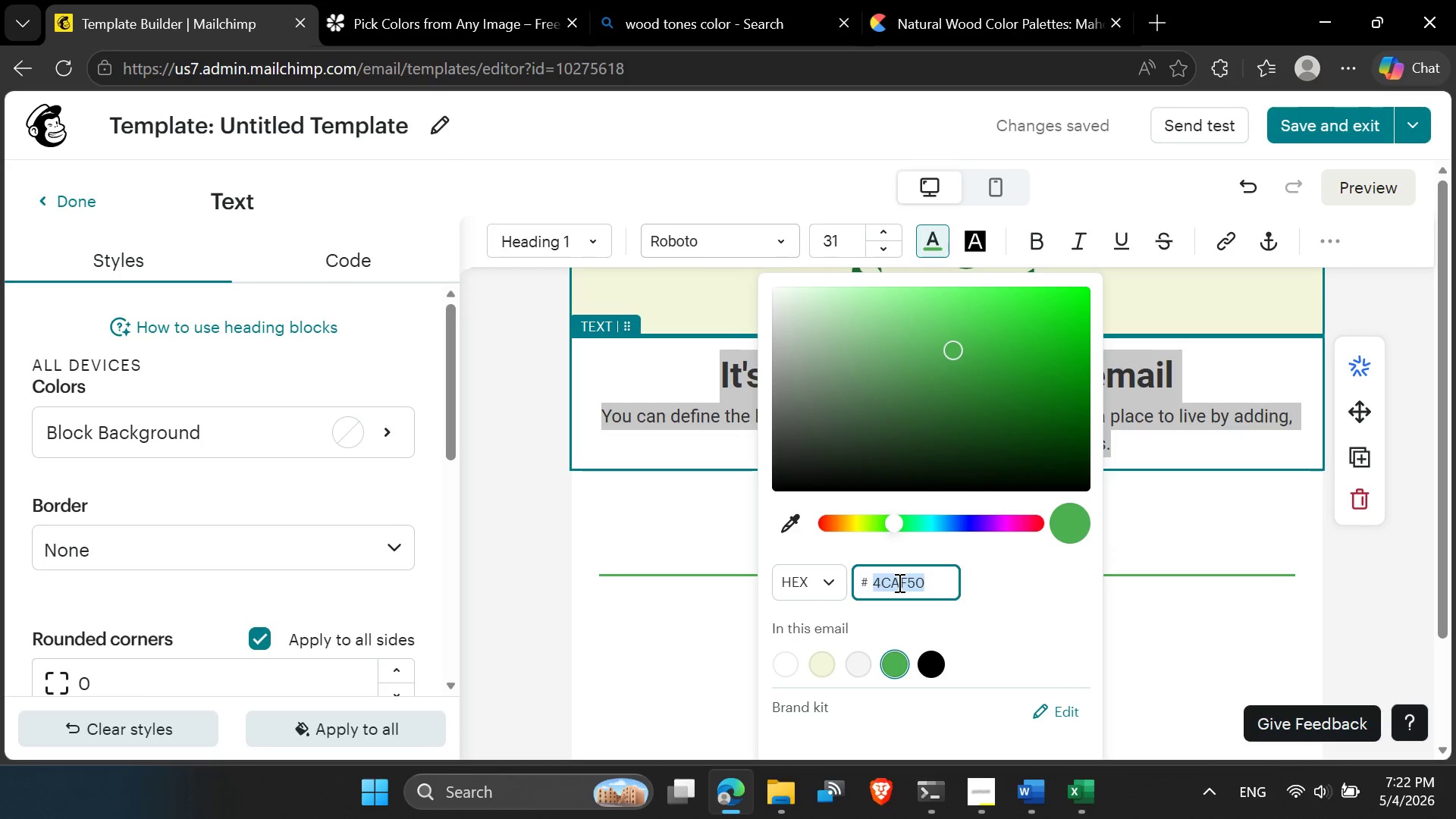 
key(Control+V)
 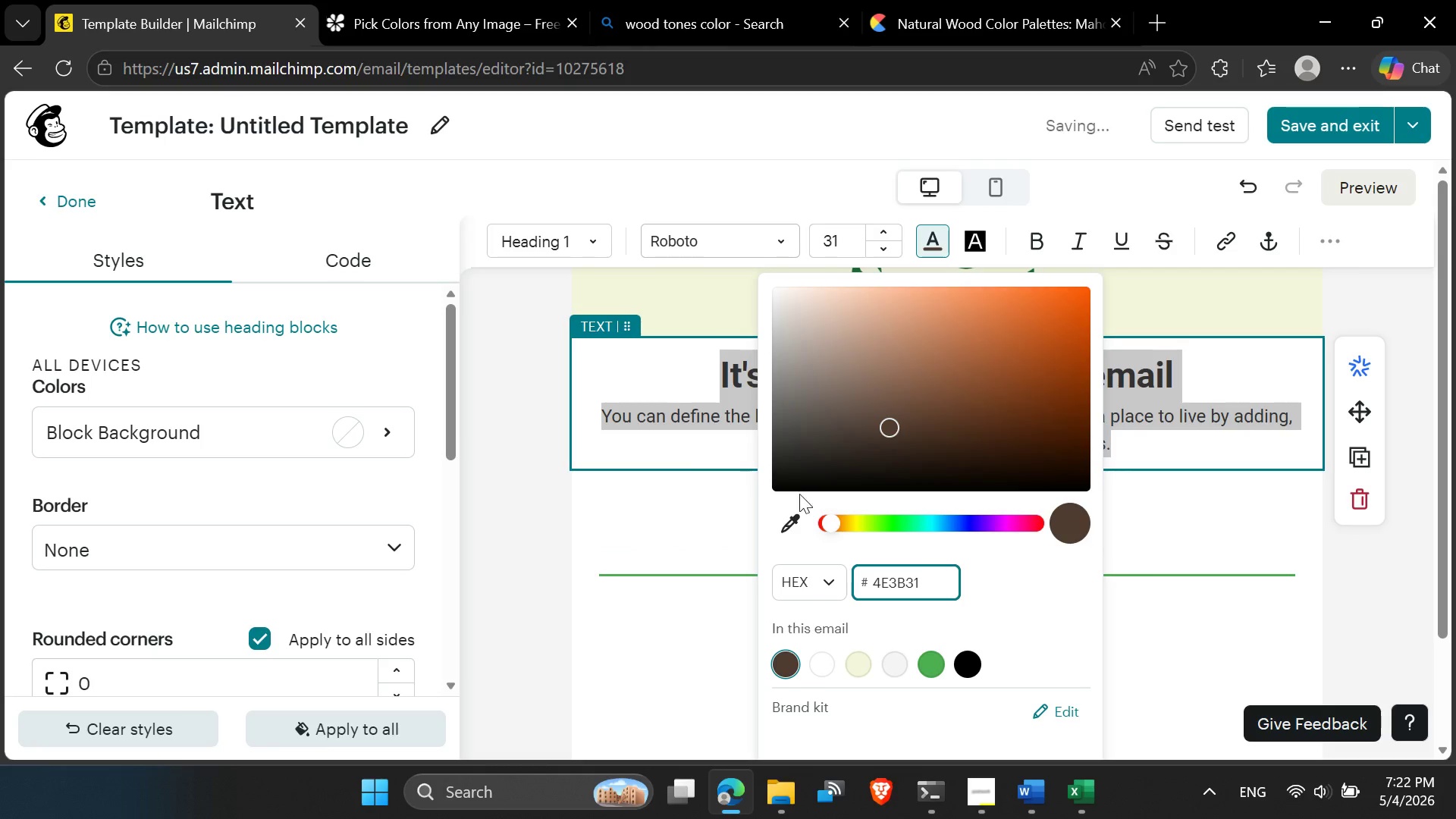 
left_click([1177, 438])
 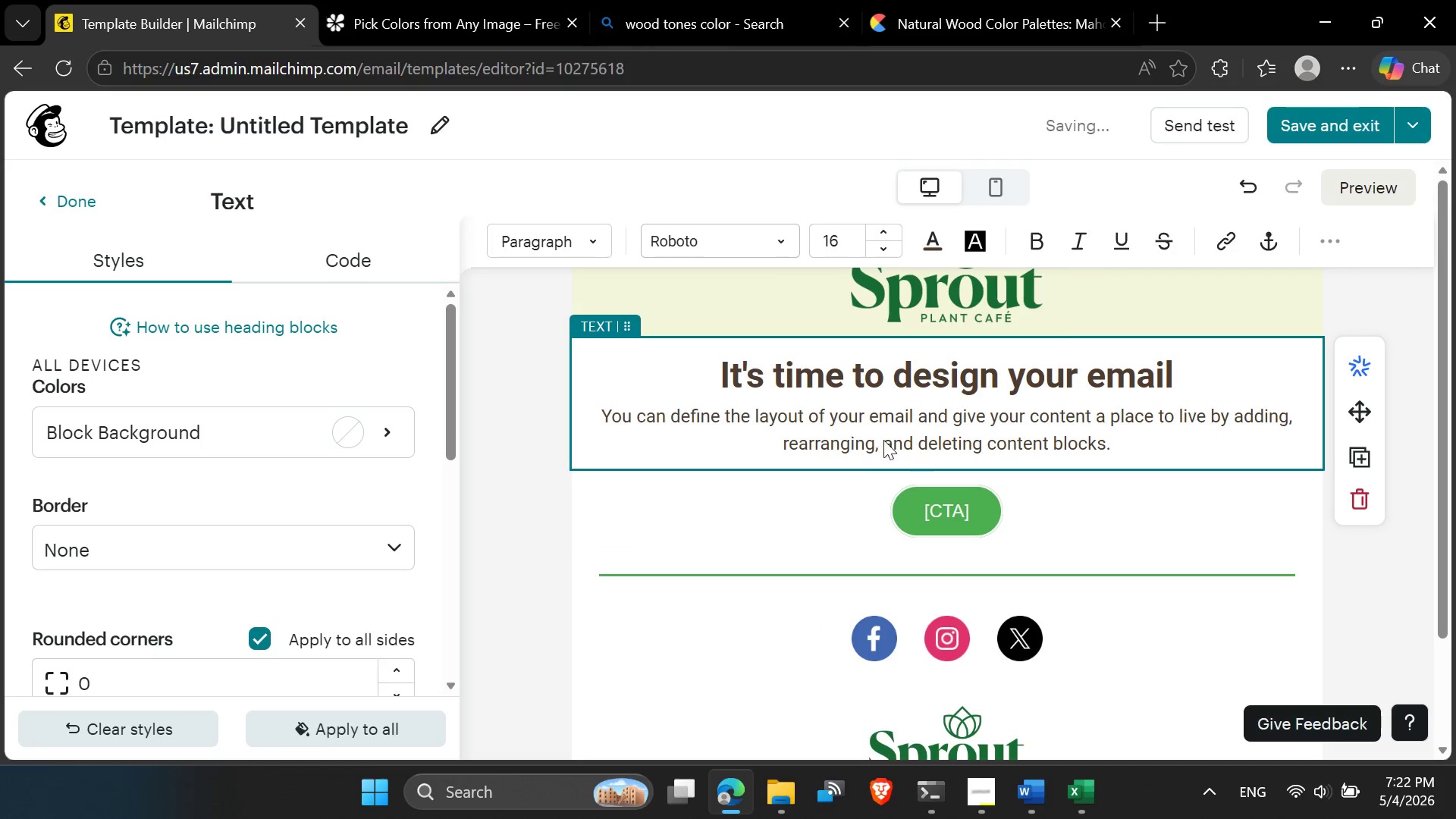 
scroll: coordinate [843, 428], scroll_direction: up, amount: 5.0
 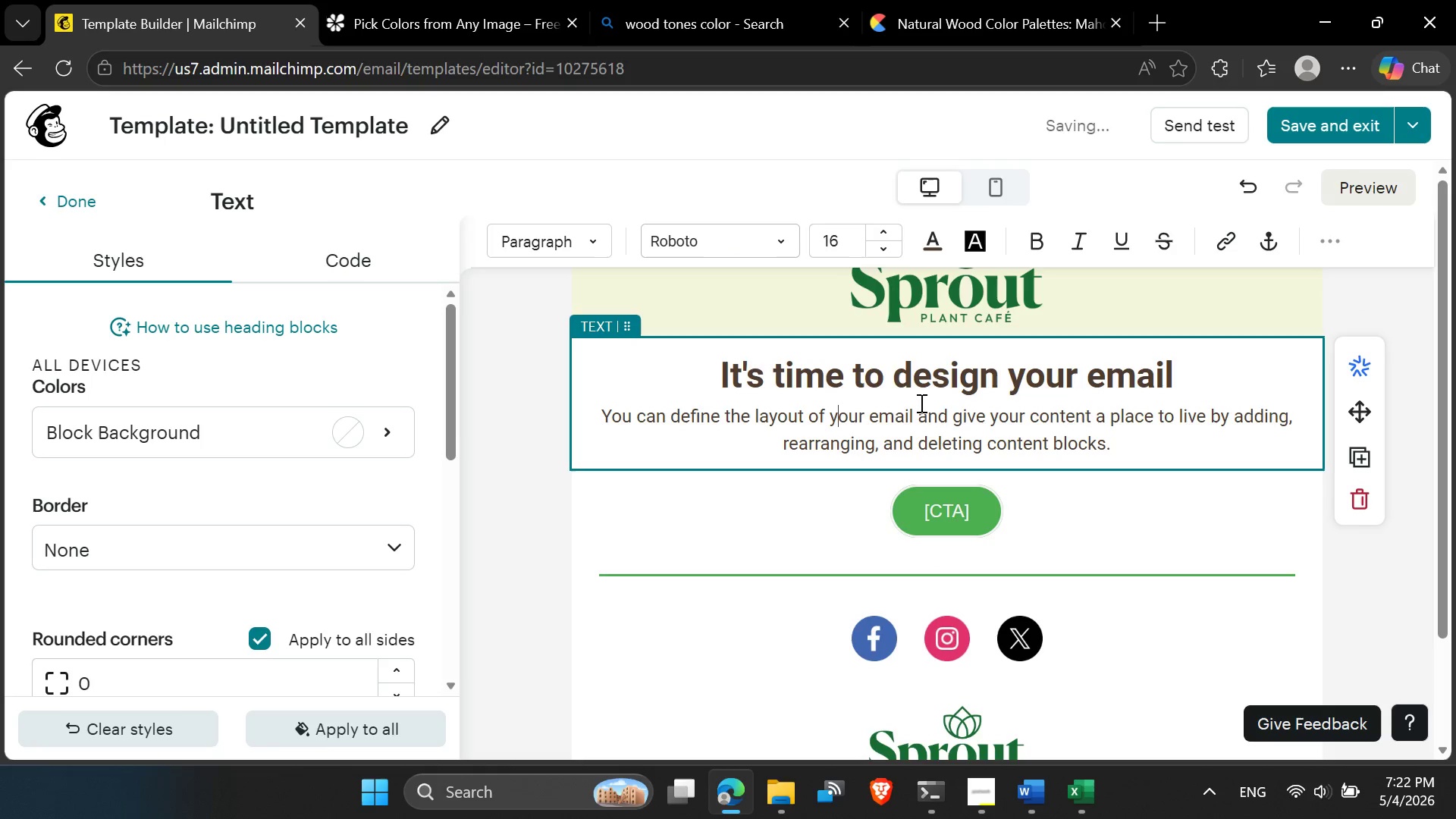 
double_click([950, 392])
 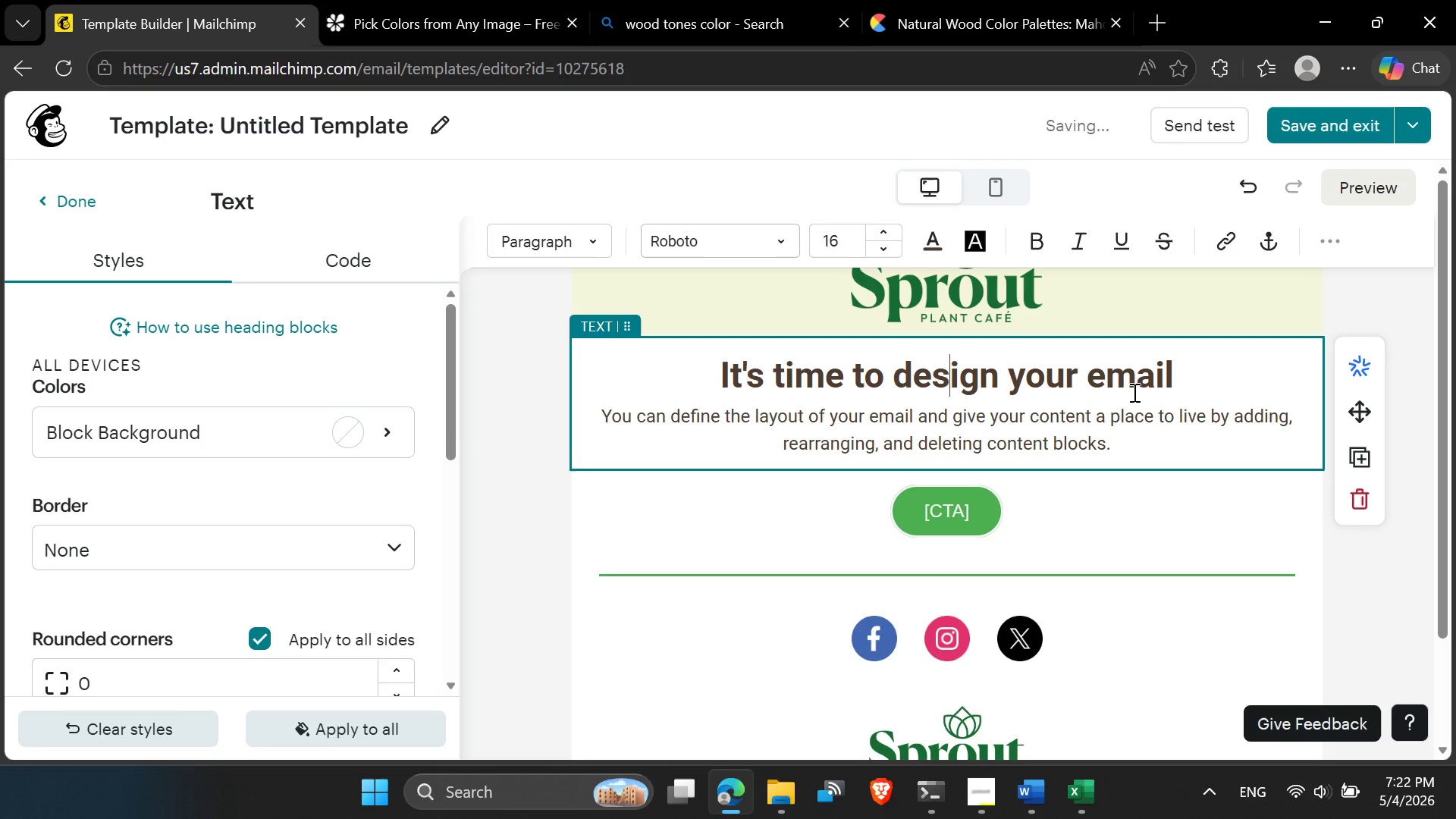 
triple_click([1133, 392])
 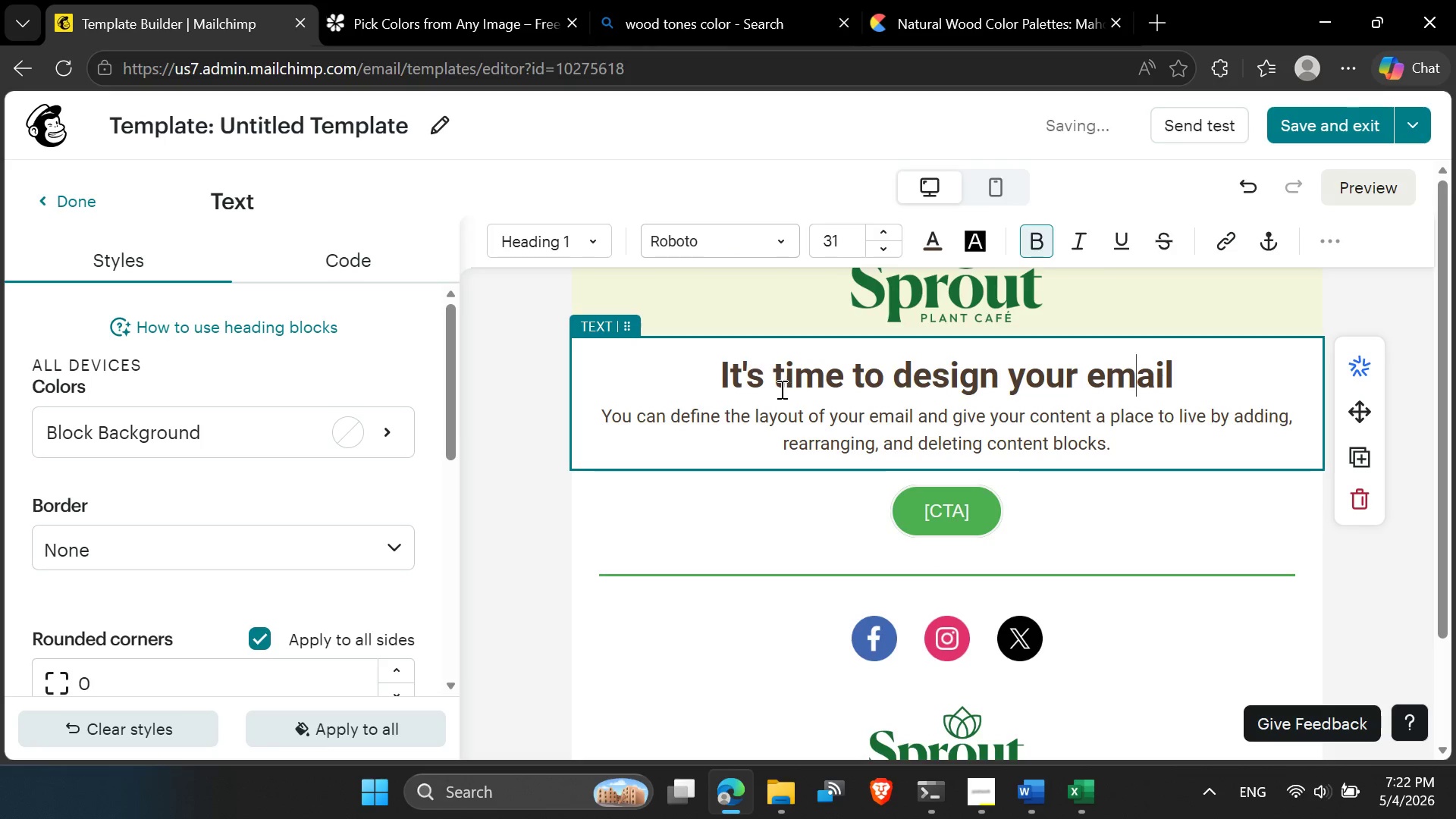 
left_click([799, 391])
 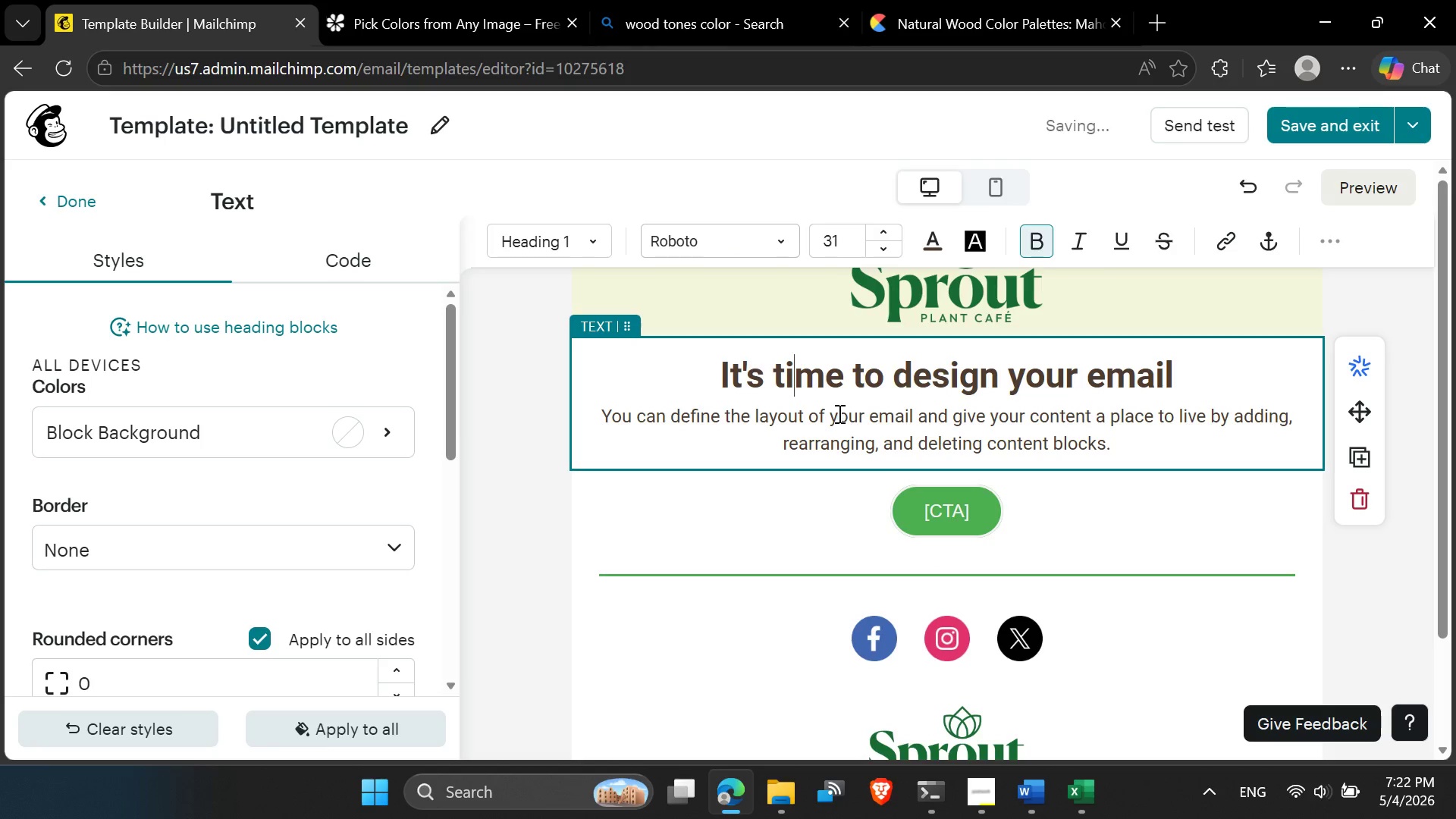 
scroll: coordinate [780, 389], scroll_direction: up, amount: 1.0
 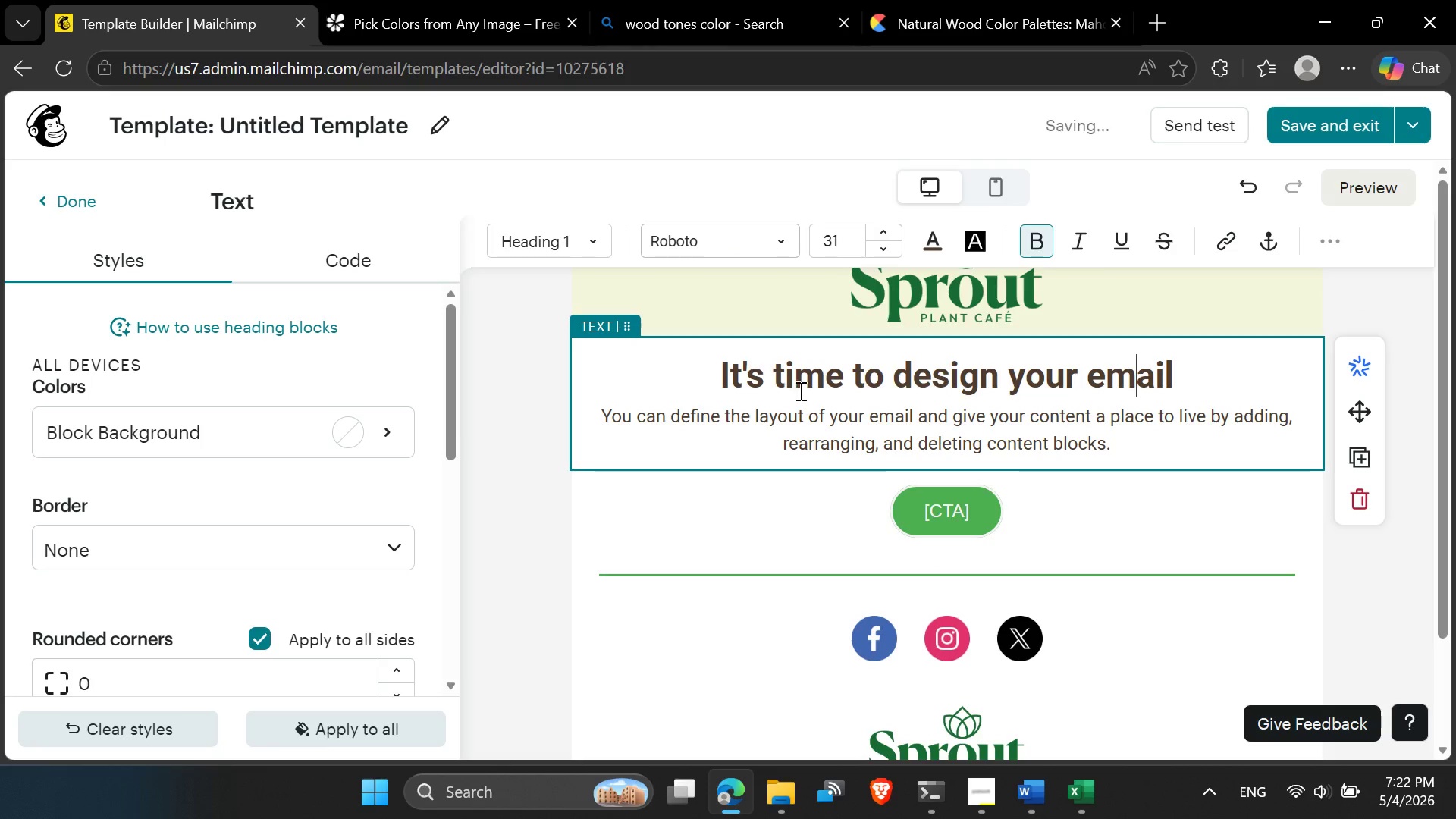 
scroll: coordinate [883, 463], scroll_direction: down, amount: 5.0
 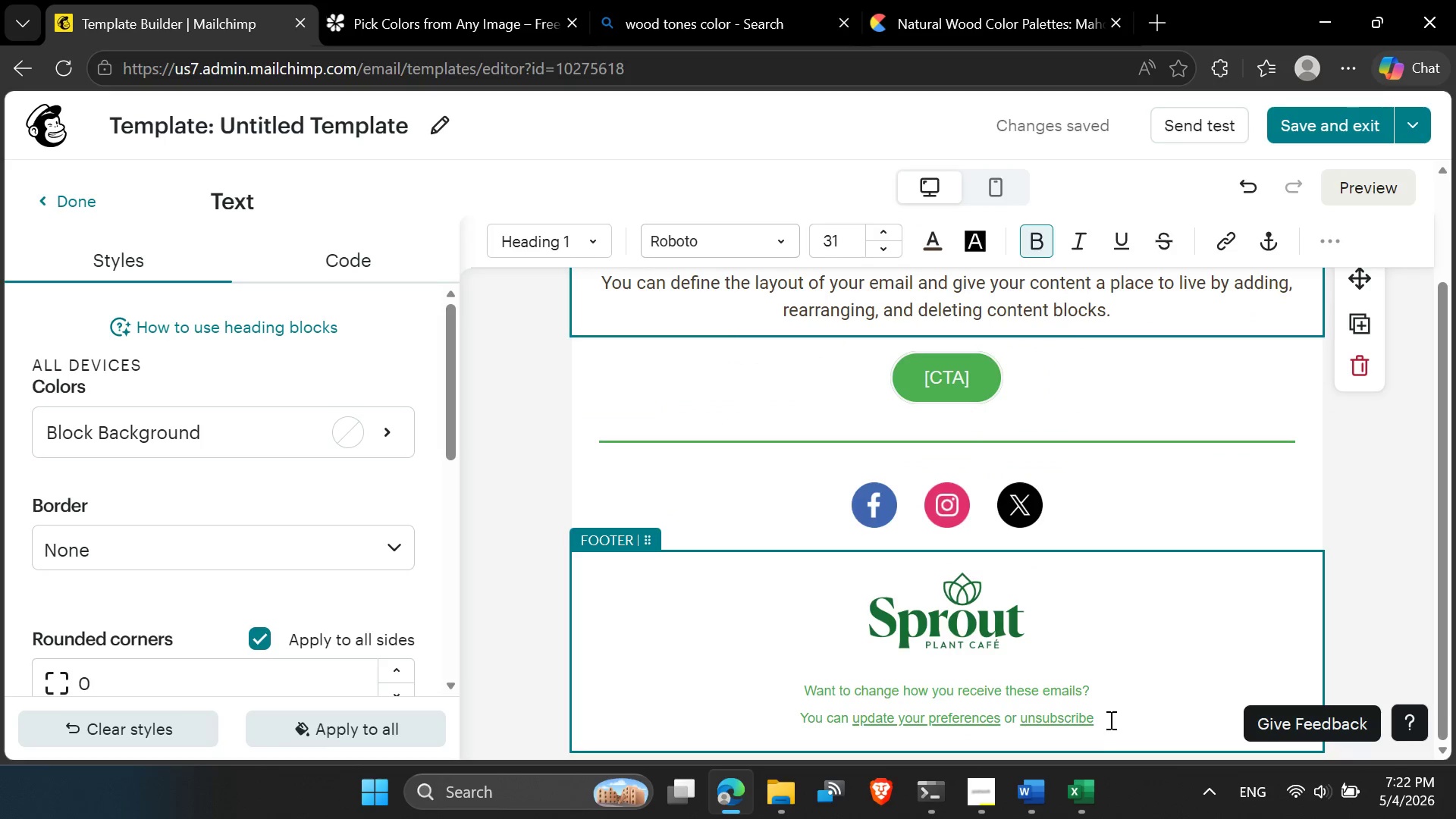 
left_click_drag(start_coordinate=[1109, 720], to_coordinate=[791, 682])
 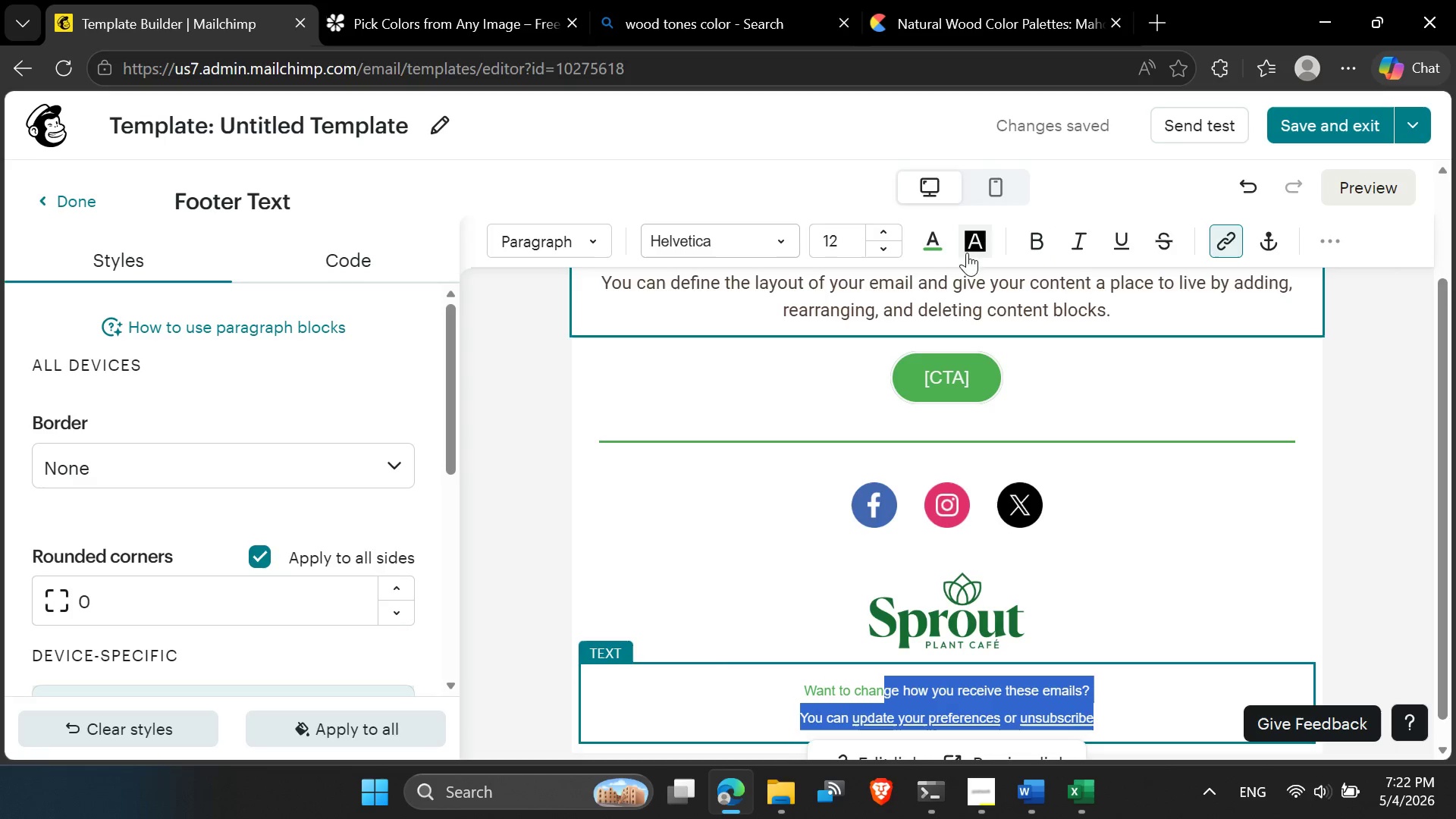 
left_click([942, 245])
 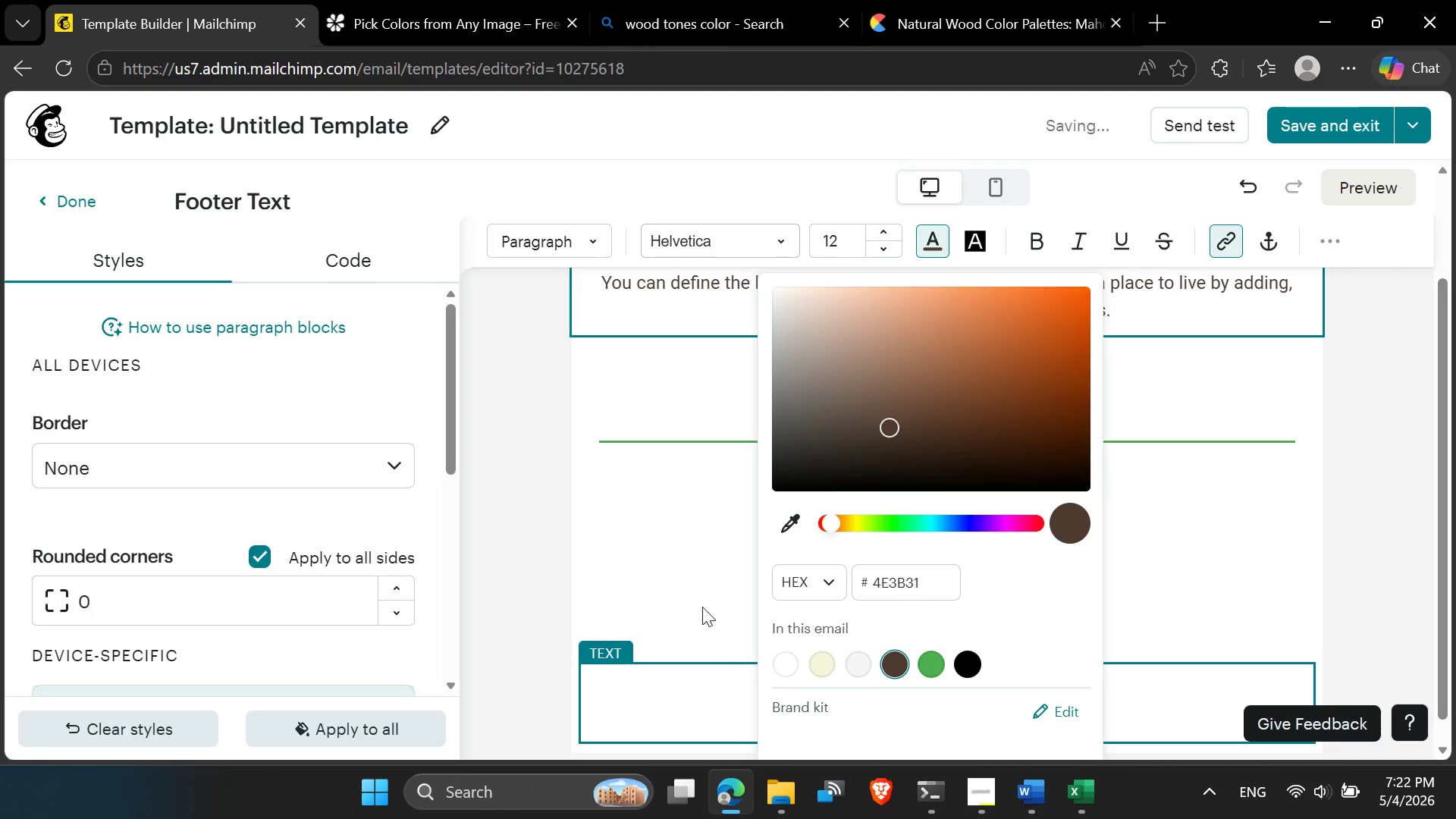 
left_click([547, 482])
 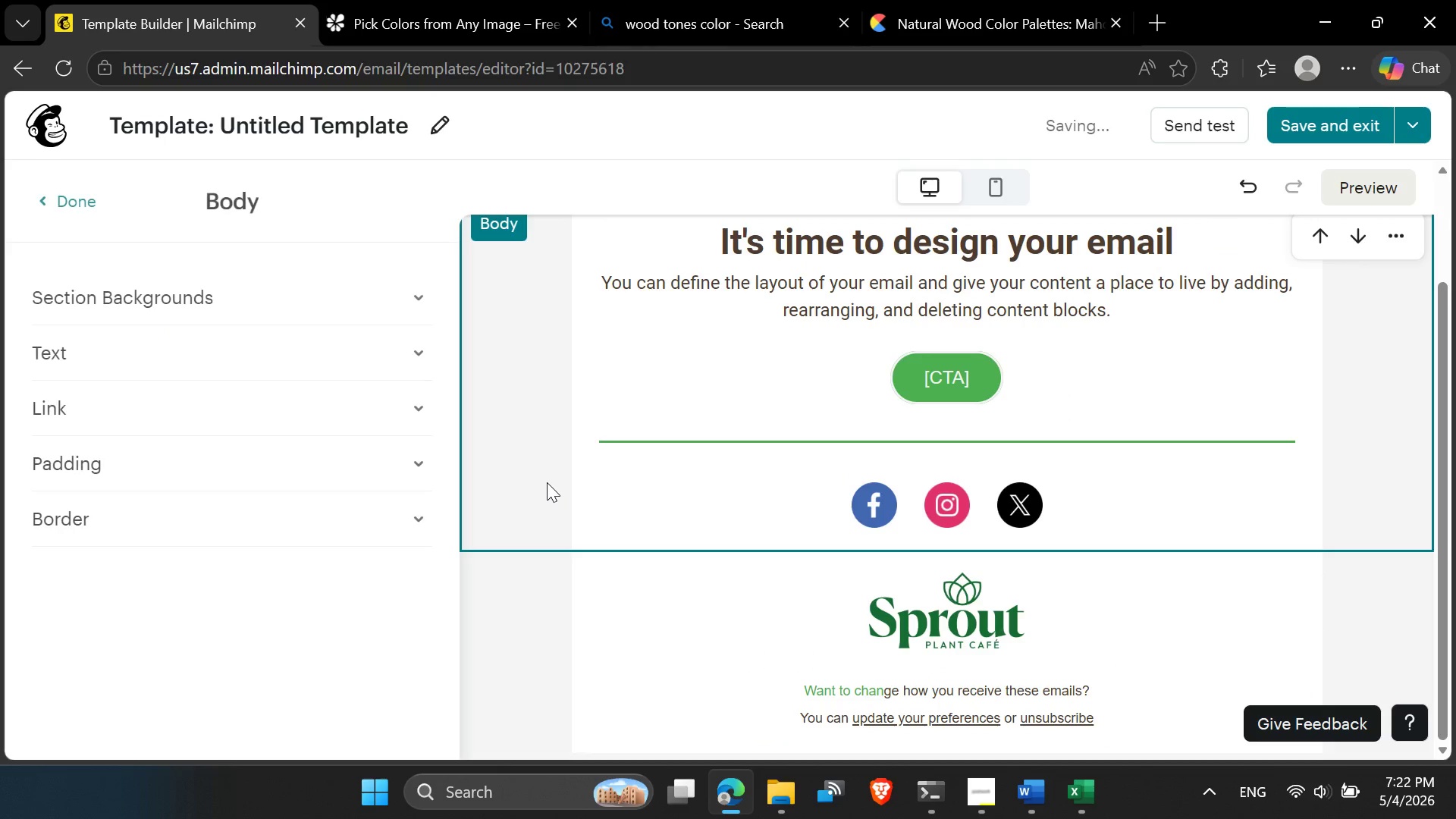 
scroll: coordinate [567, 488], scroll_direction: down, amount: 3.0
 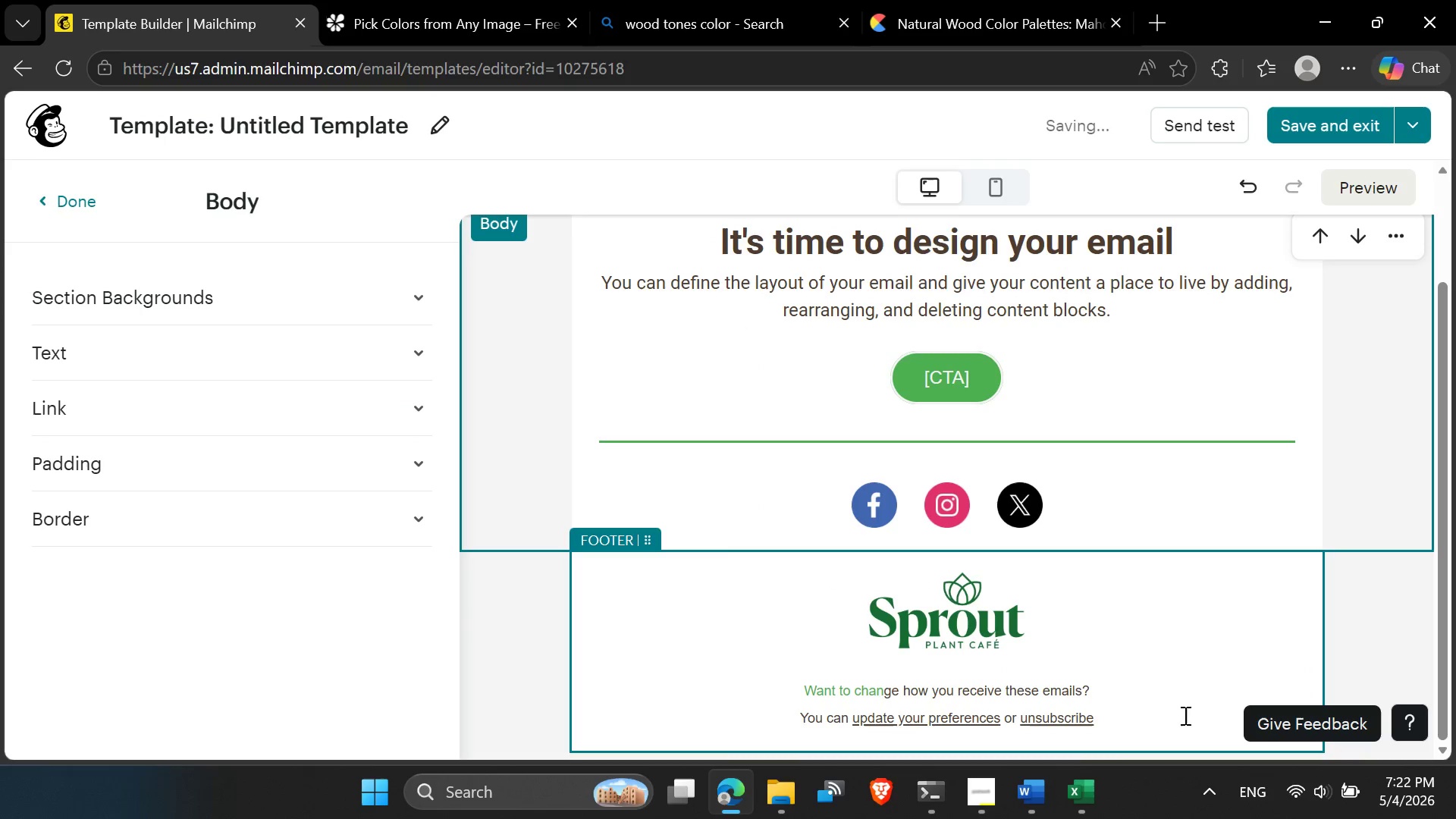 
left_click([1165, 730])
 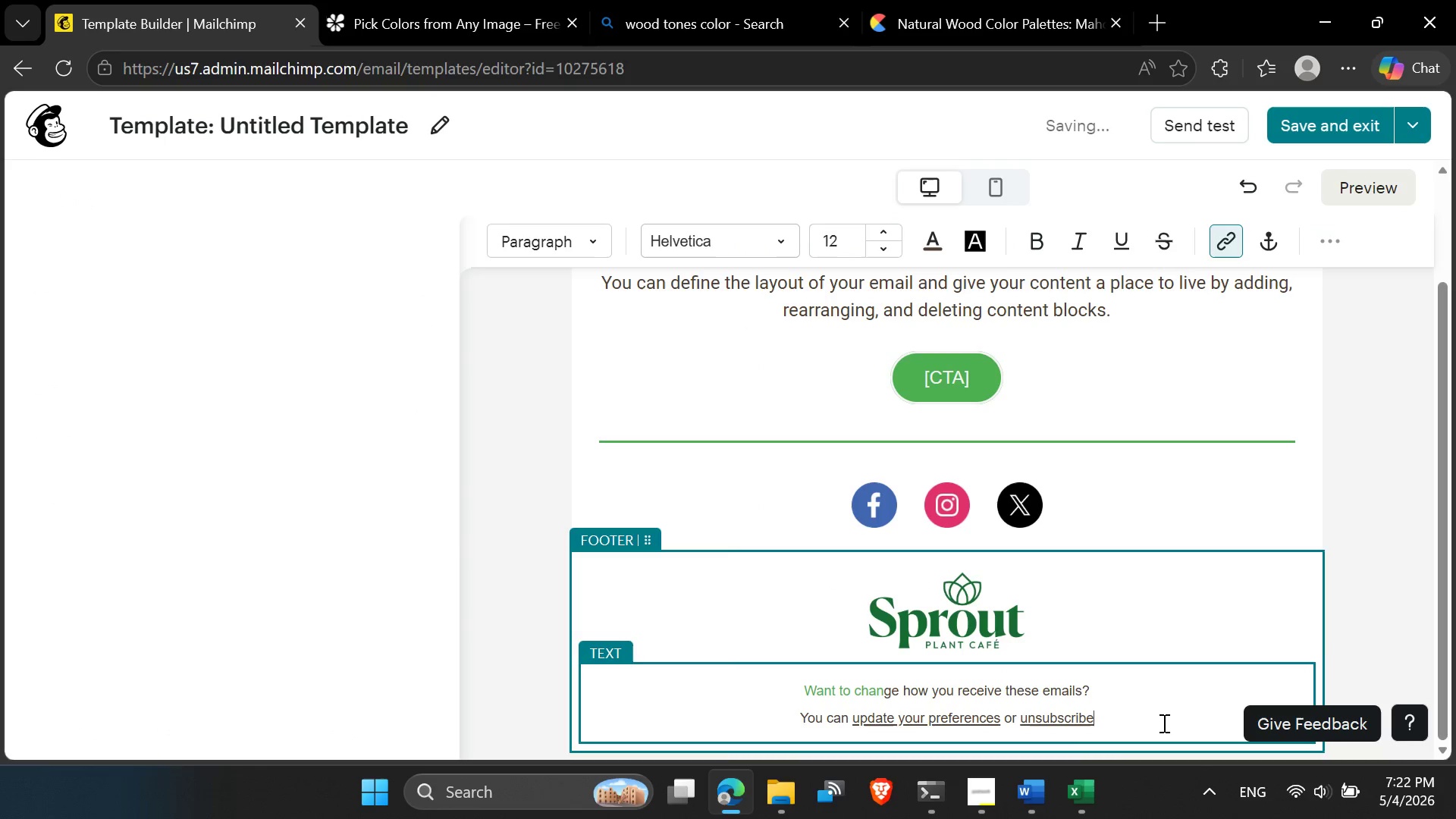 
left_click_drag(start_coordinate=[1163, 723], to_coordinate=[756, 701])
 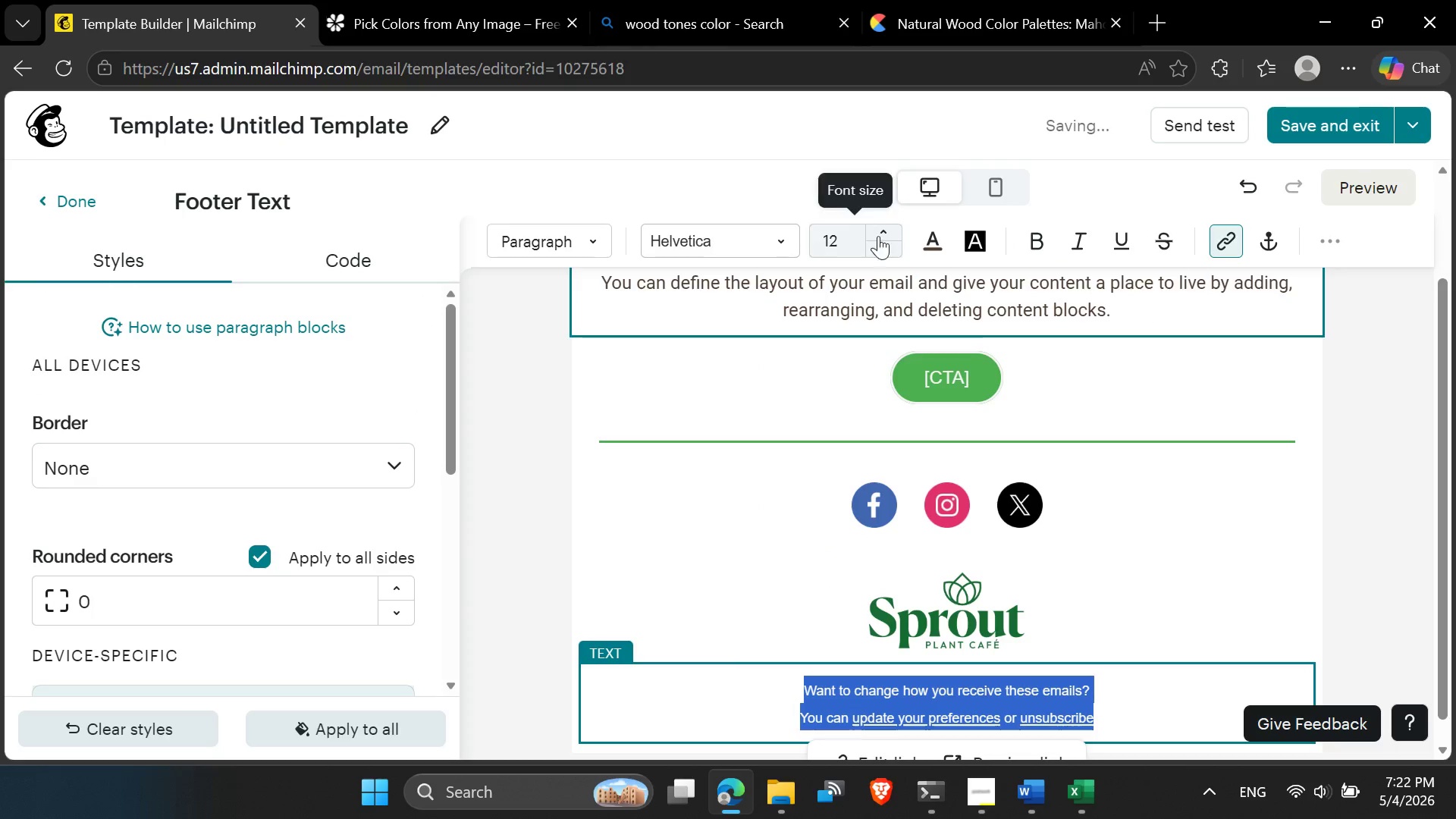 
left_click([928, 237])
 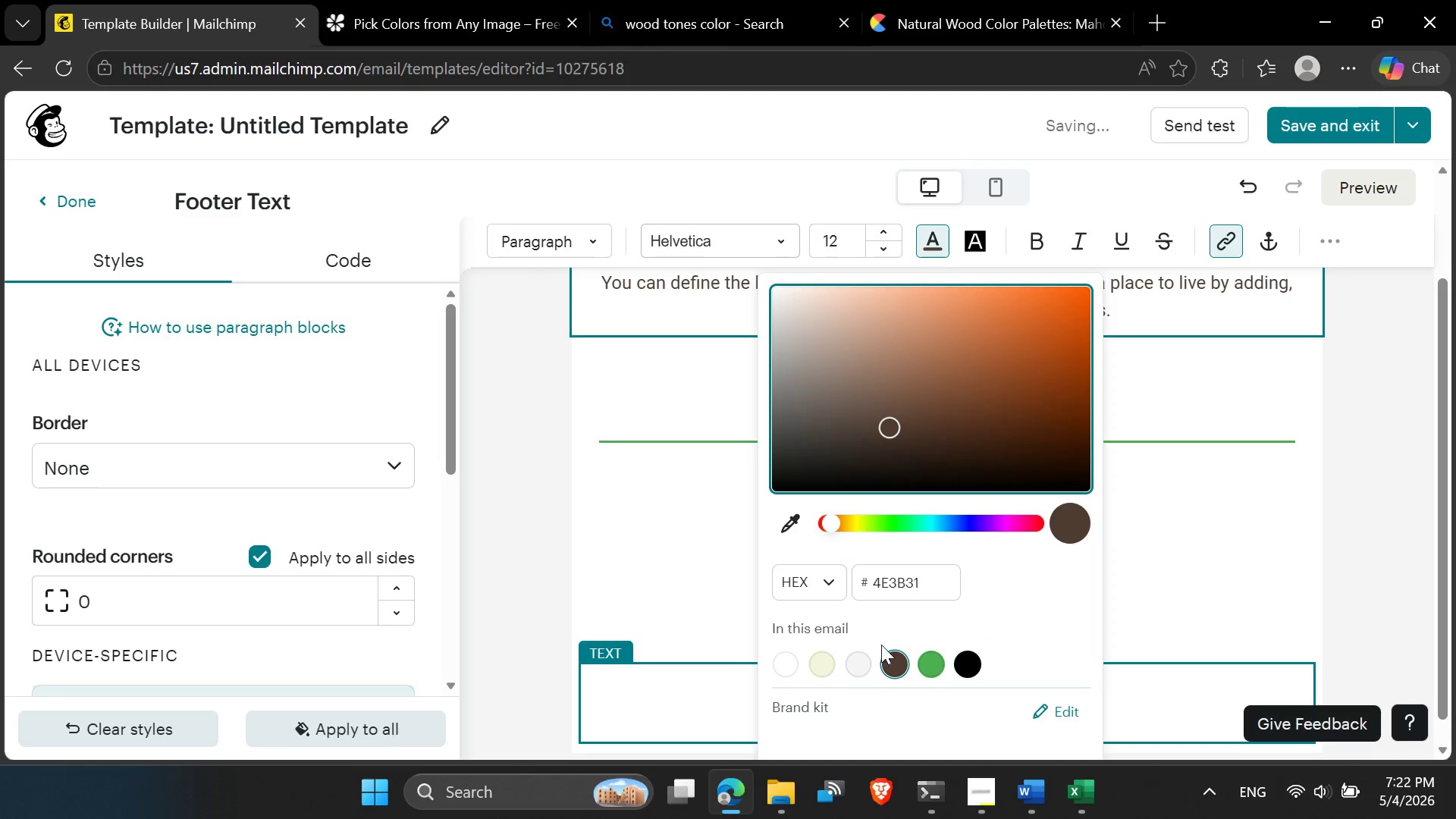 
left_click([896, 663])
 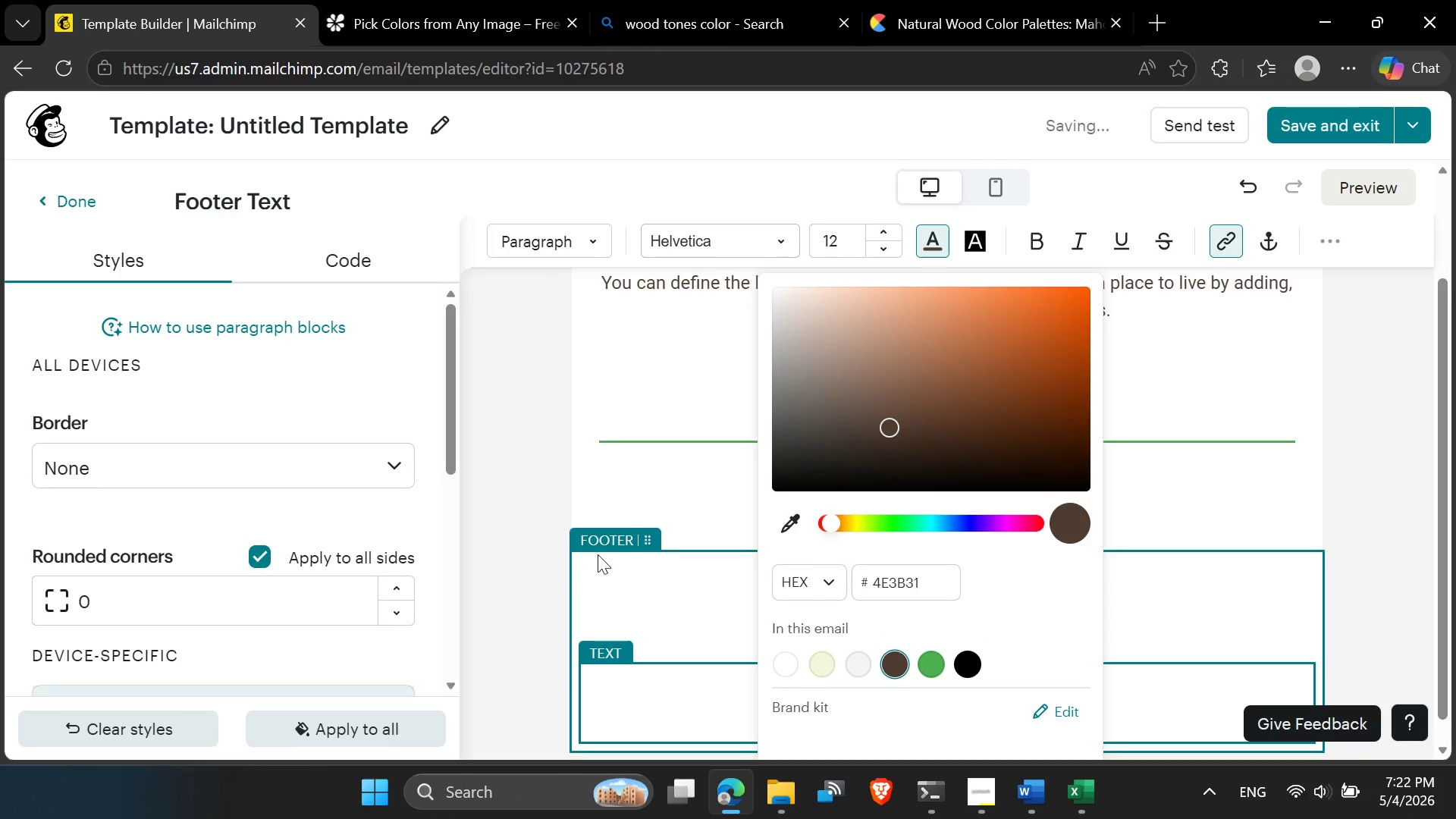 
left_click([545, 488])
 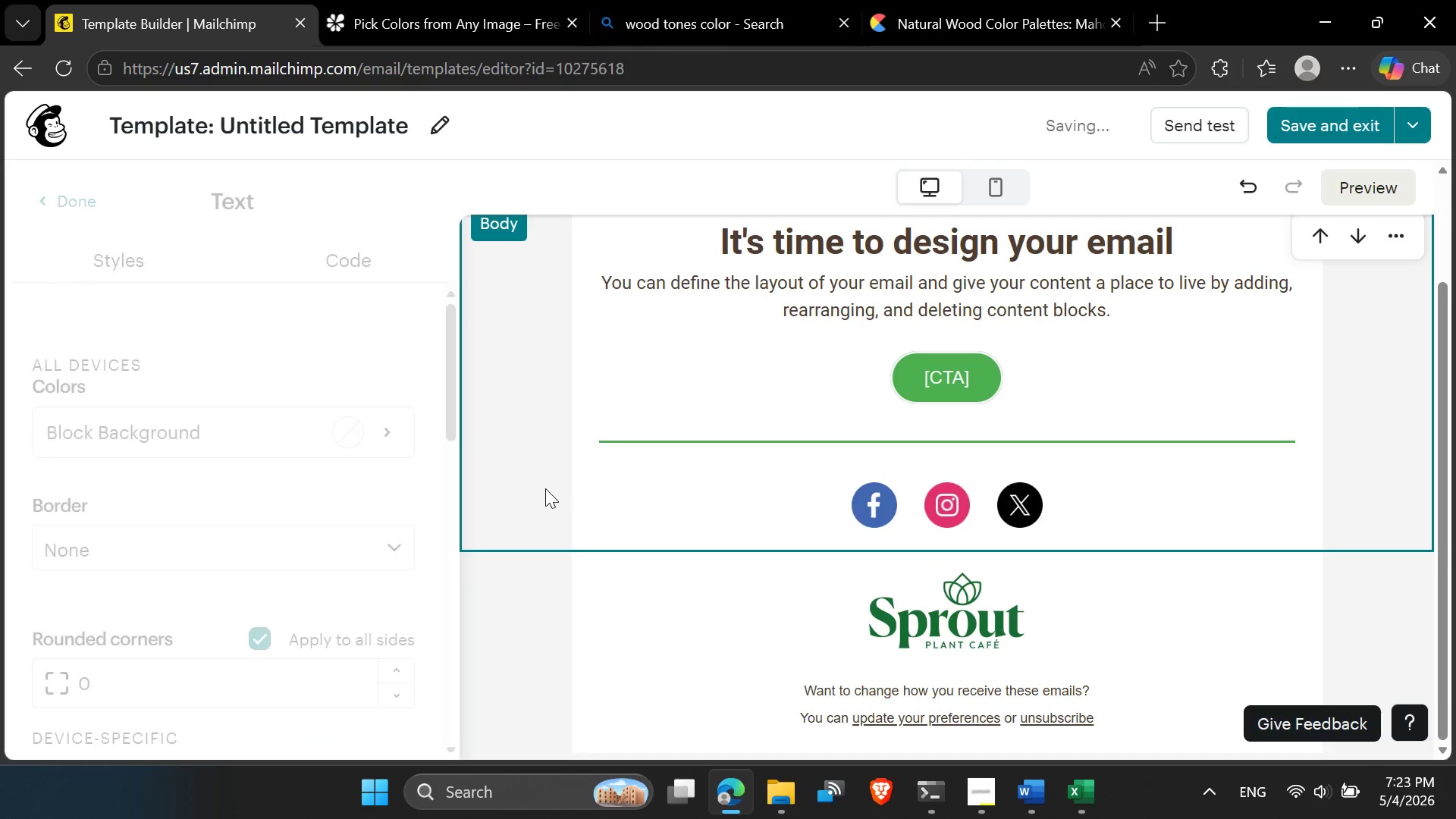 
scroll: coordinate [726, 489], scroll_direction: down, amount: 1.0
 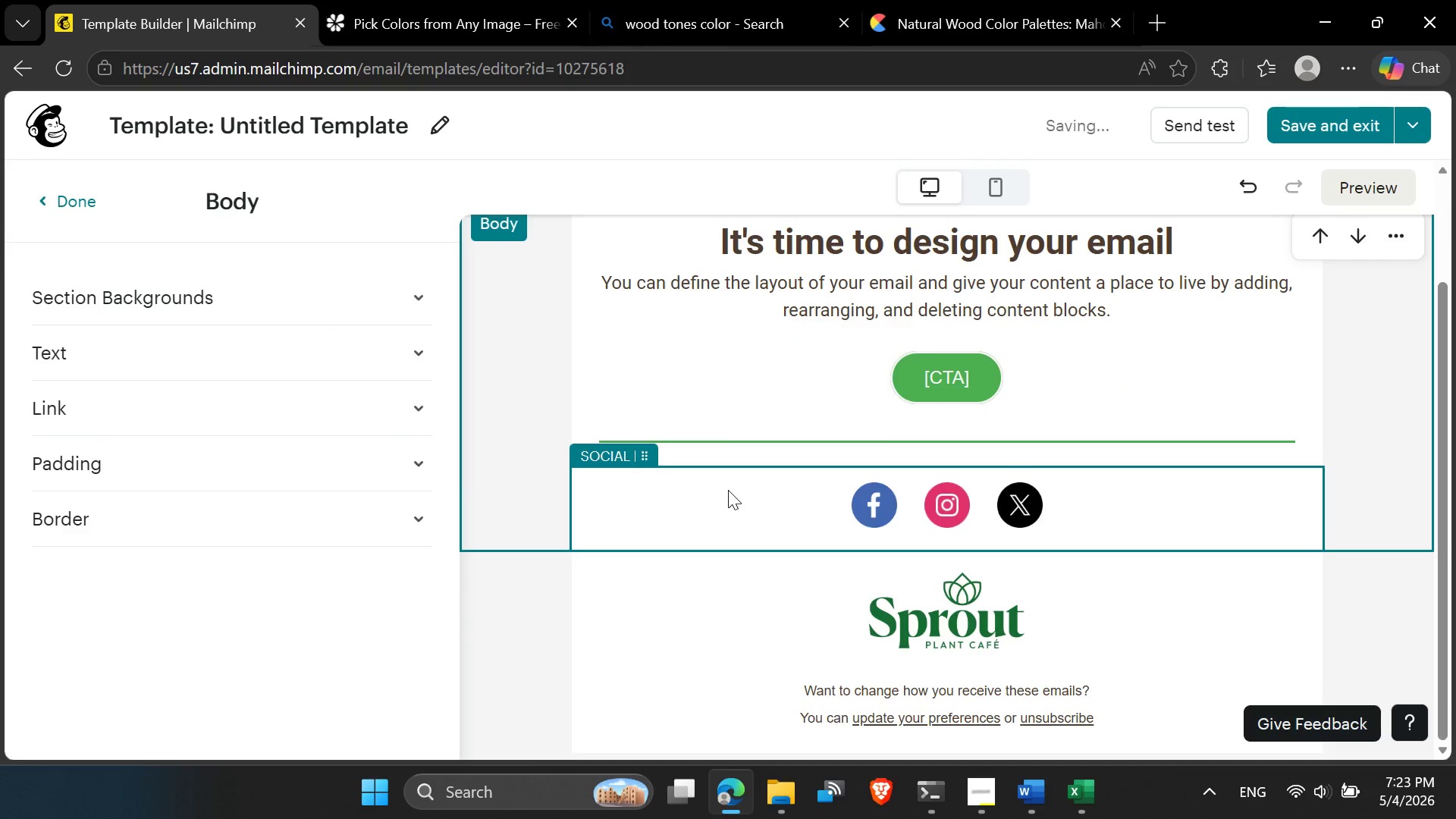 
scroll: coordinate [1018, 396], scroll_direction: up, amount: 3.0
 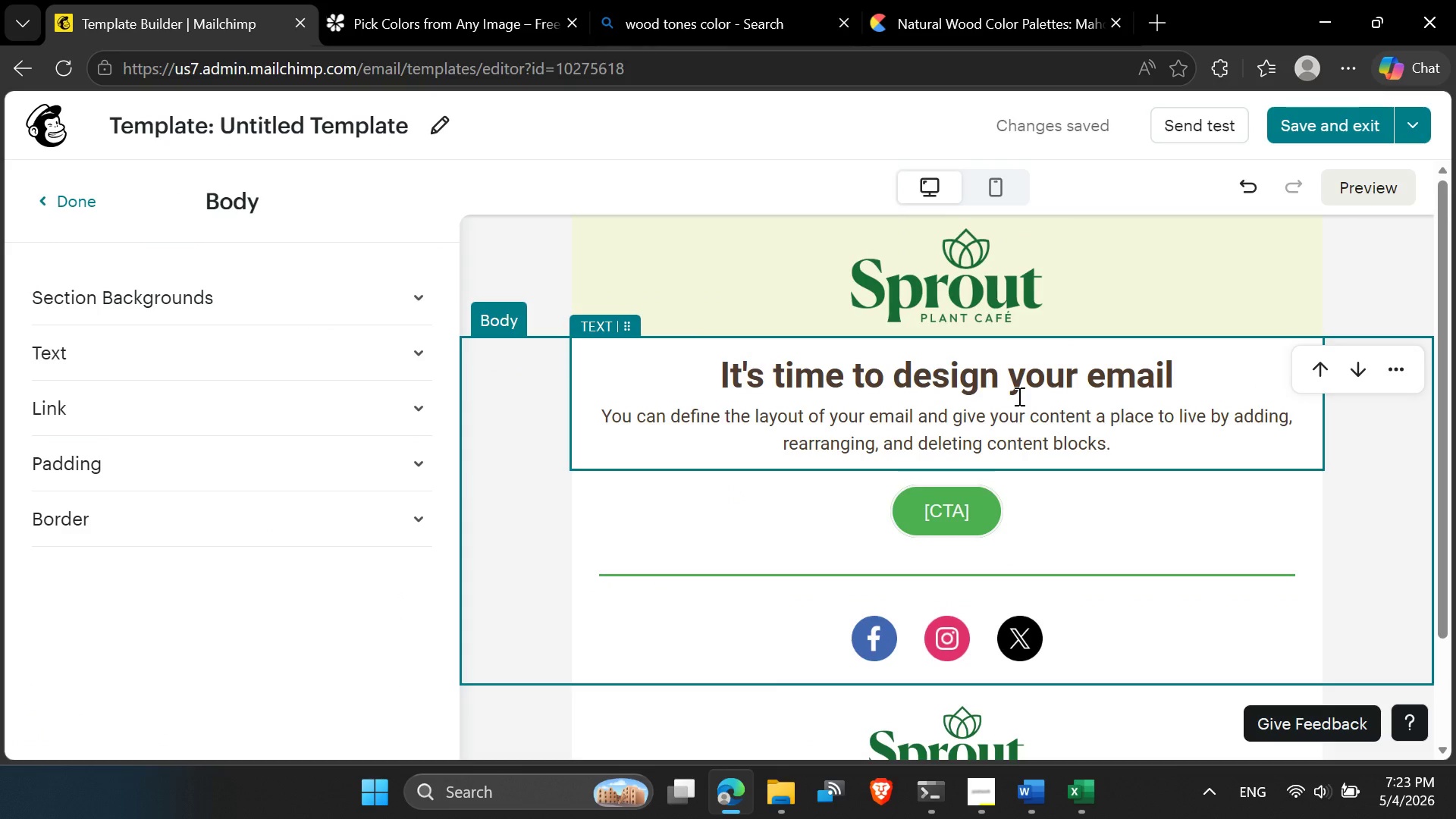 
scroll: coordinate [1018, 396], scroll_direction: down, amount: 2.0
 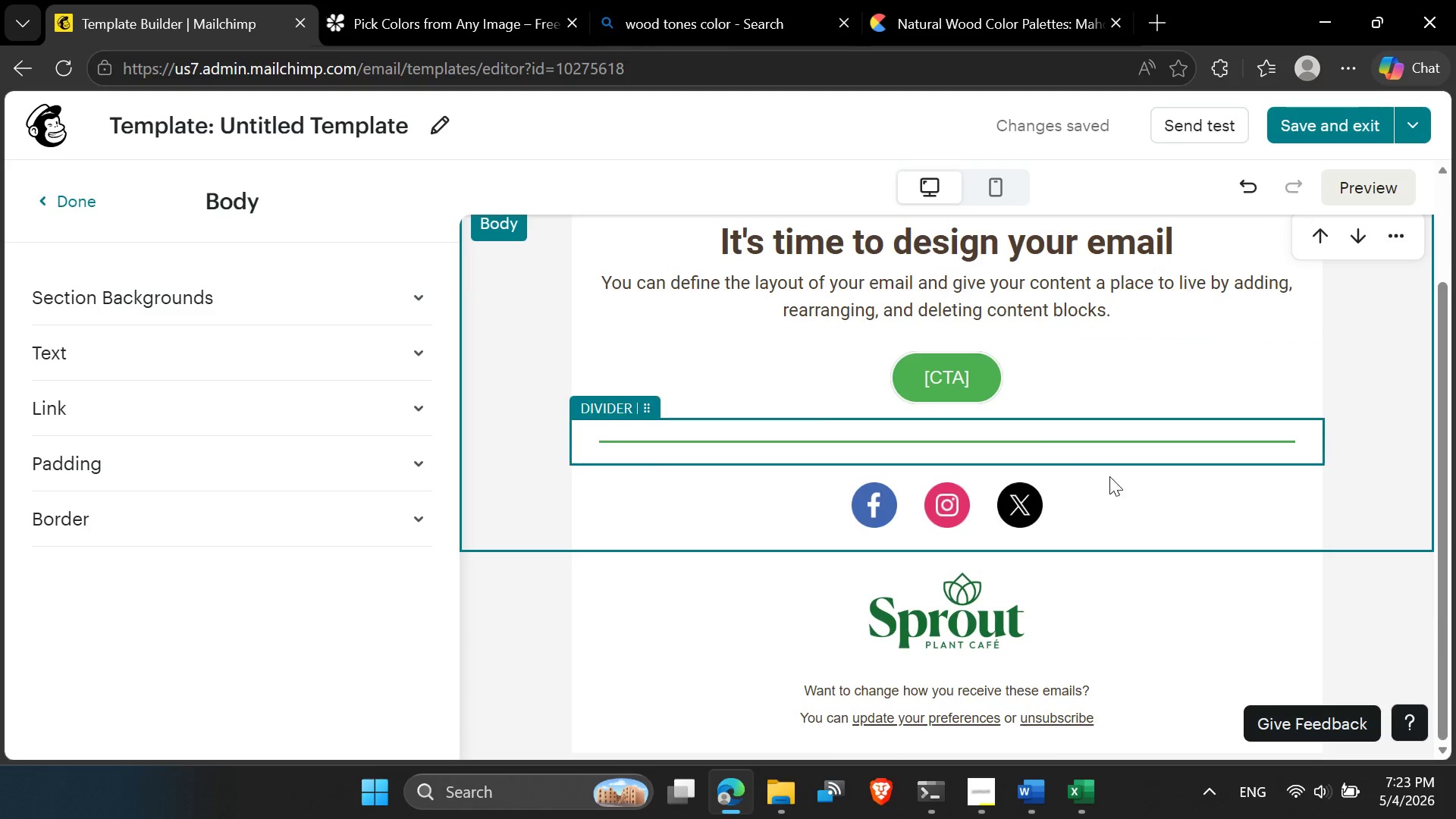 
left_click([1131, 495])
 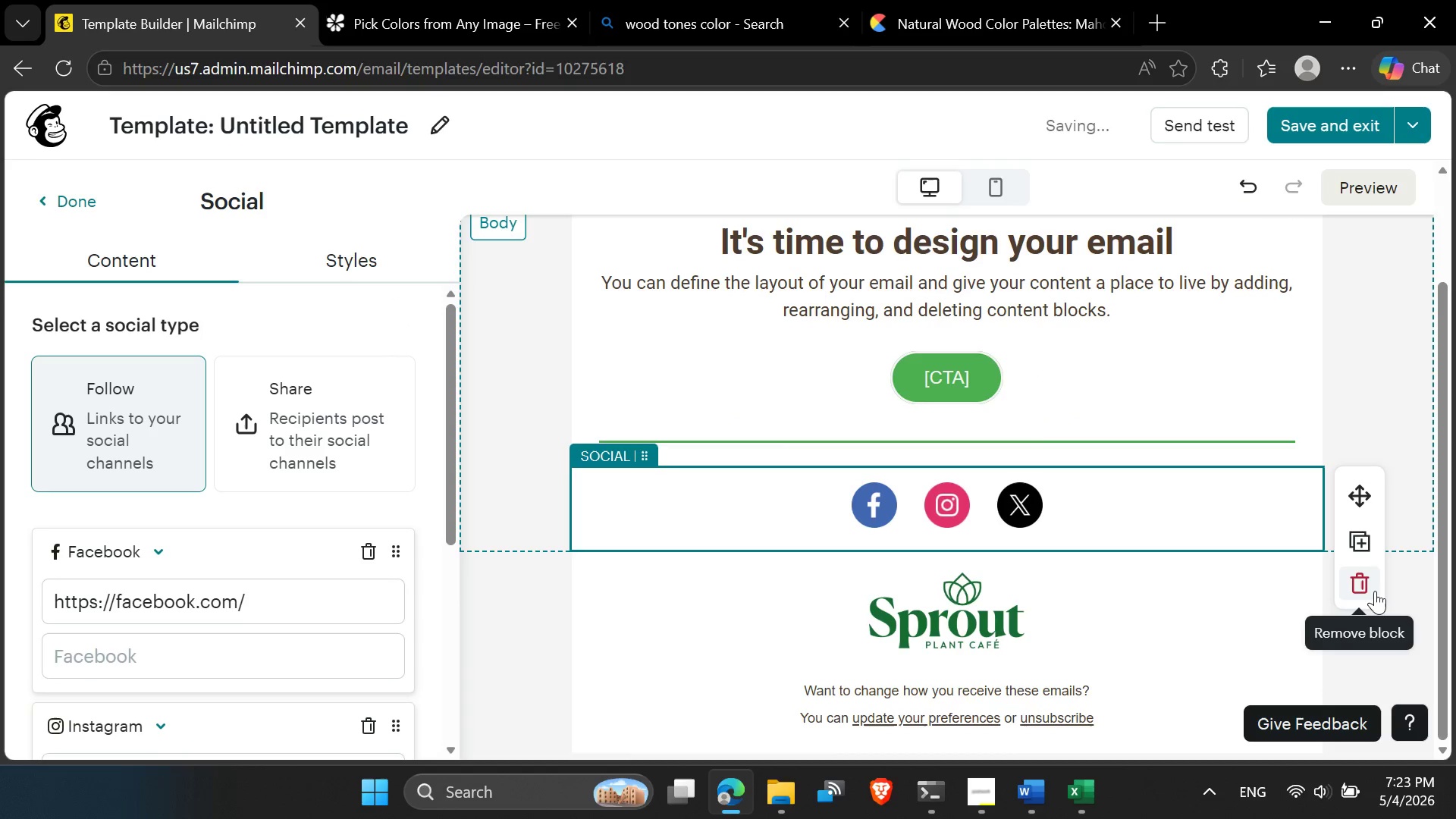 
left_click([1372, 589])
 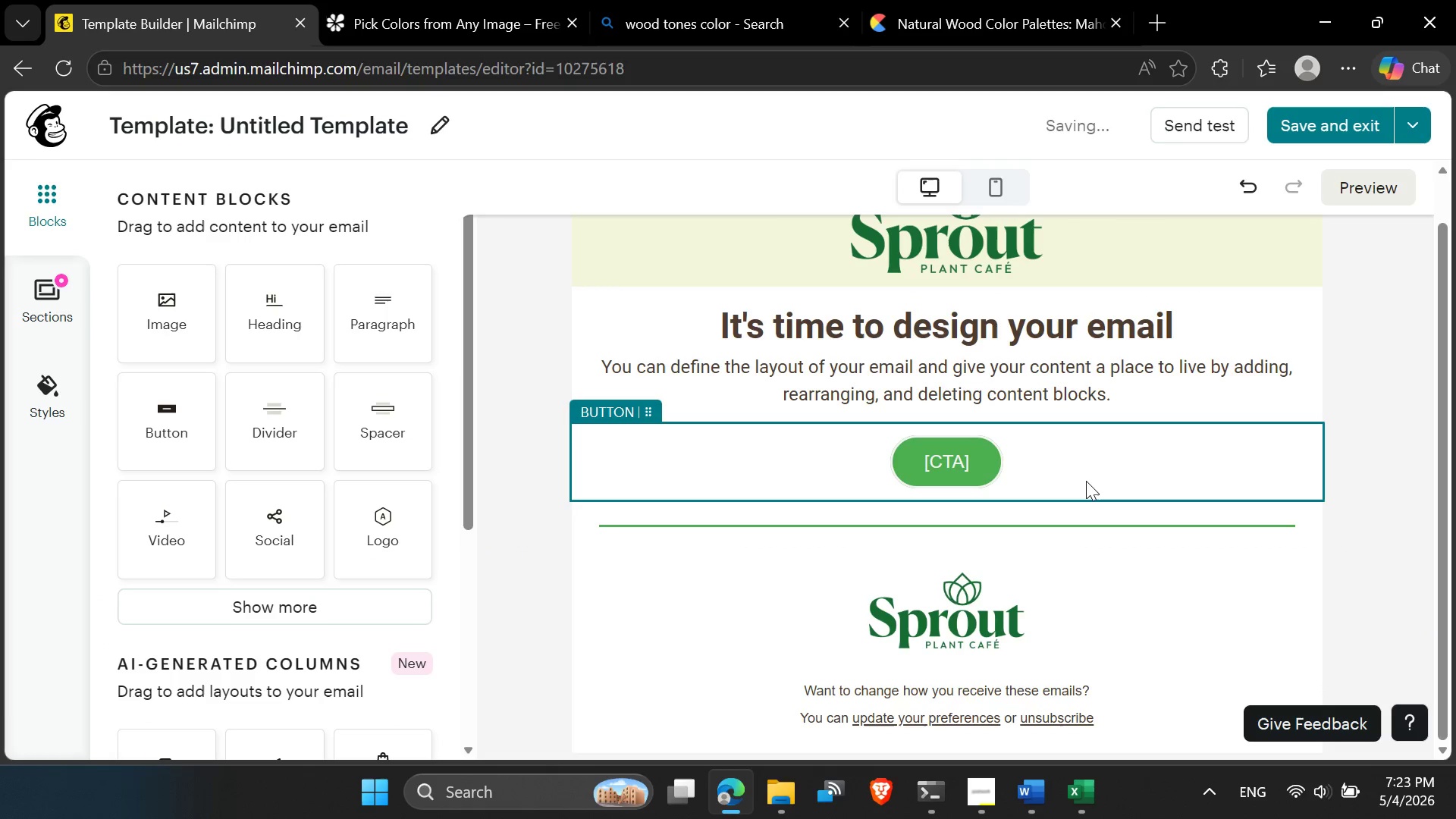 
scroll: coordinate [1086, 481], scroll_direction: up, amount: 2.0
 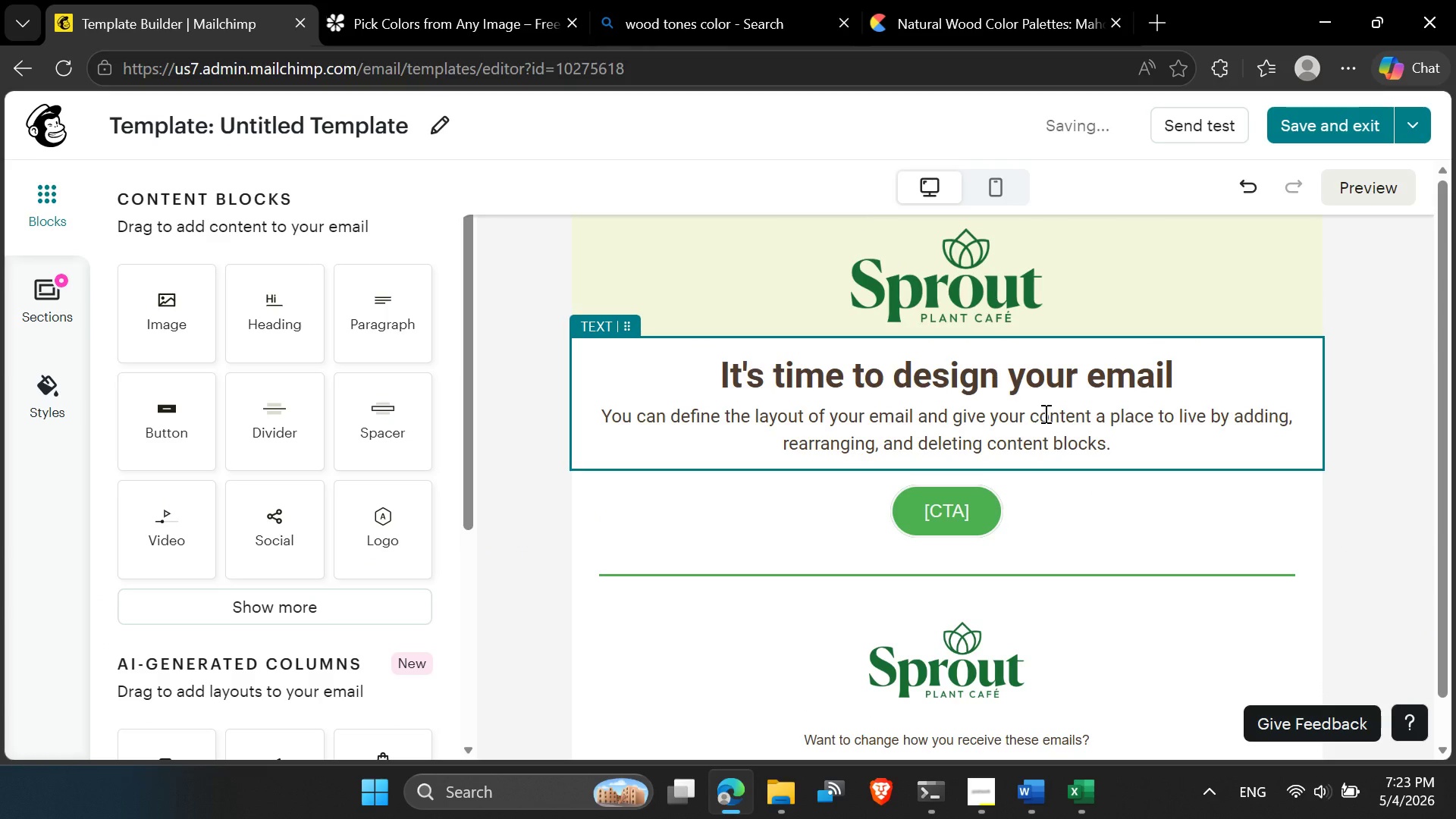 
scroll: coordinate [1042, 415], scroll_direction: down, amount: 2.0
 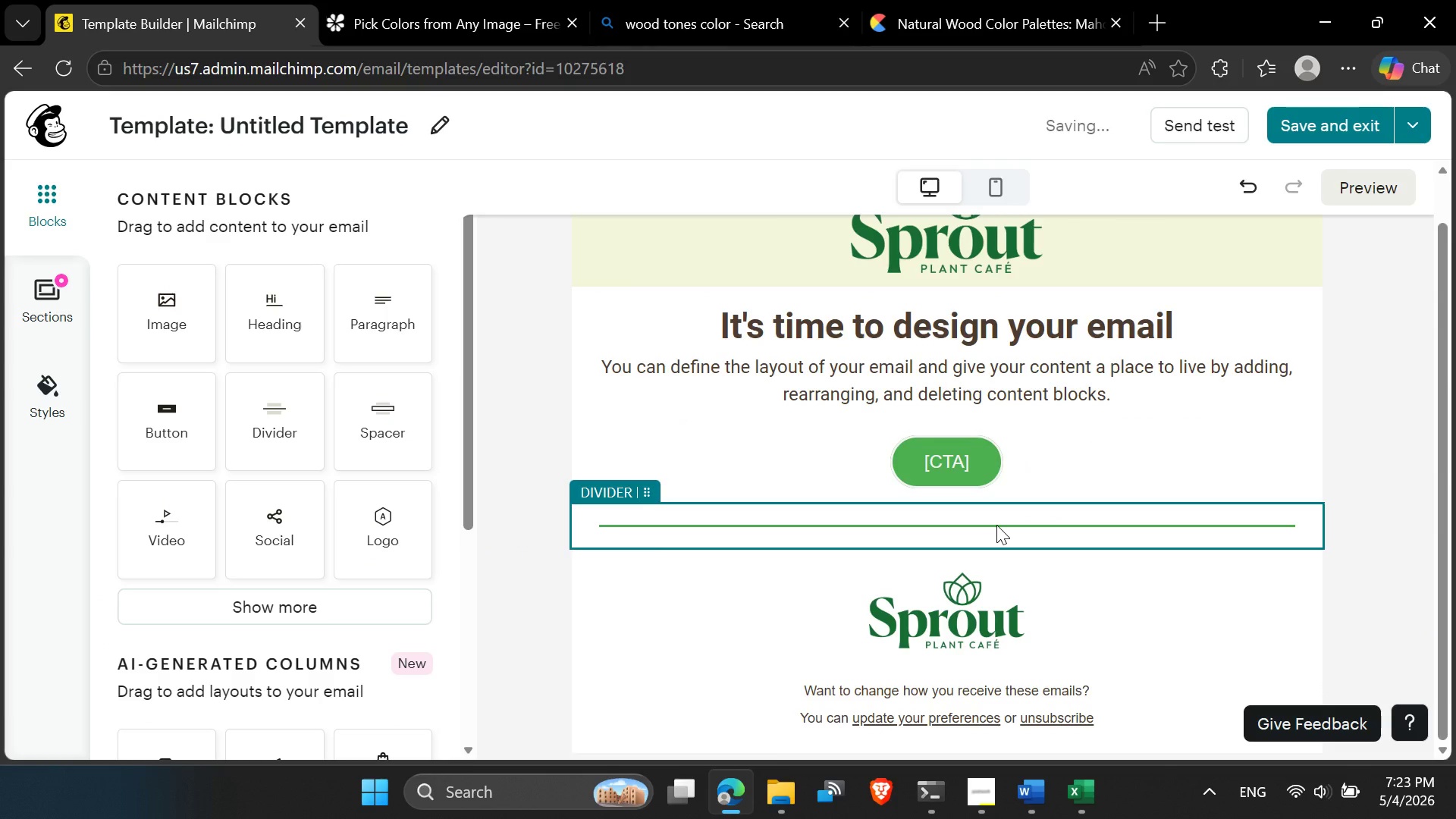 
left_click([996, 525])
 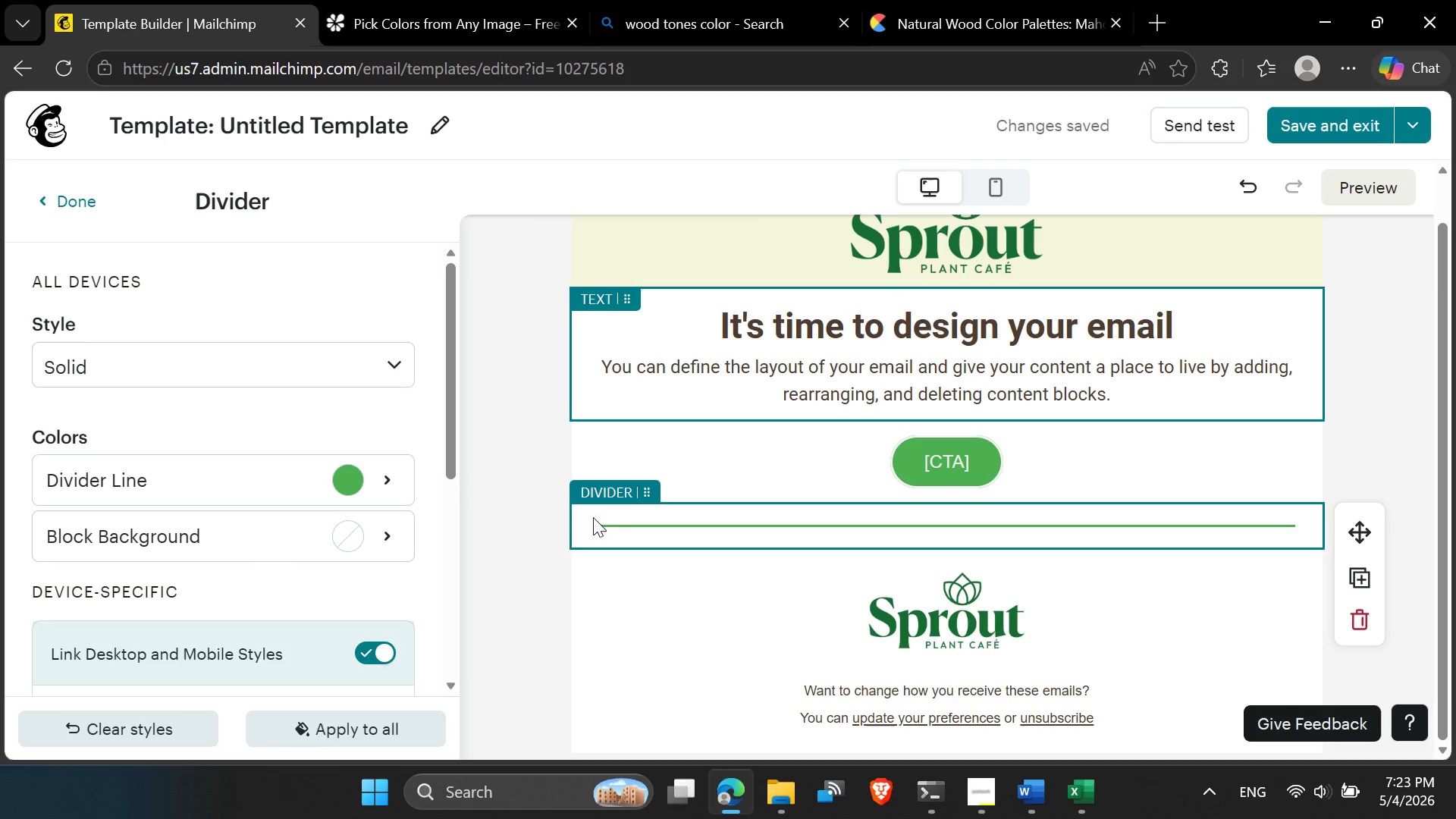 
left_click([346, 474])
 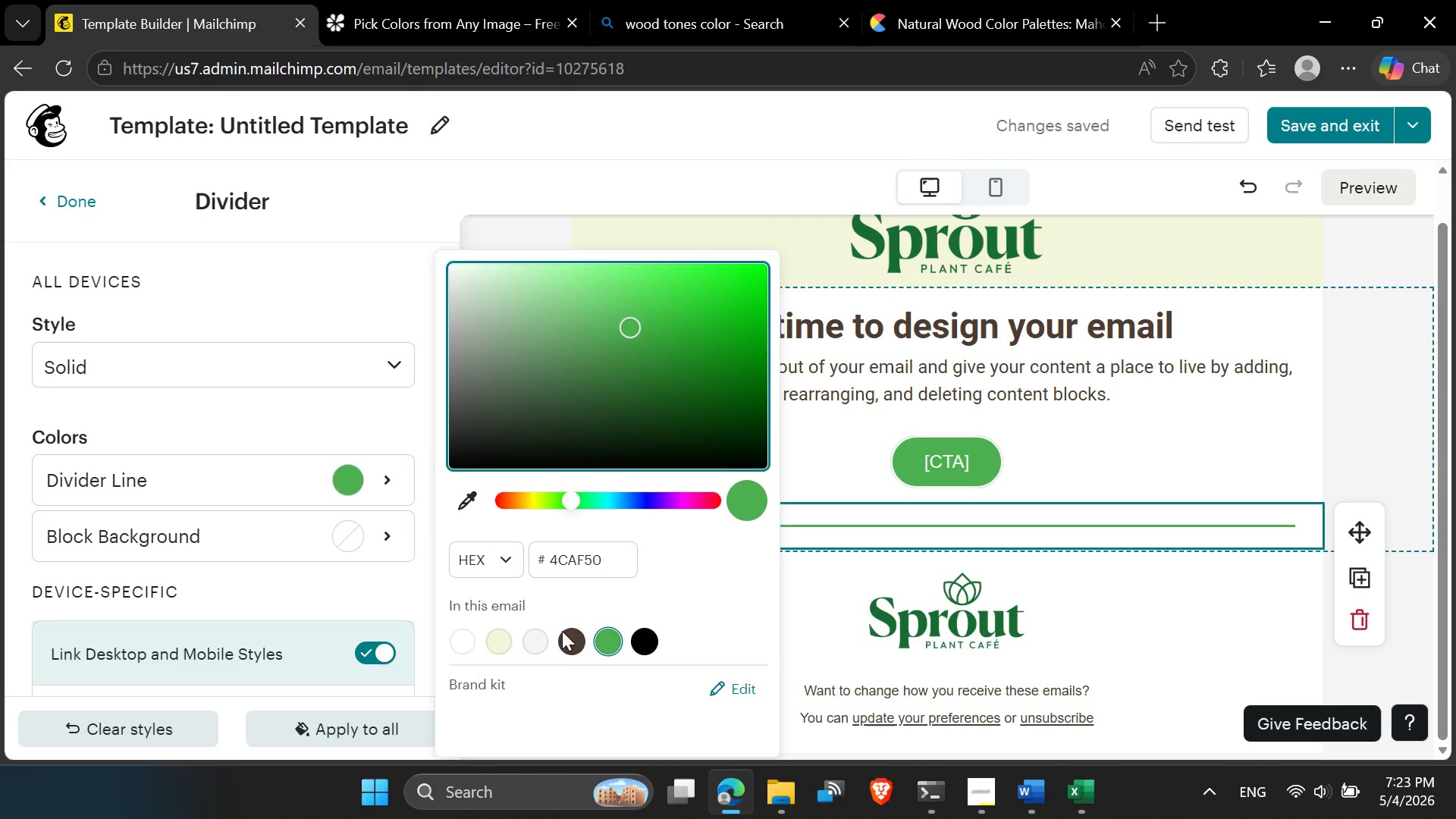 
left_click([574, 639])
 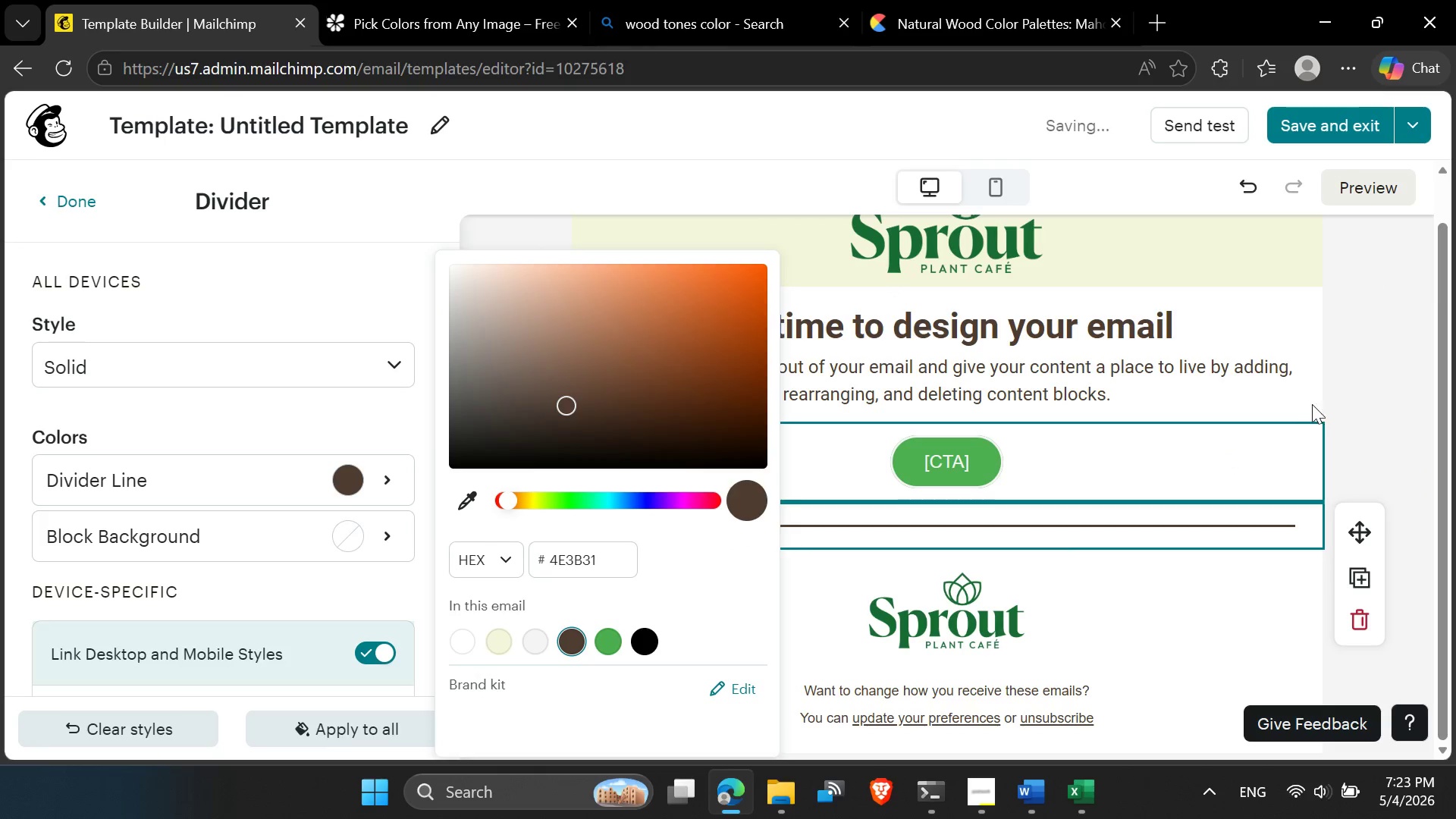 
left_click([1357, 359])
 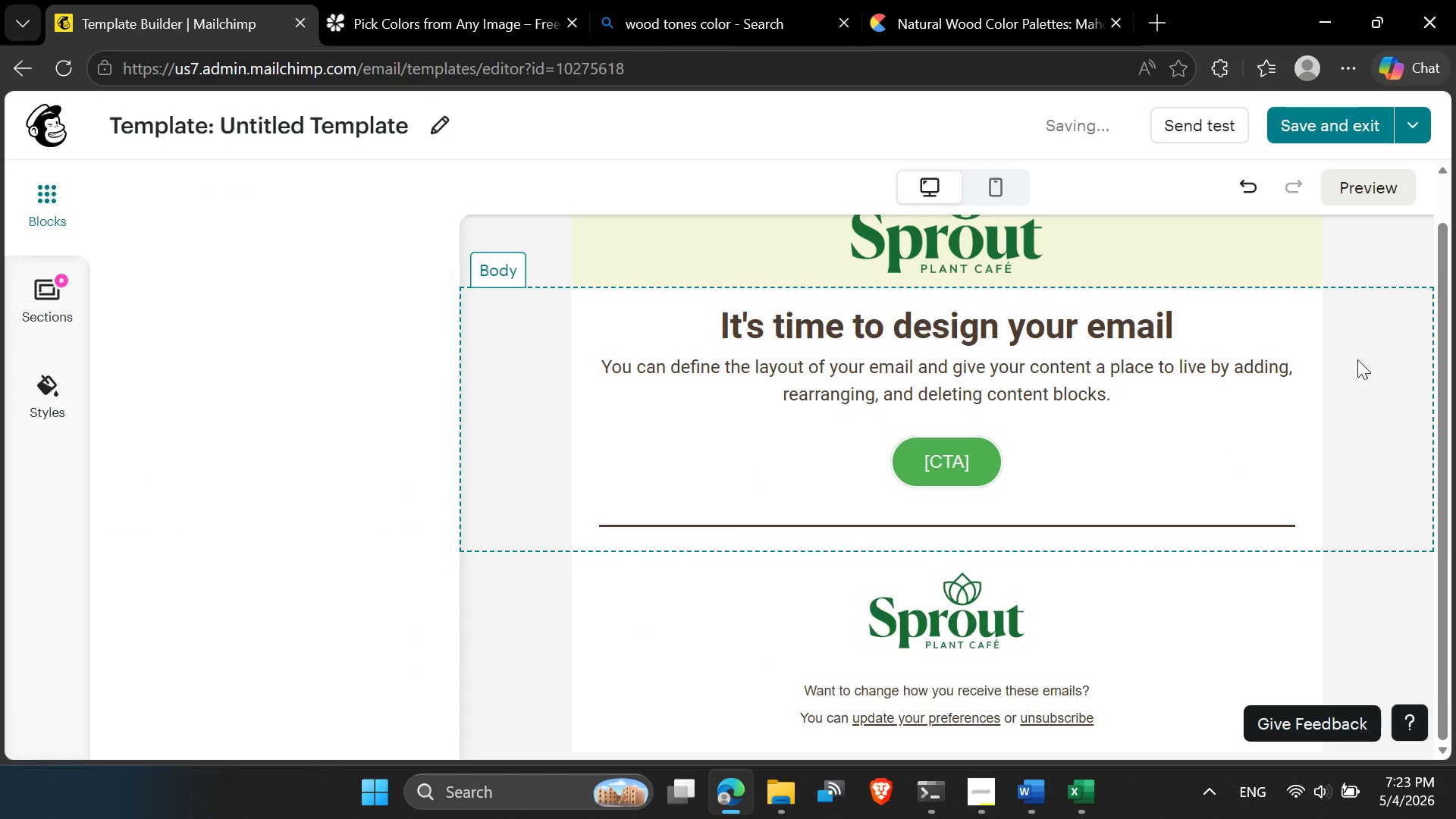 
scroll: coordinate [1357, 359], scroll_direction: up, amount: 2.0
 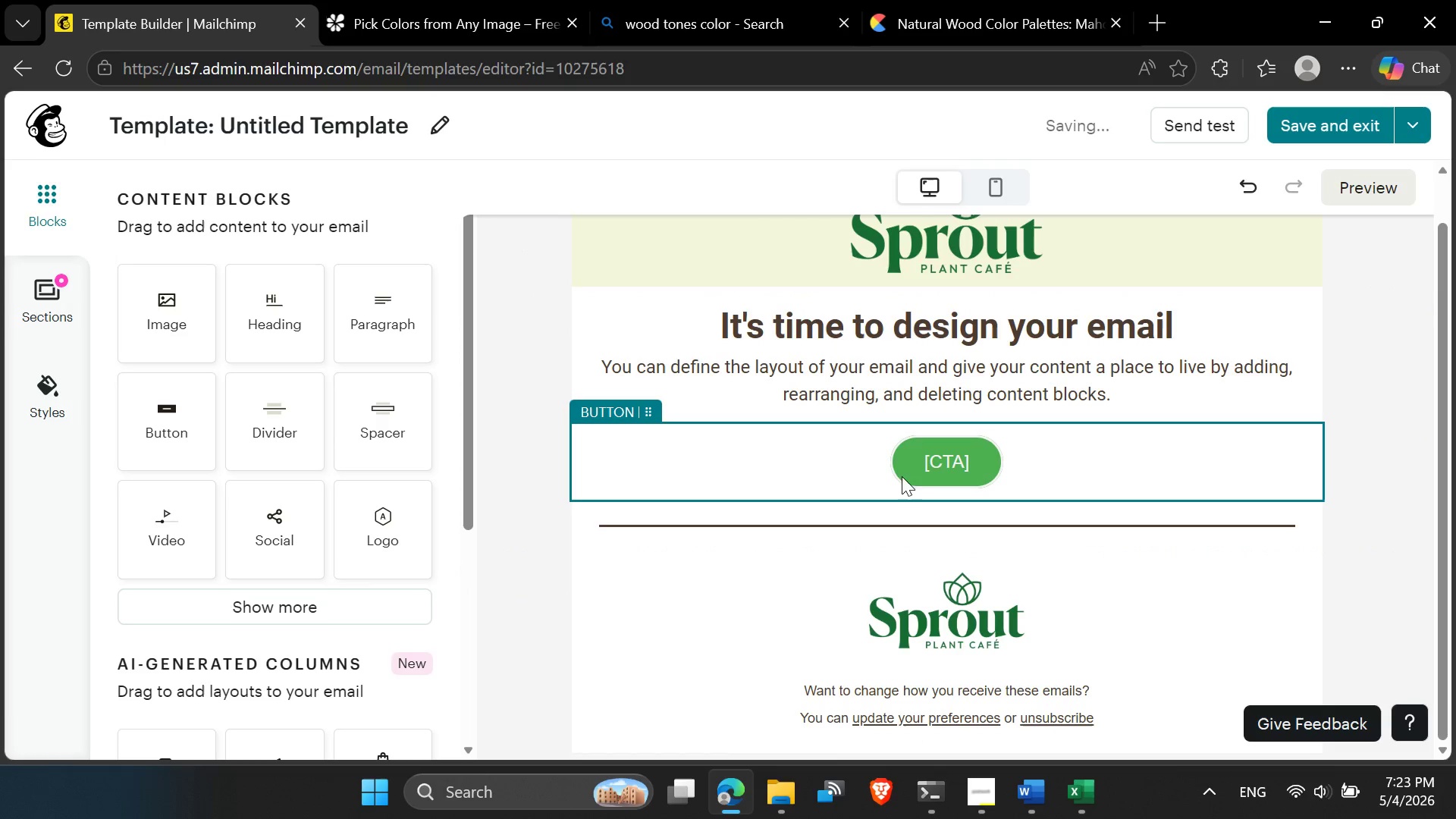 
left_click([964, 458])
 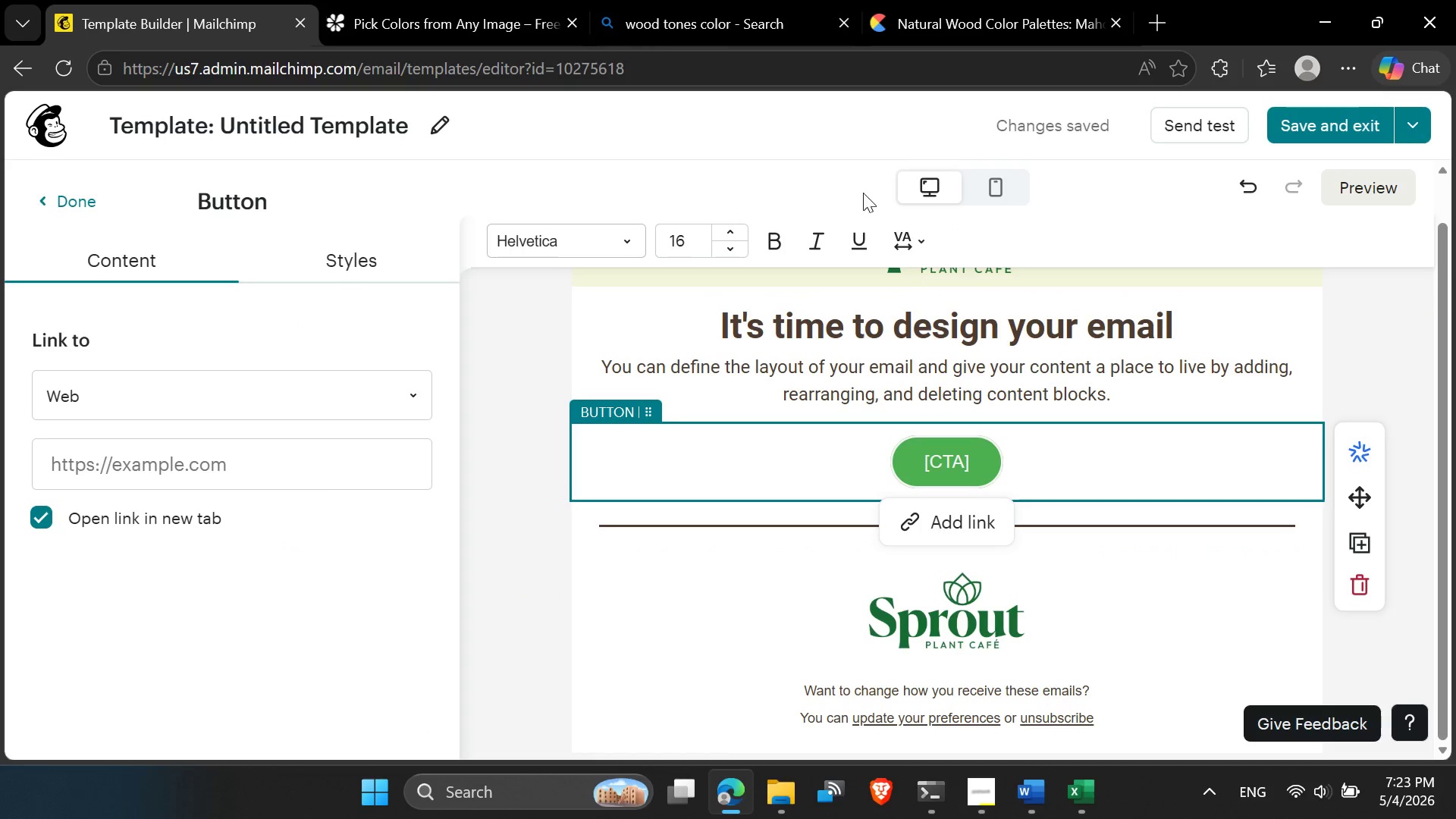 
left_click([720, 22])
 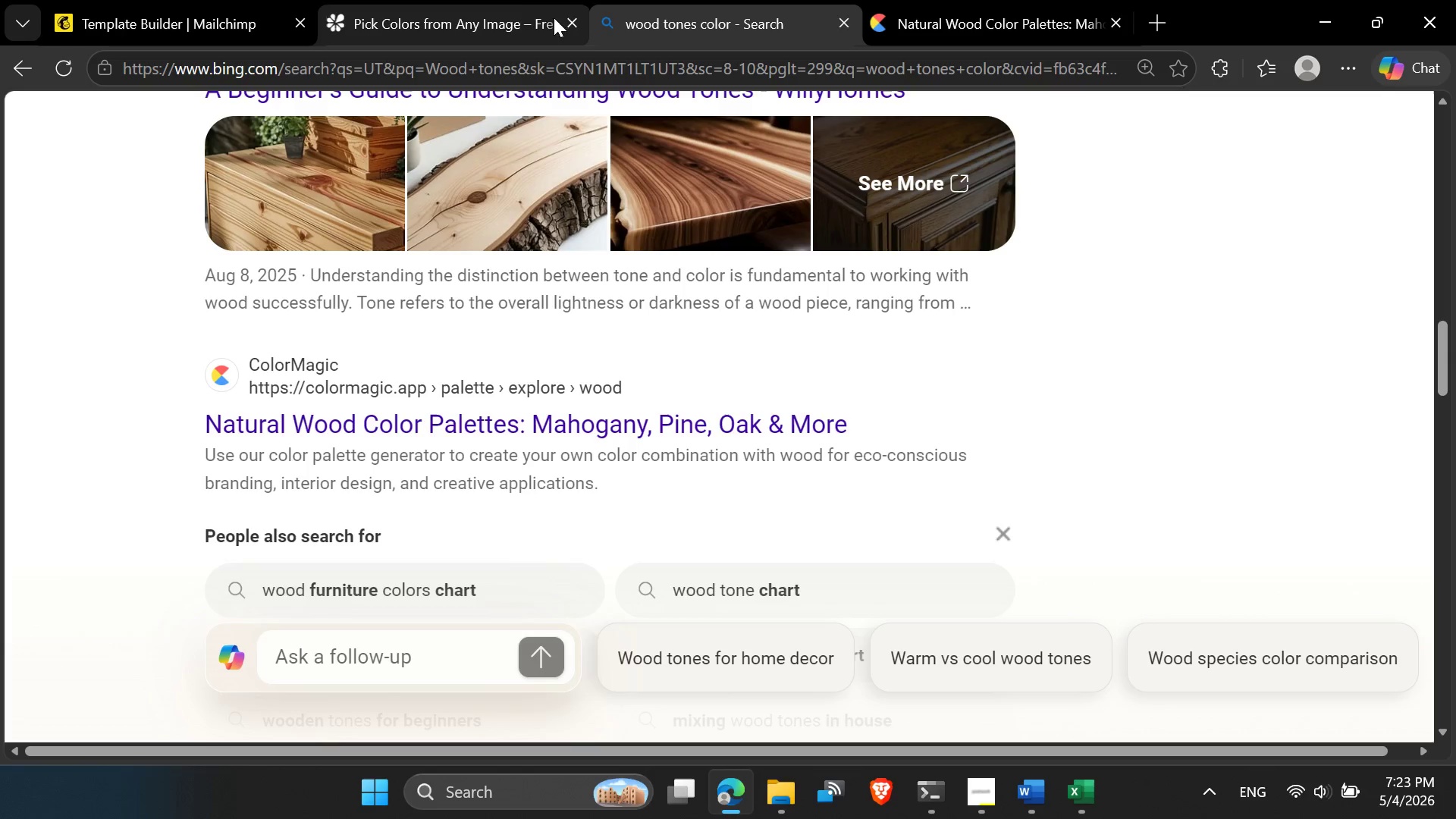 
left_click([514, 5])
 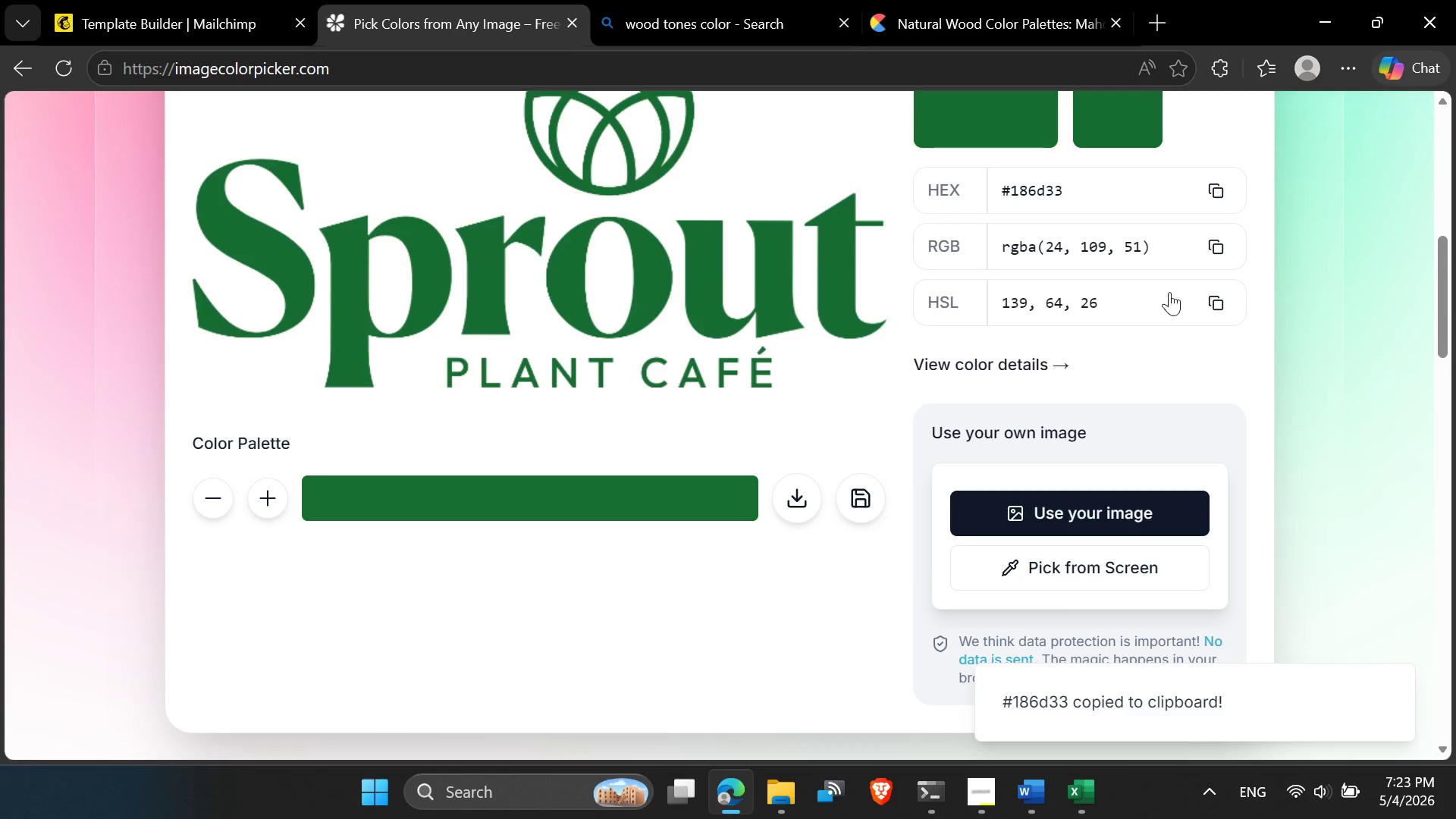 
left_click([1206, 245])
 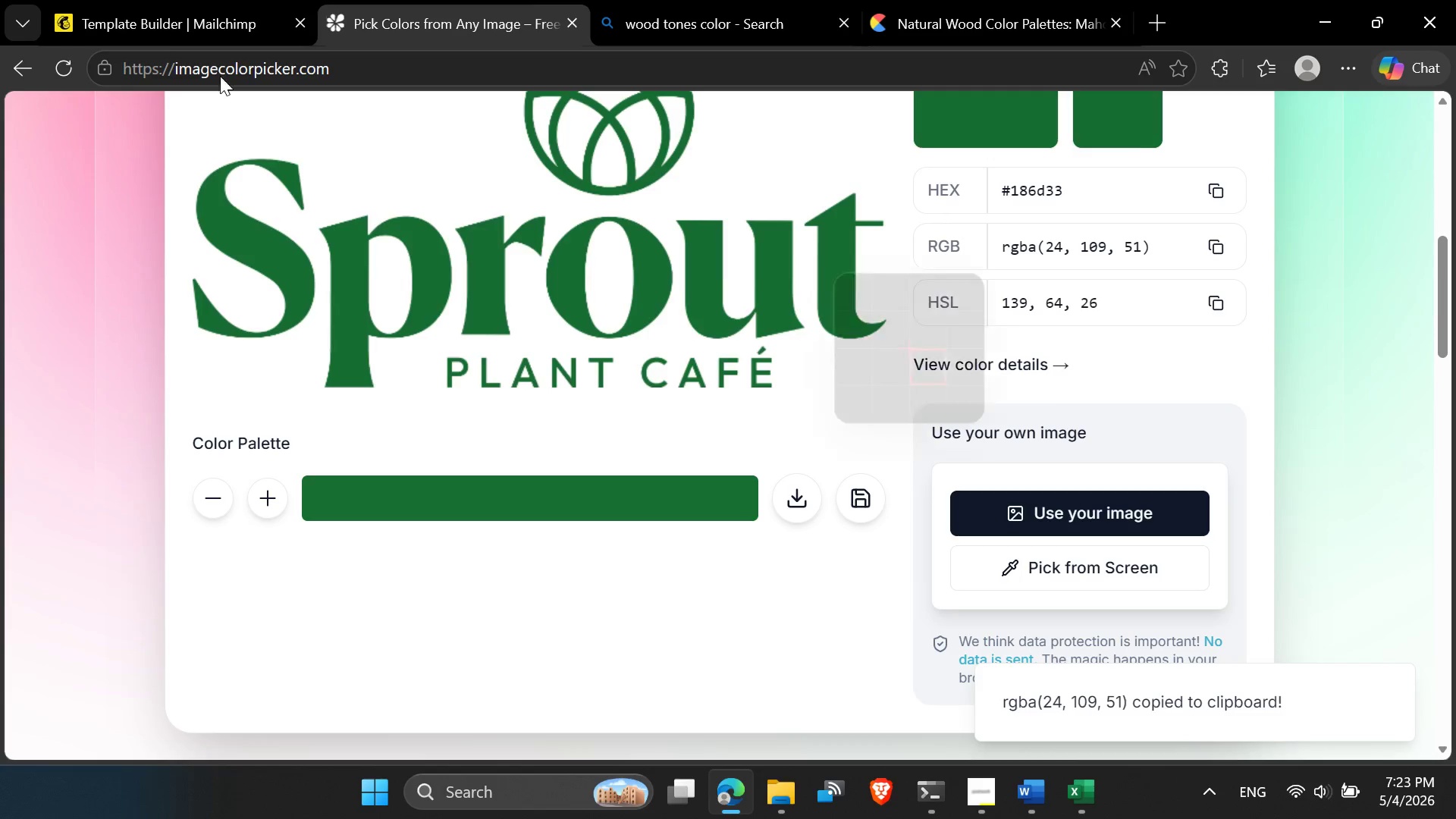 
left_click([149, 0])
 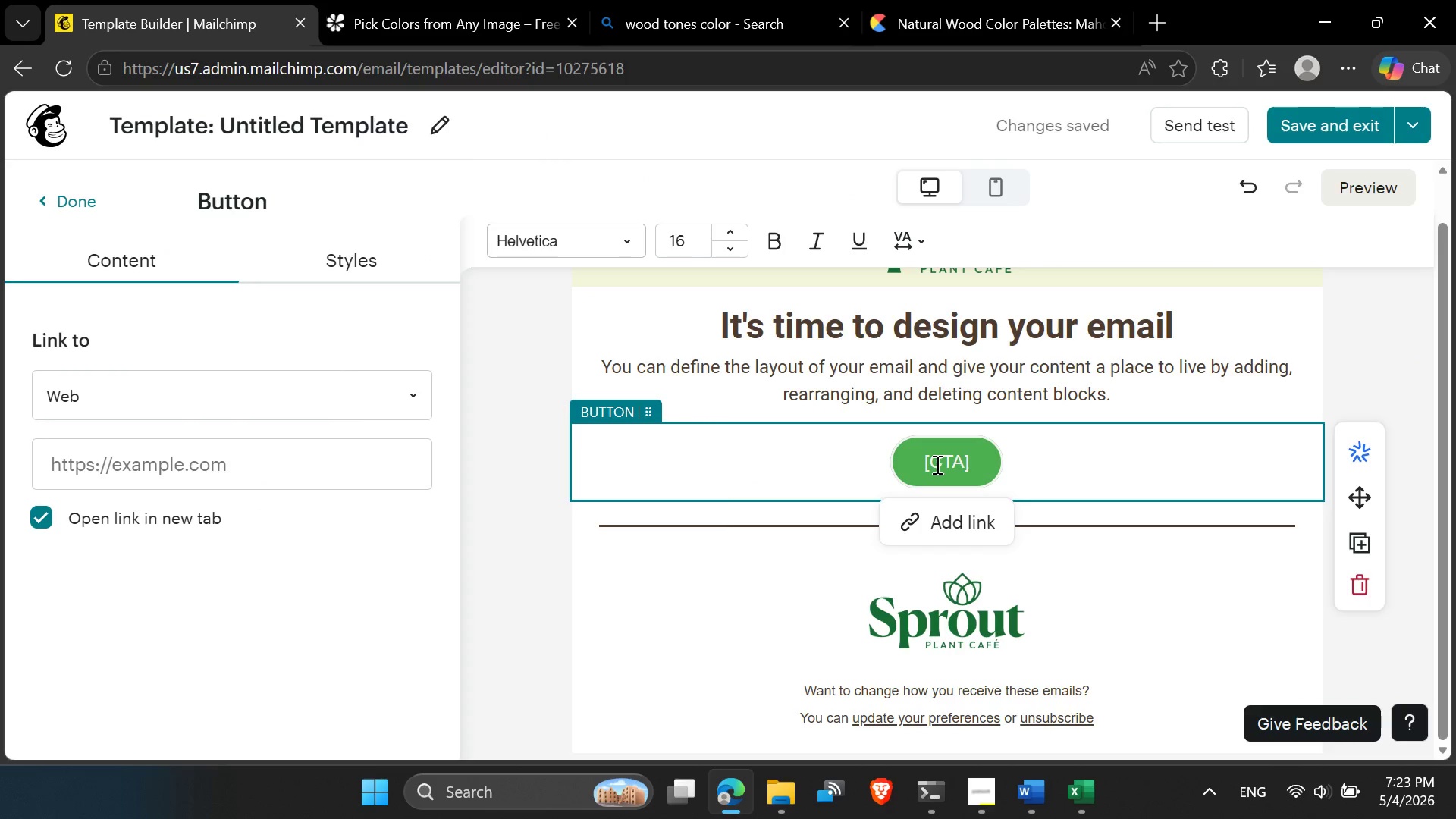 
left_click([936, 464])
 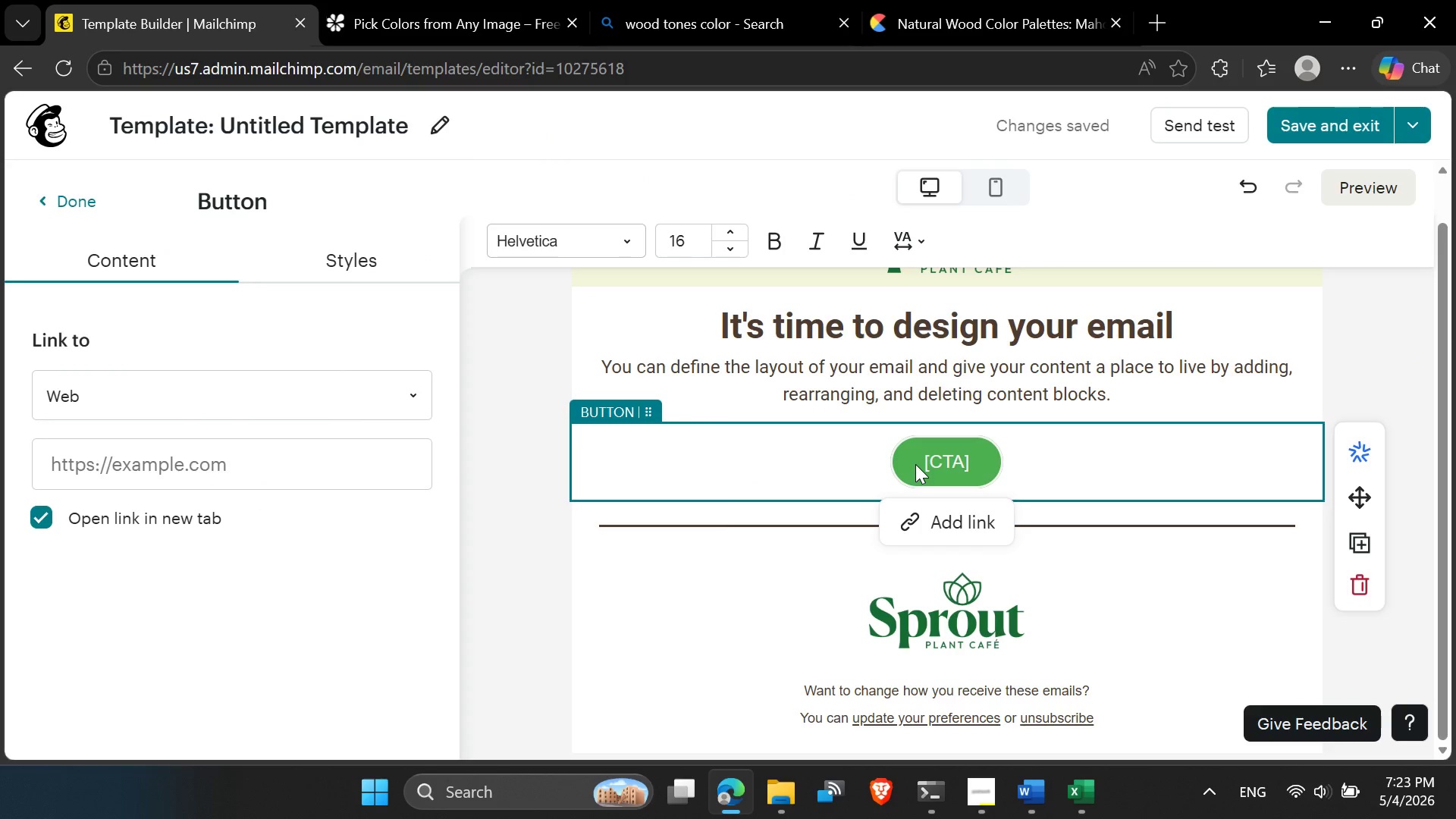 
left_click([915, 464])
 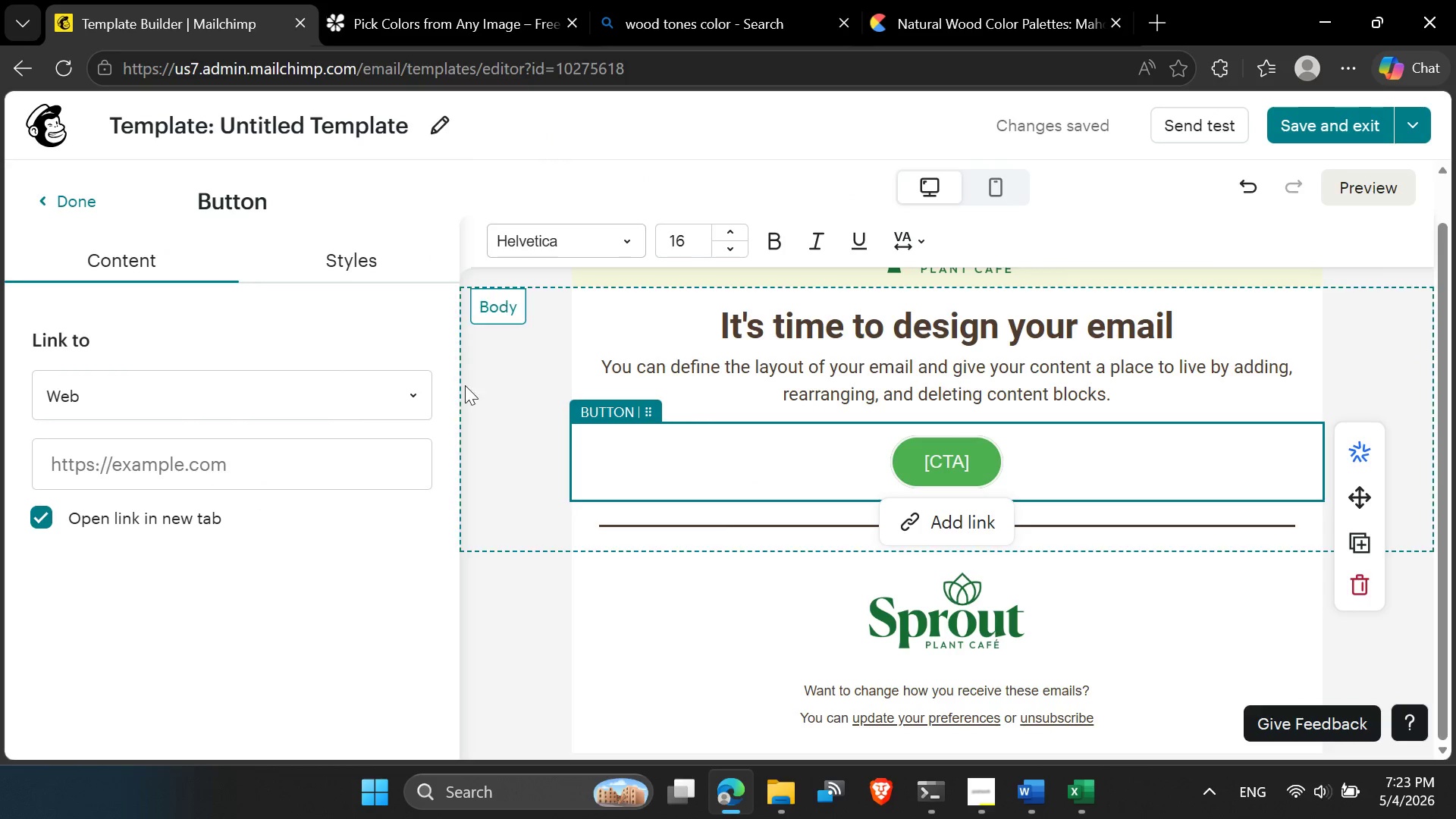 
left_click([393, 265])
 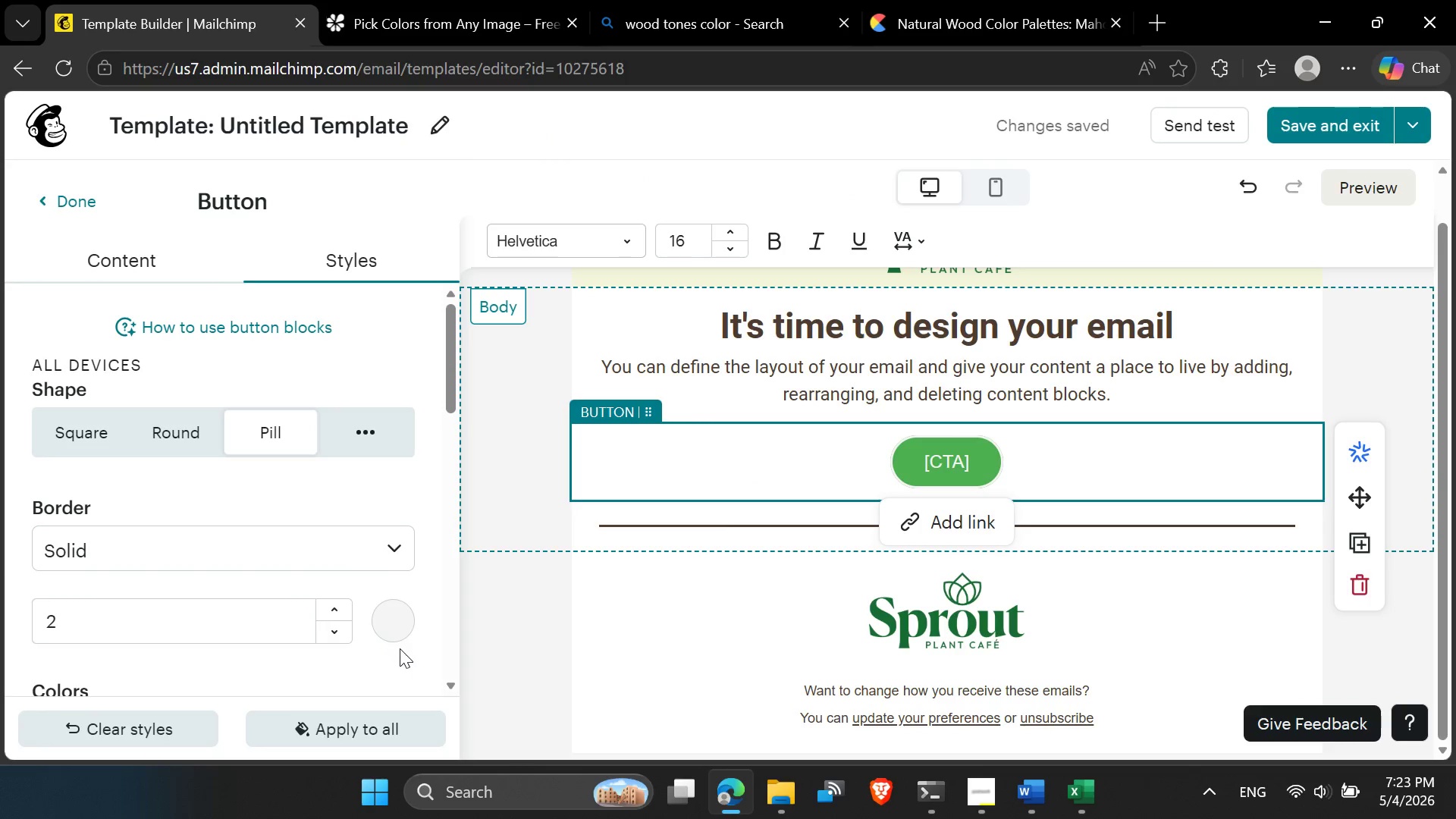 
scroll: coordinate [400, 643], scroll_direction: down, amount: 3.0
 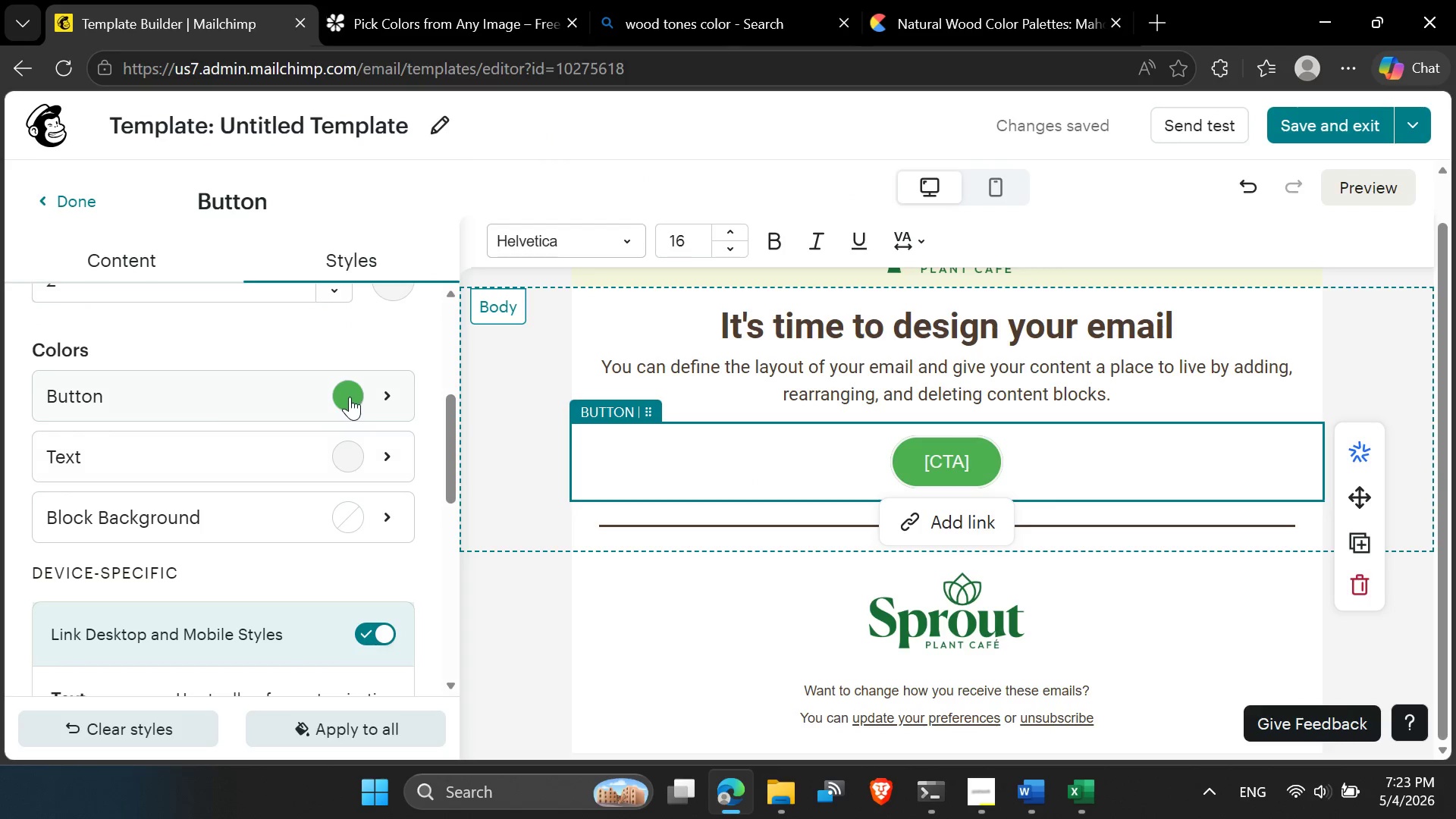 
left_click([350, 396])
 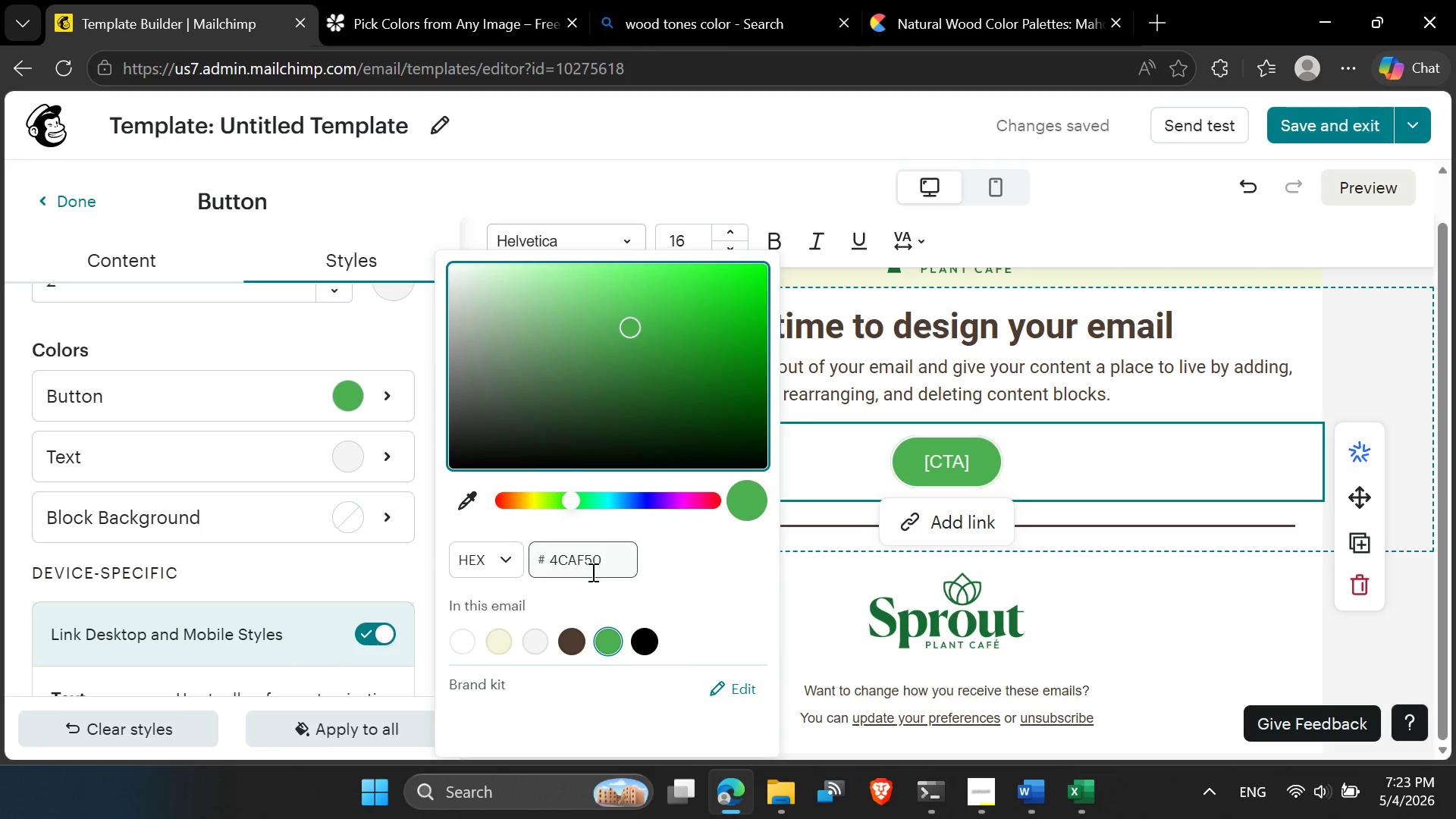 
double_click([579, 561])
 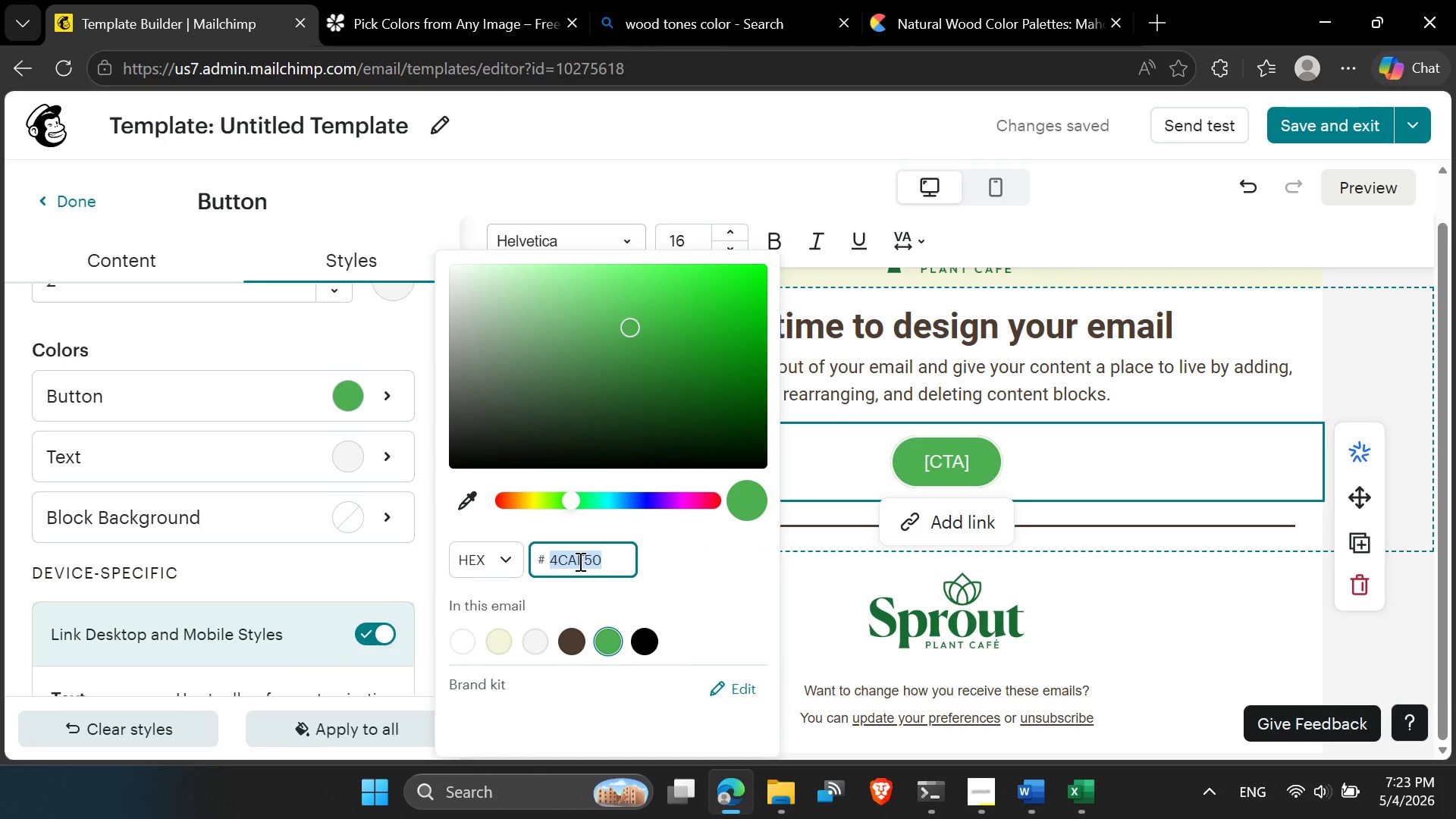 
key(Control+V)
 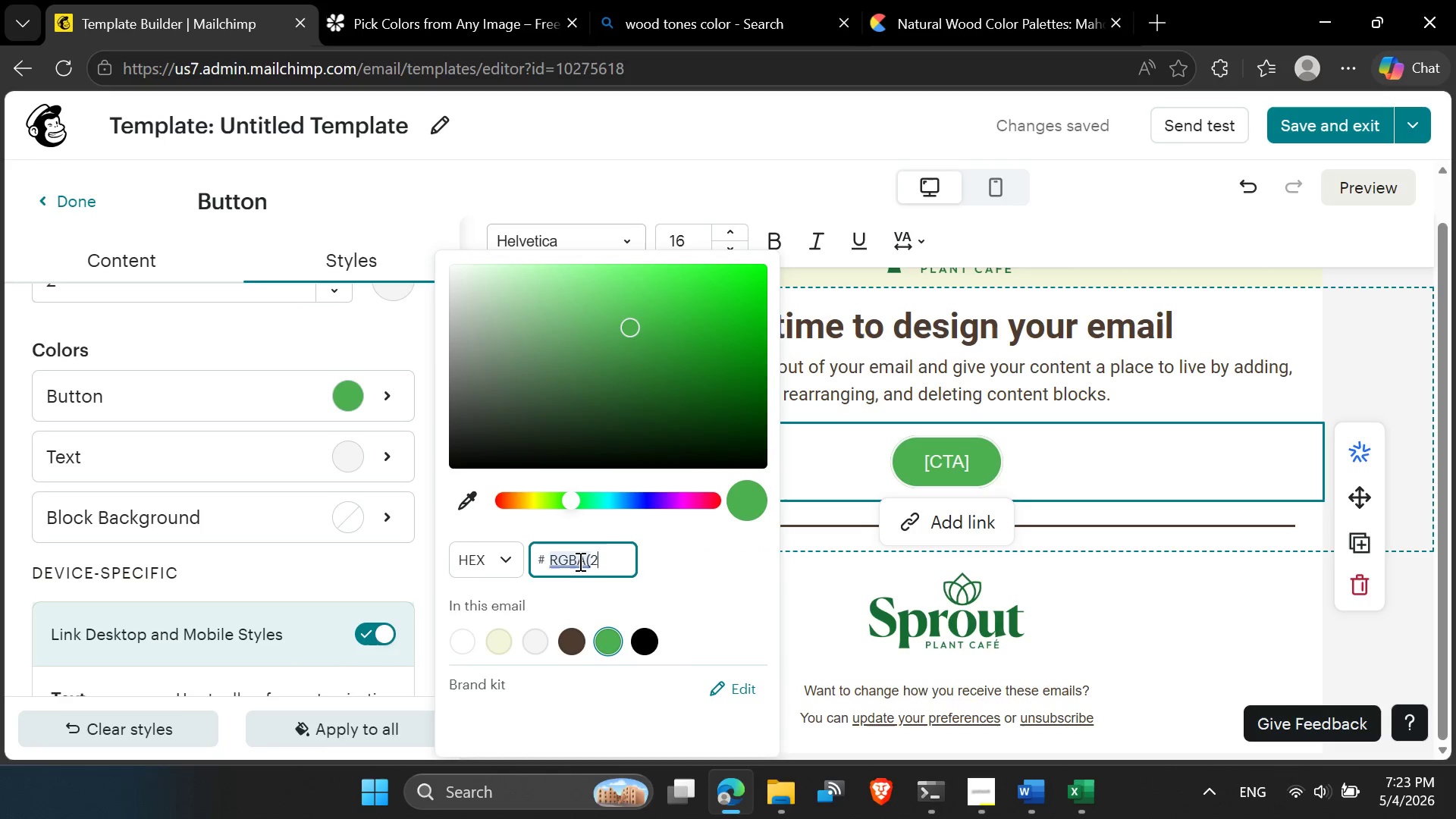 
key(Enter)
 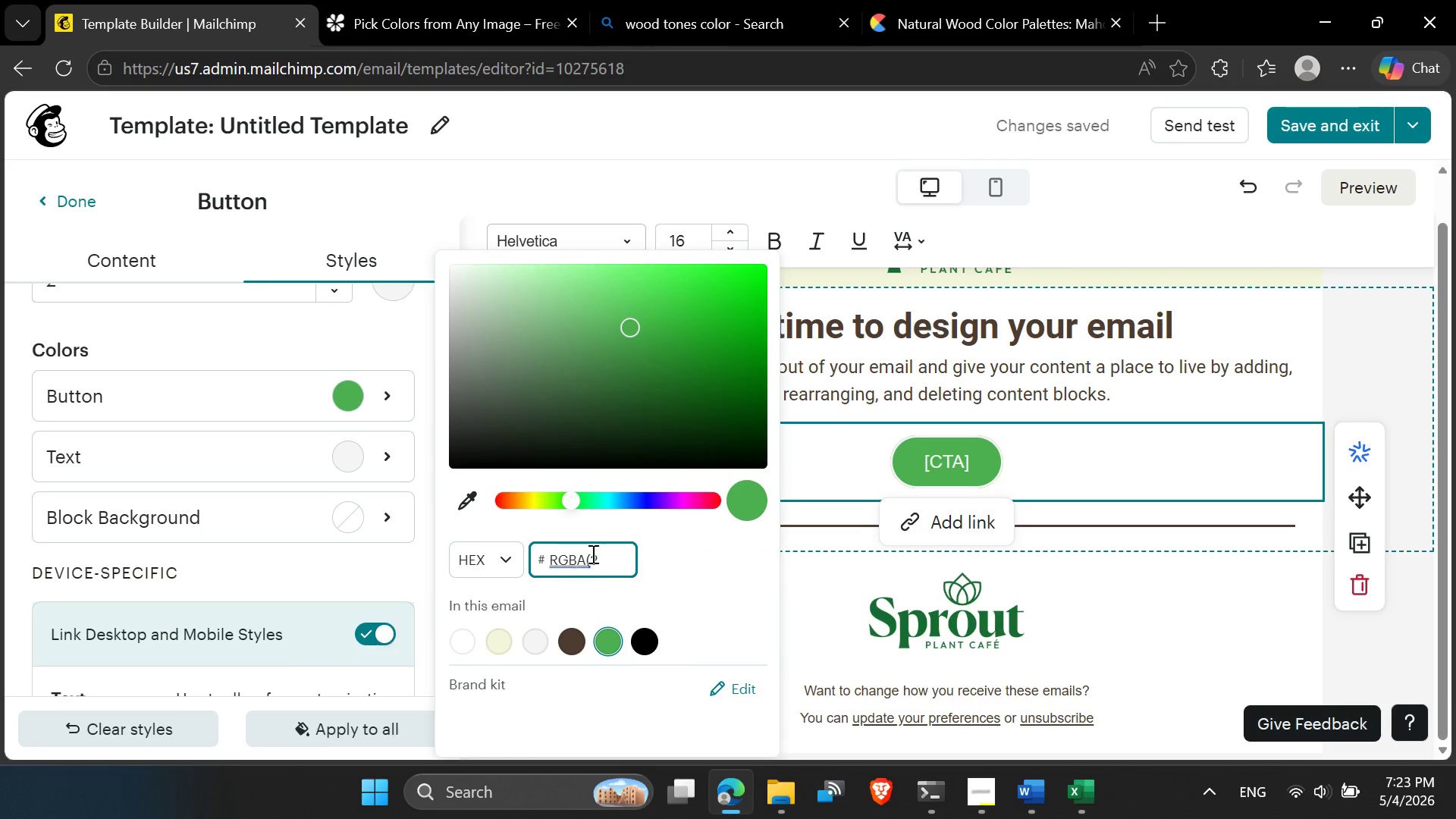 
left_click_drag(start_coordinate=[604, 555], to_coordinate=[539, 563])
 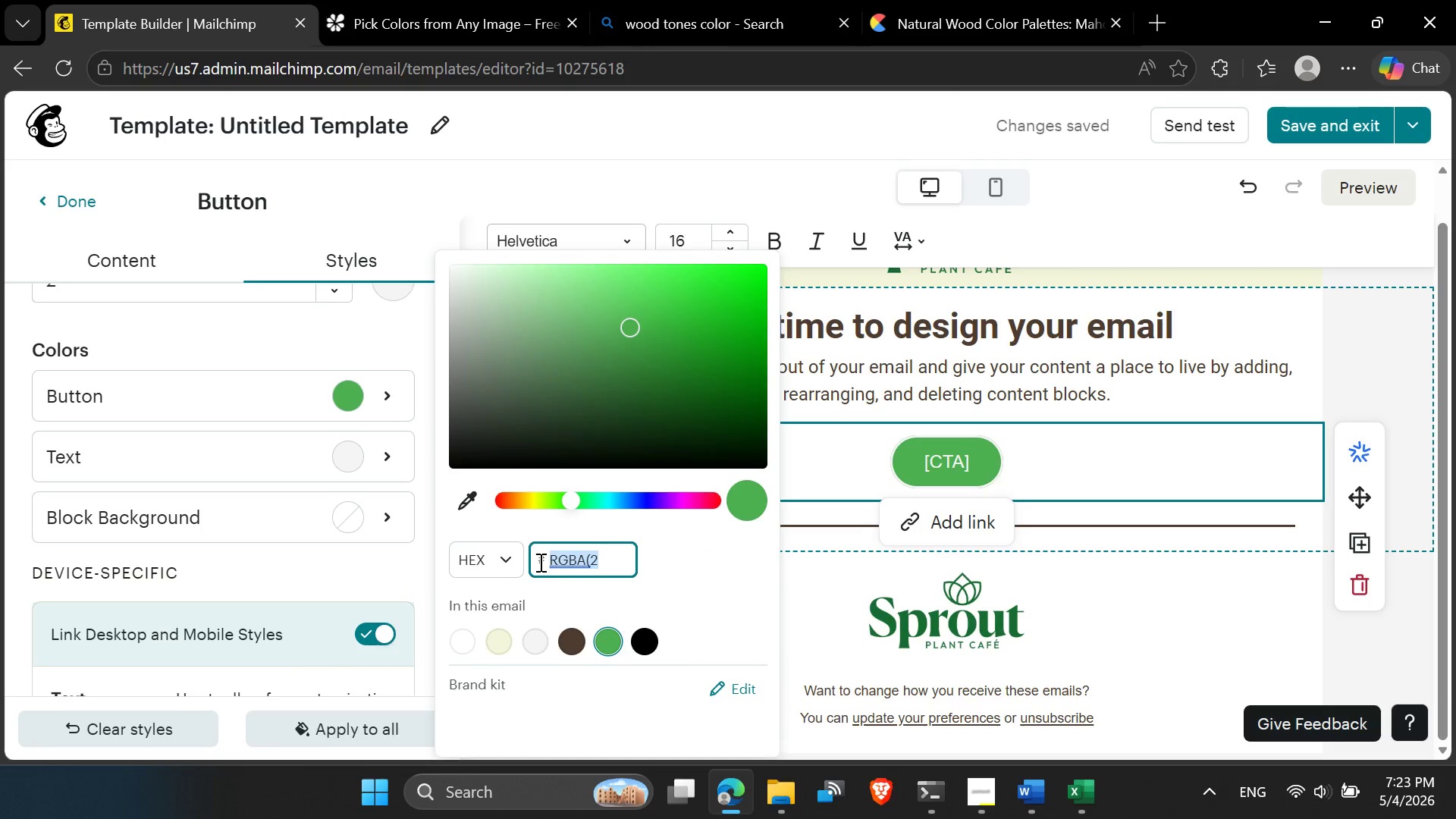 
key(Backspace)
 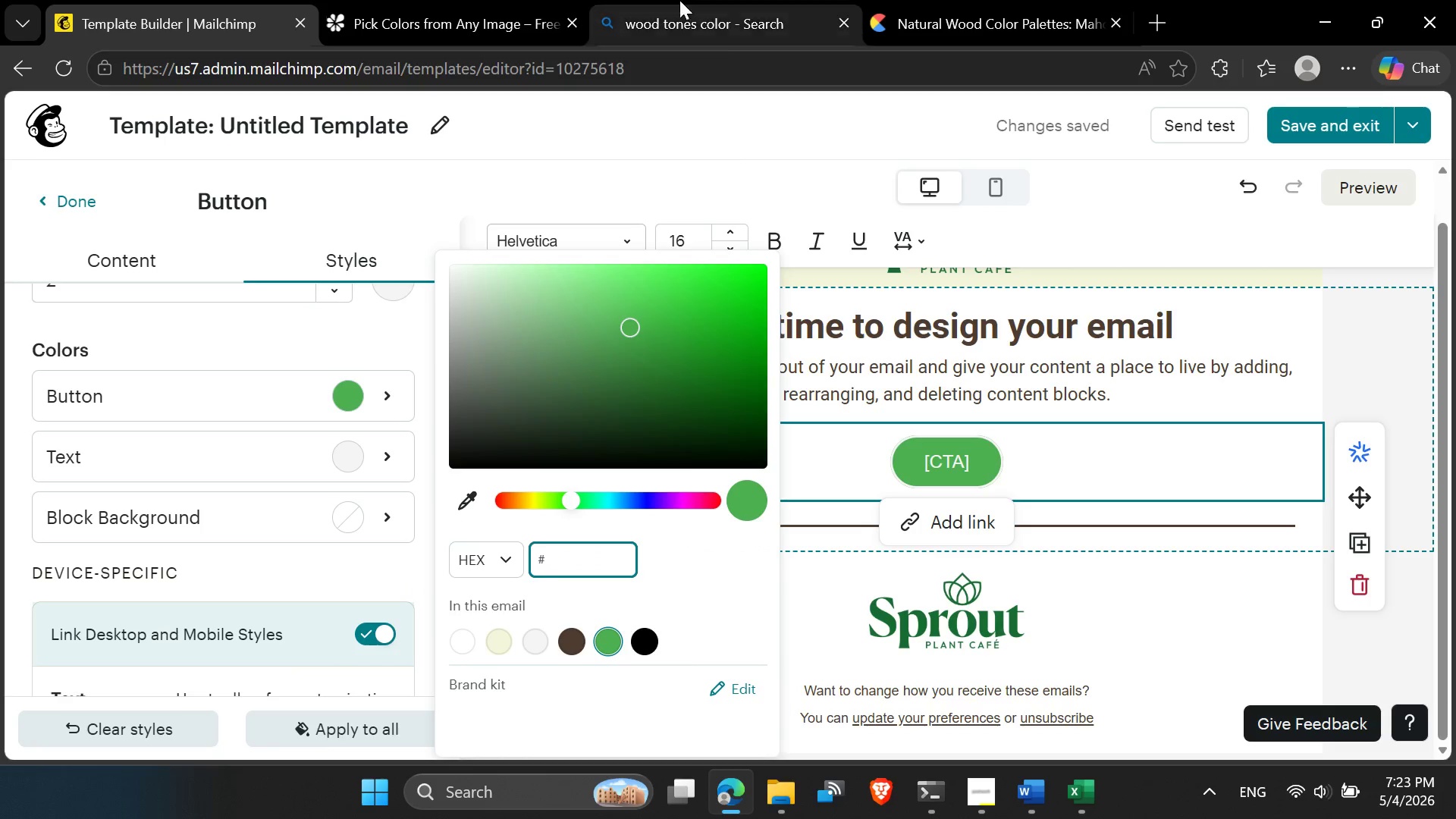 
left_click([469, 0])
 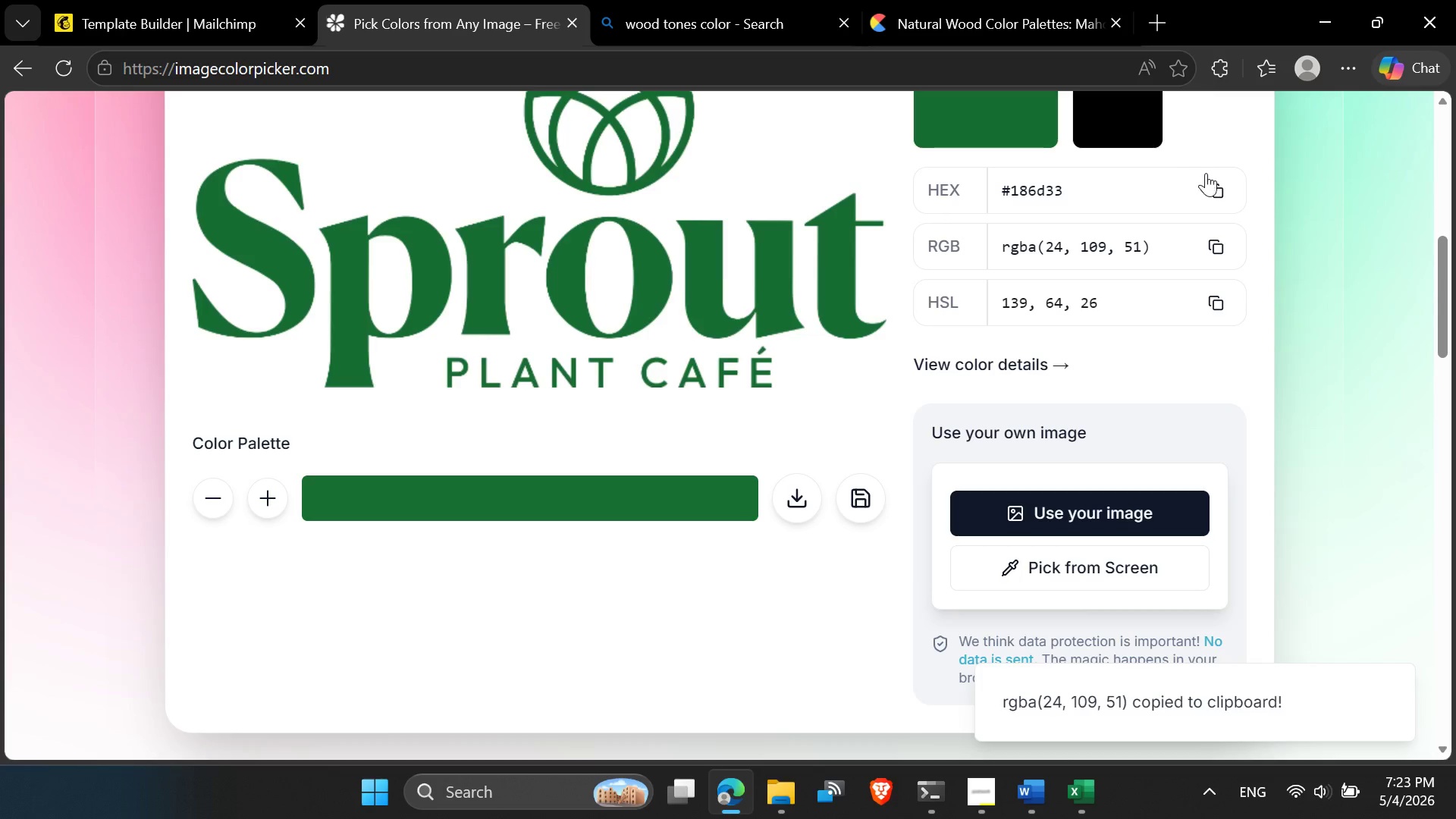 
left_click([1220, 185])
 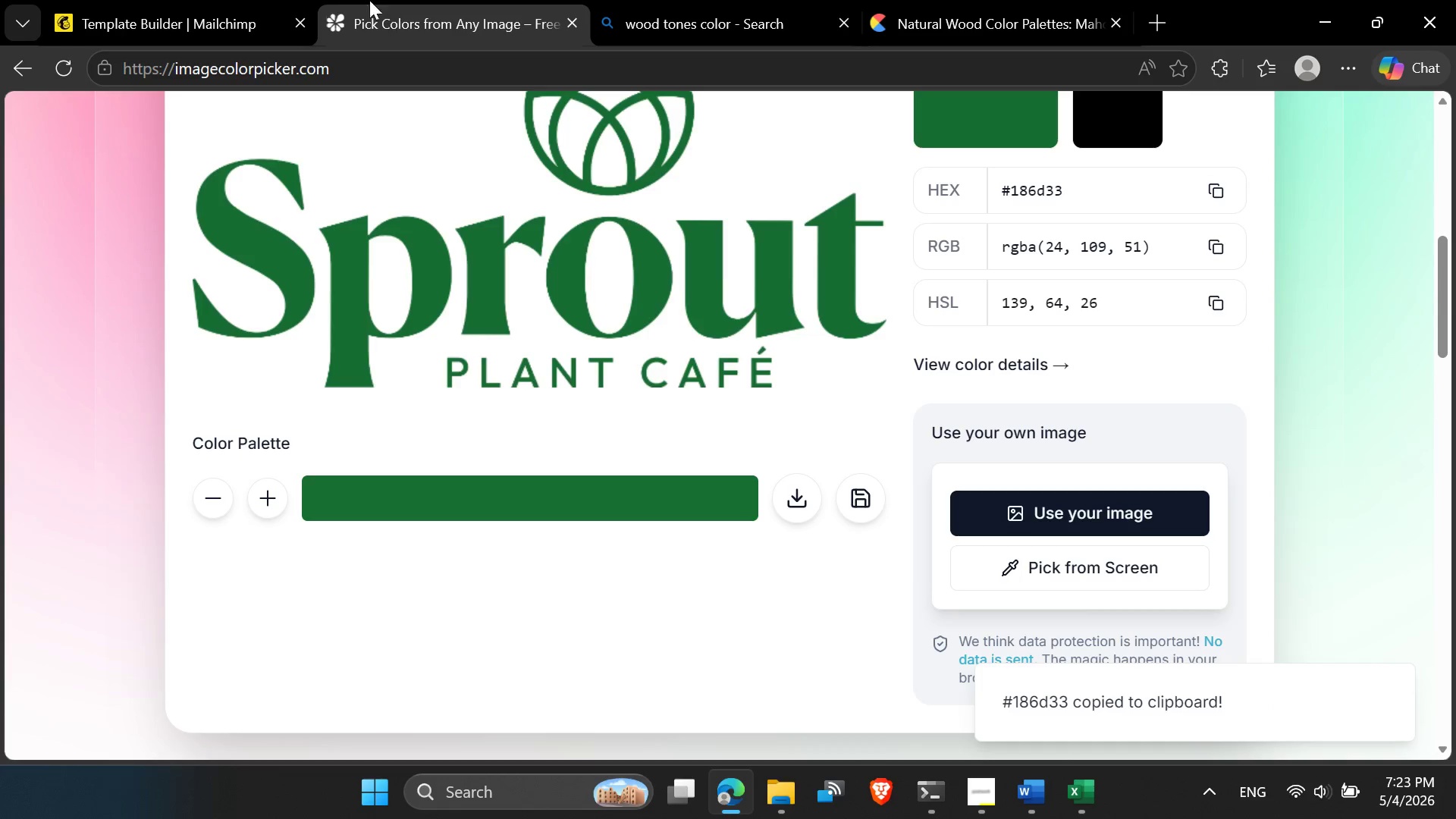 
left_click([171, 0])
 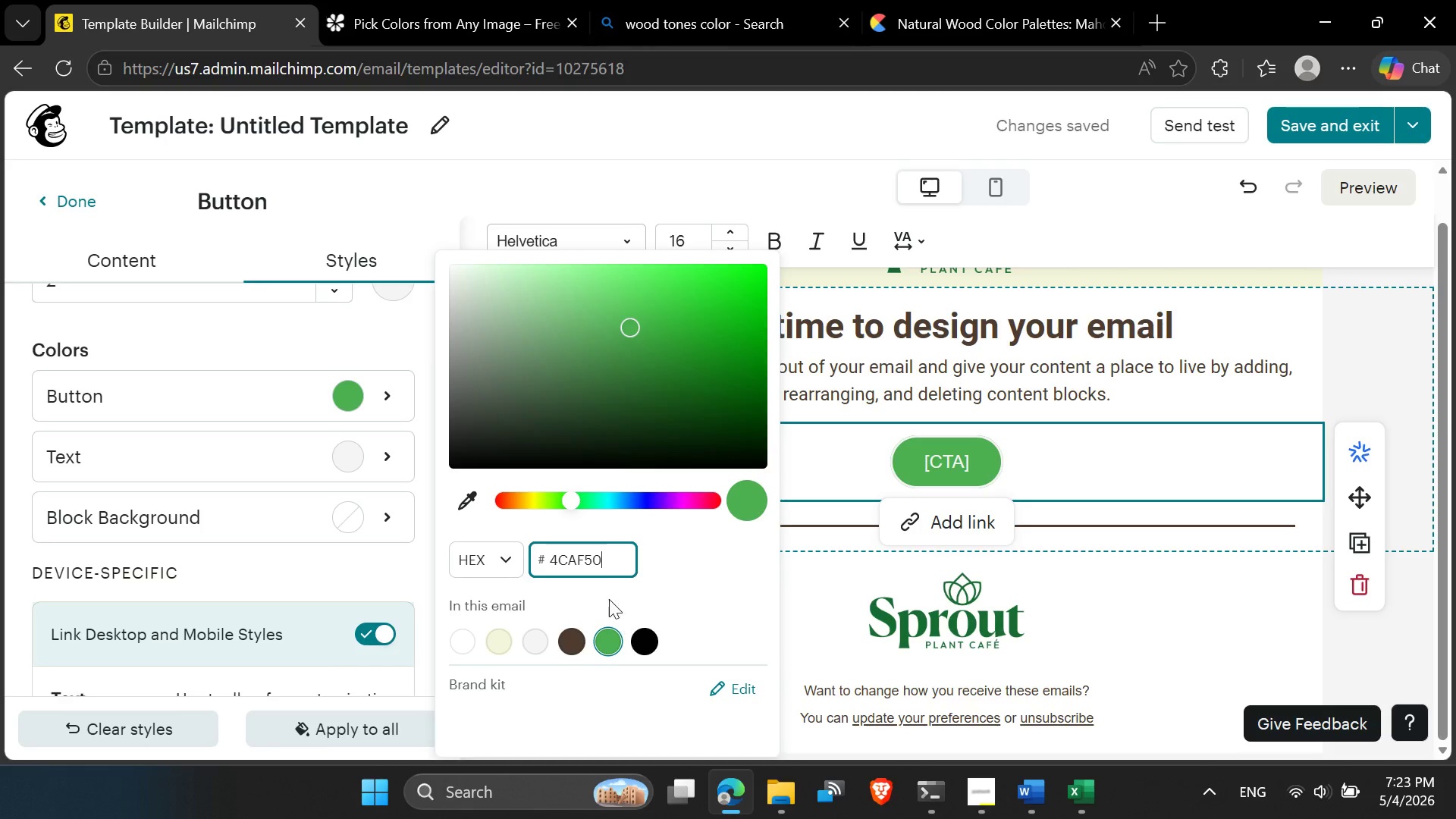 
double_click([574, 560])
 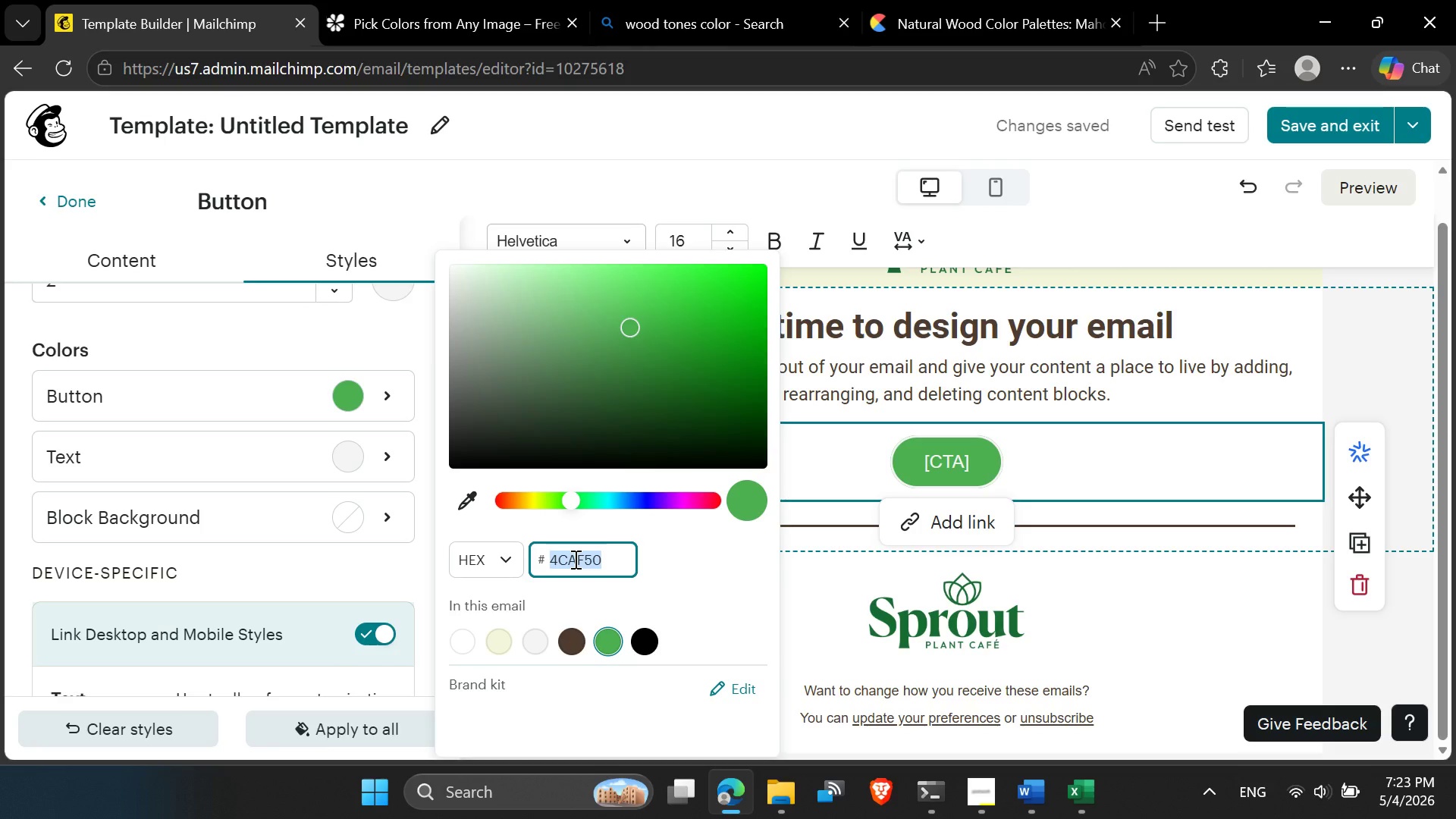 
key(Control+V)
 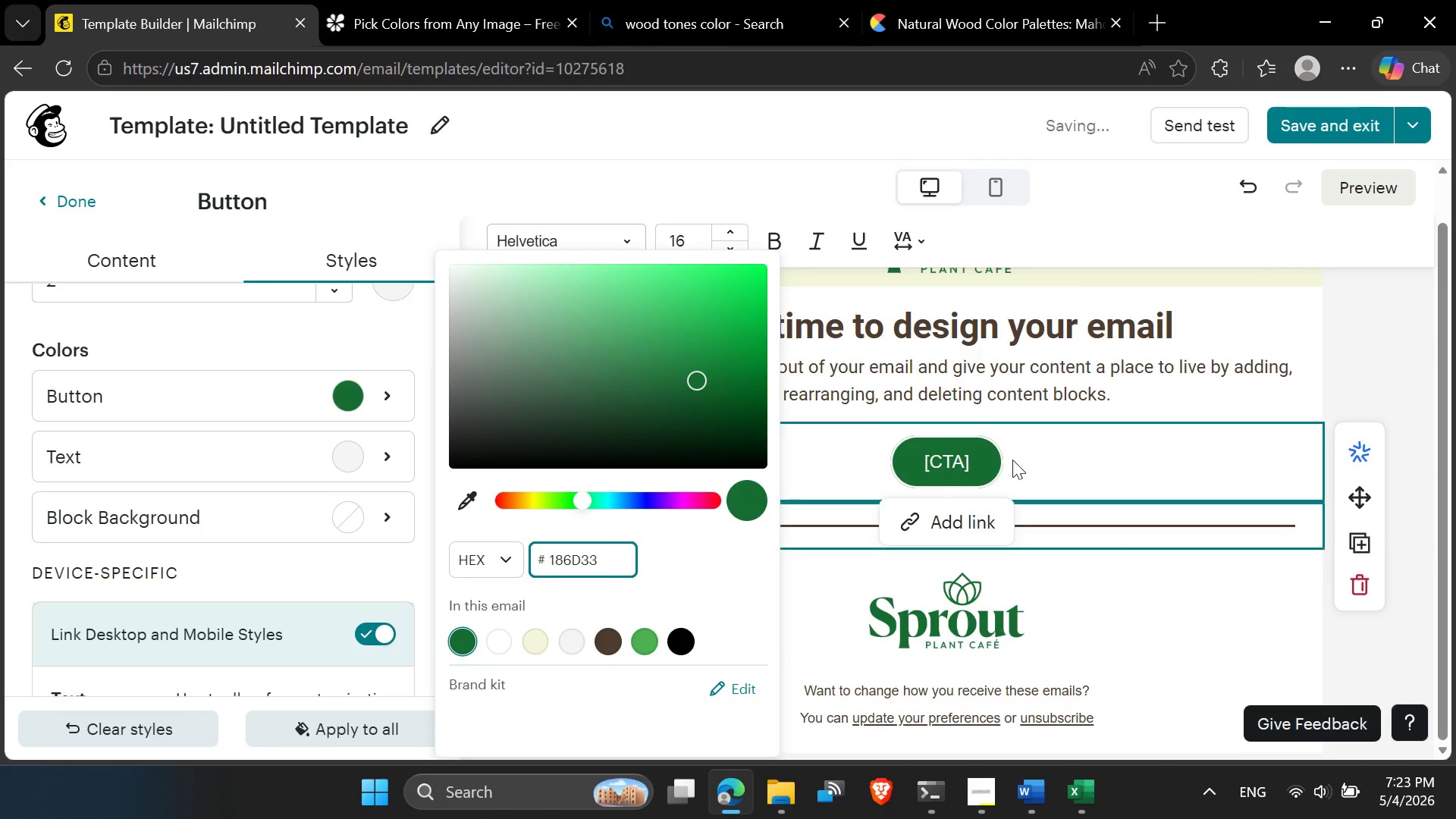 
left_click([1068, 427])
 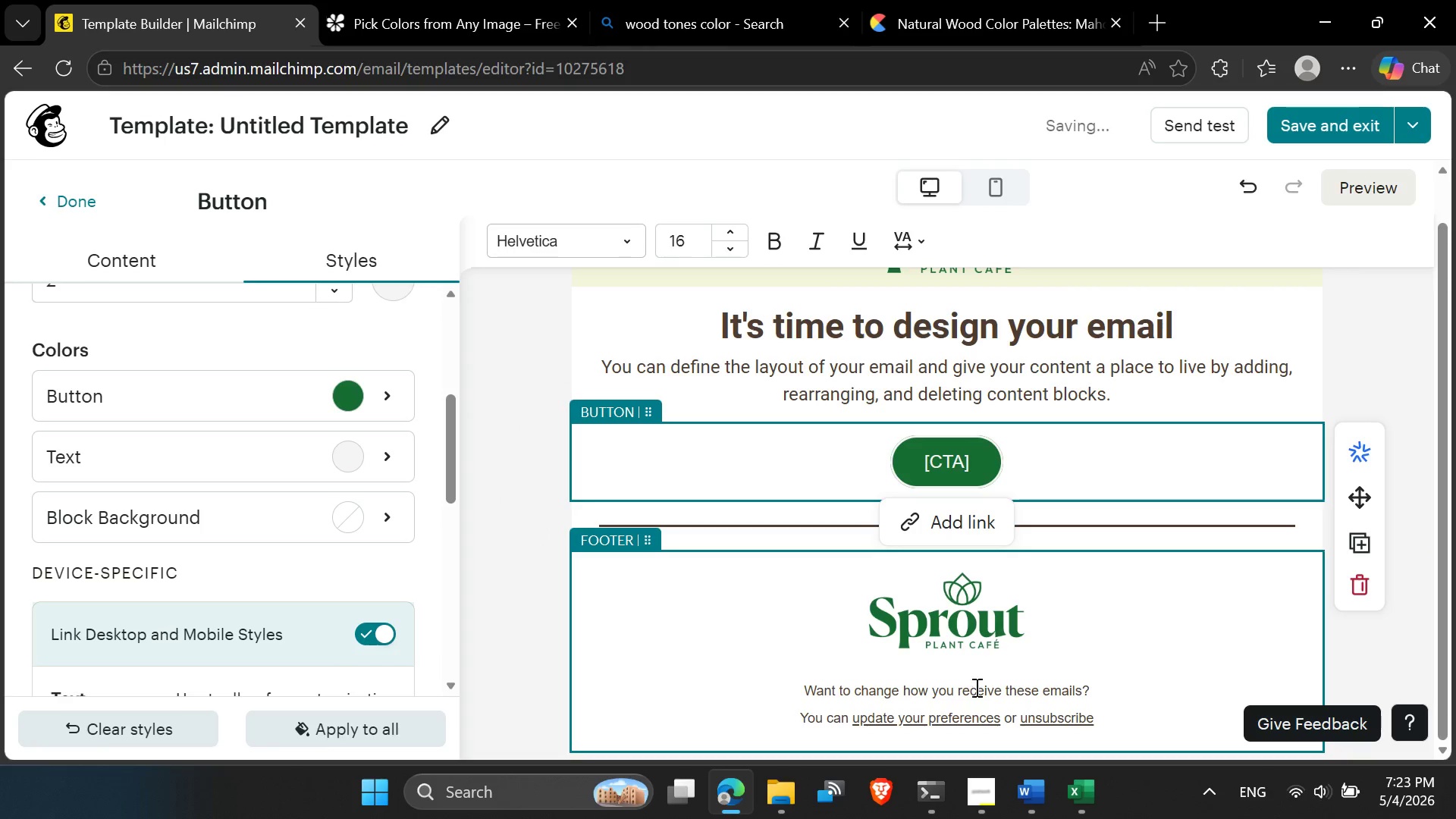 
left_click([998, 401])
 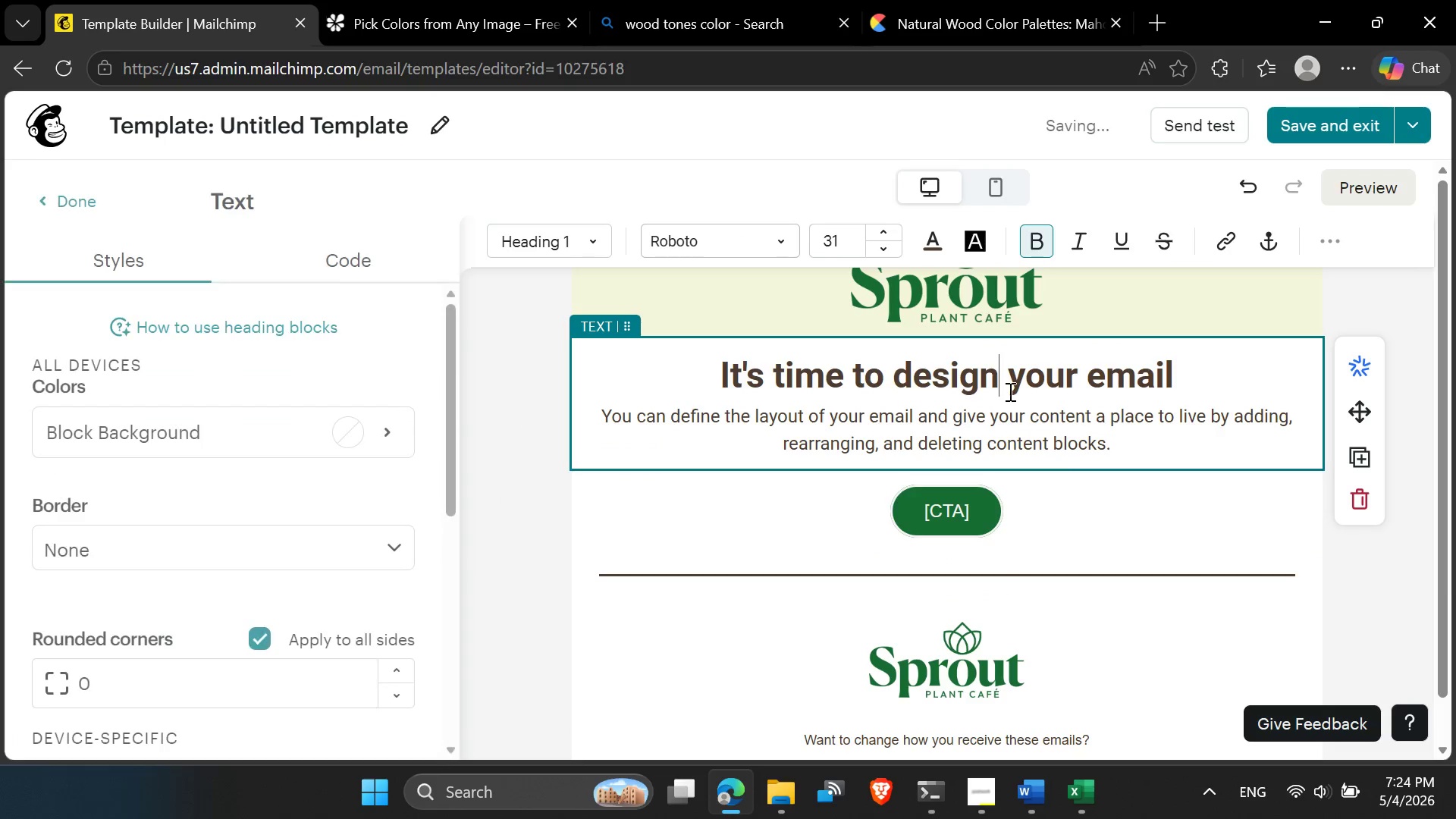 
scroll: coordinate [1012, 413], scroll_direction: up, amount: 7.0
 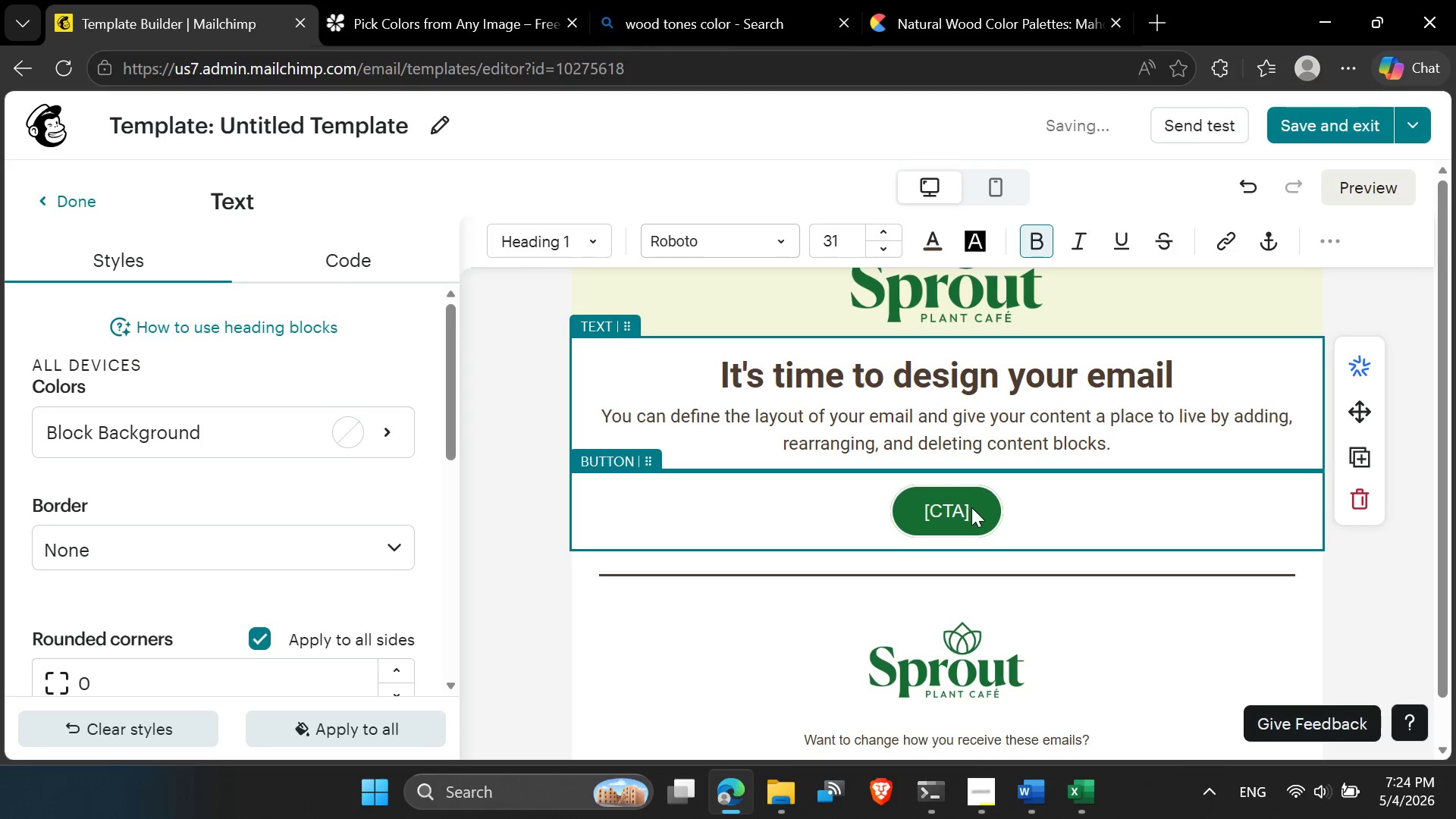 
left_click([971, 511])
 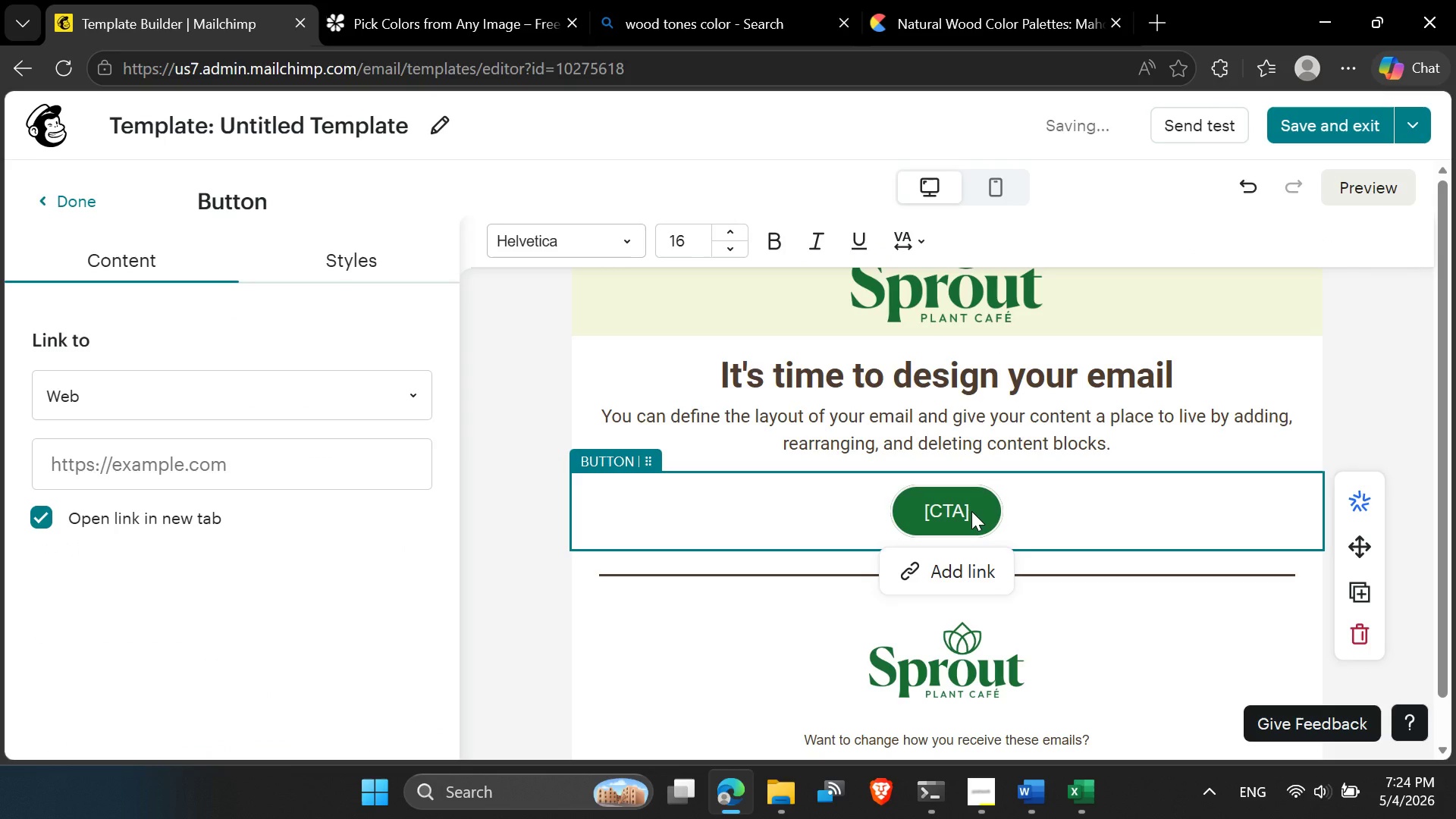 
left_click([984, 432])
 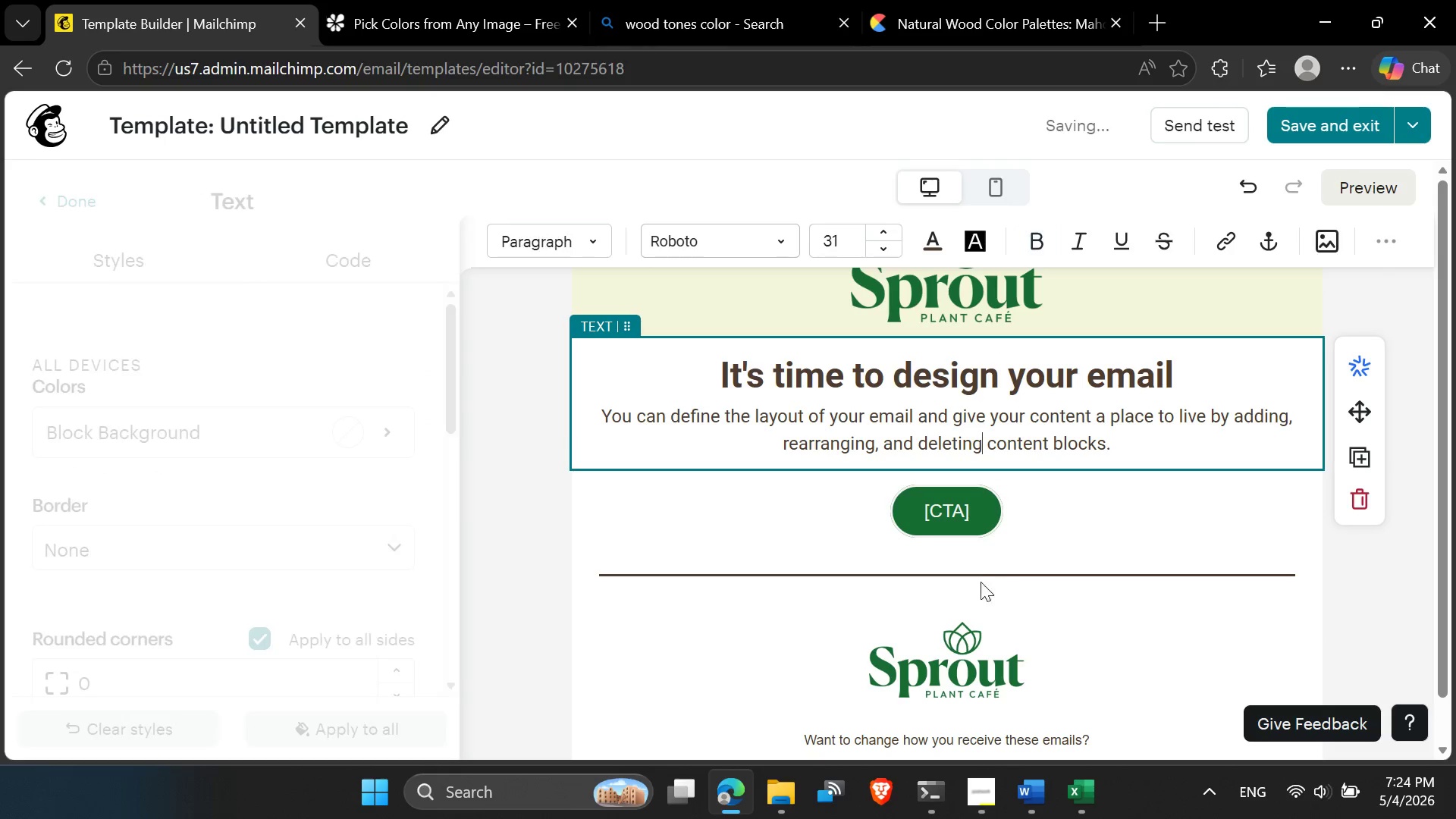 
scroll: coordinate [961, 661], scroll_direction: down, amount: 2.0
 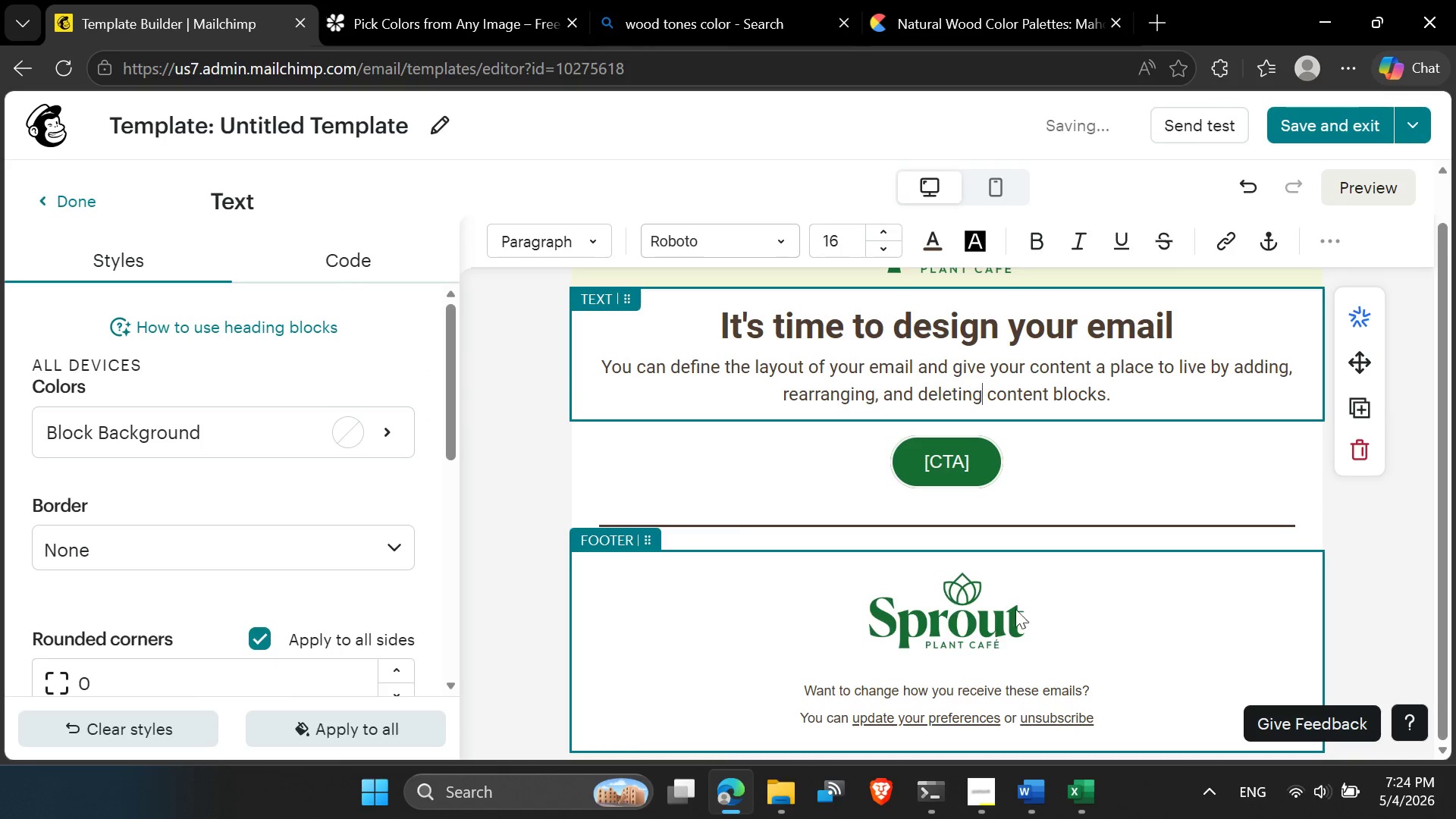 
scroll: coordinate [1015, 599], scroll_direction: up, amount: 2.0
 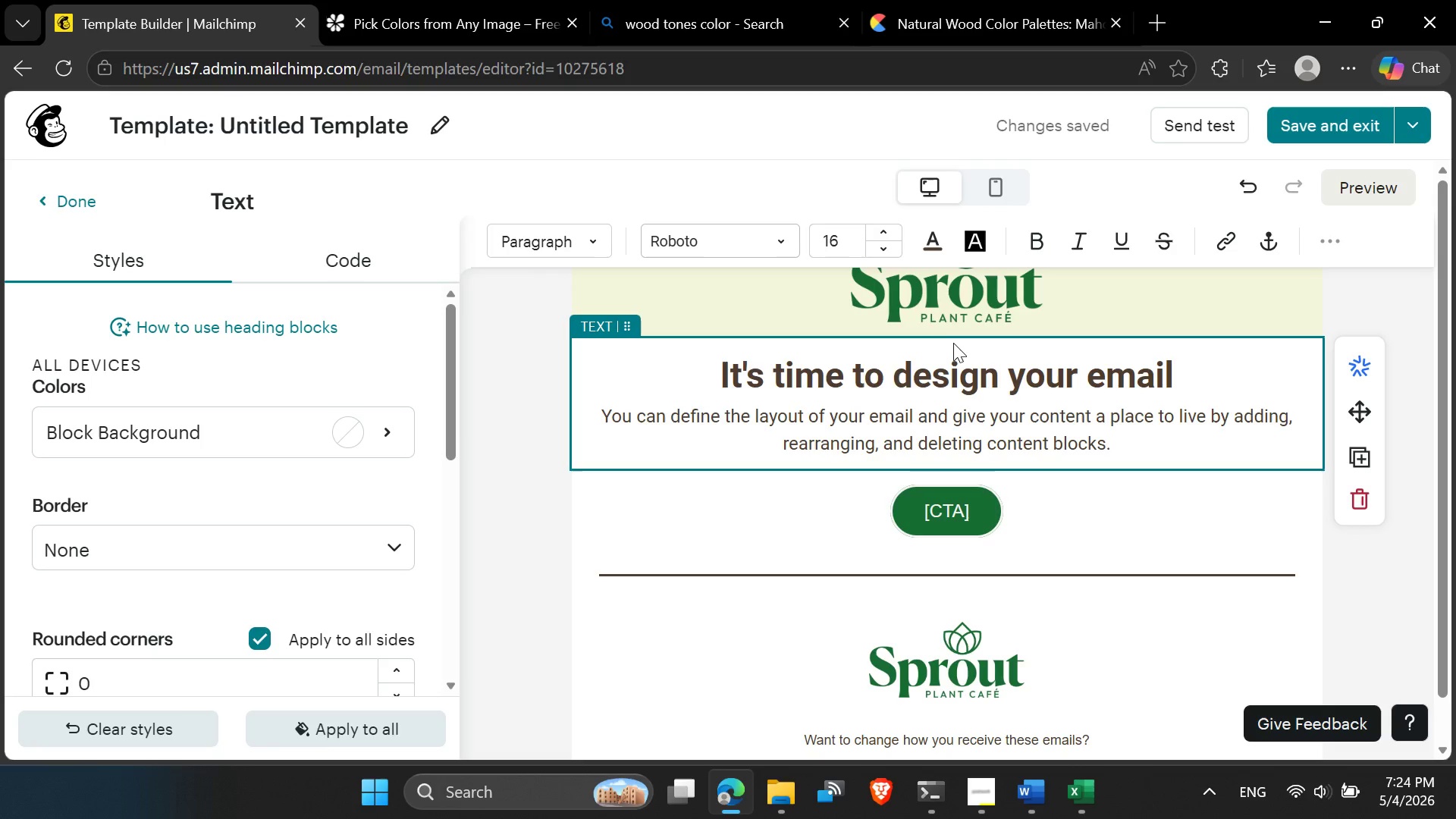 
wait(6.51)
 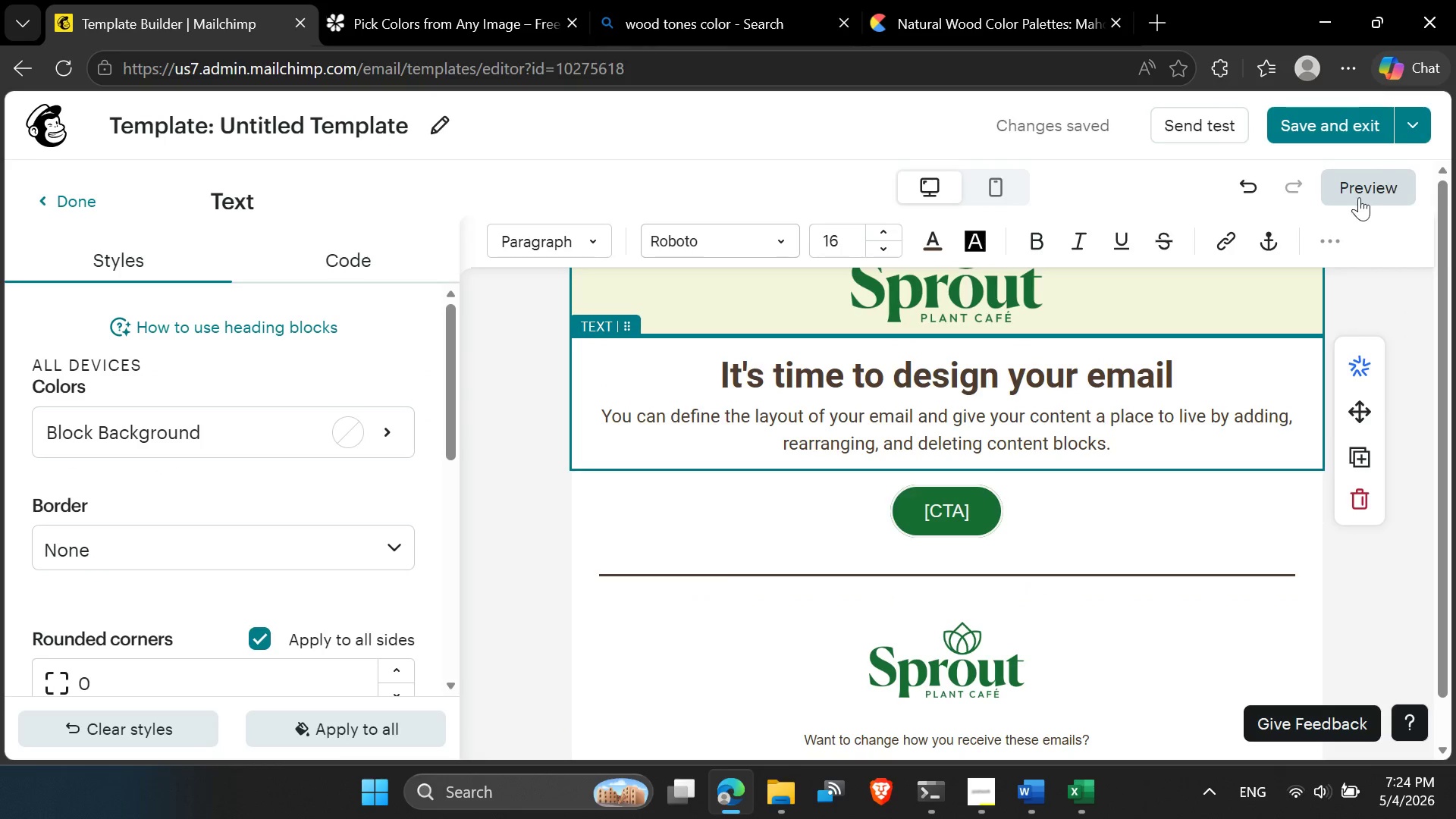 
left_click([1363, 195])
 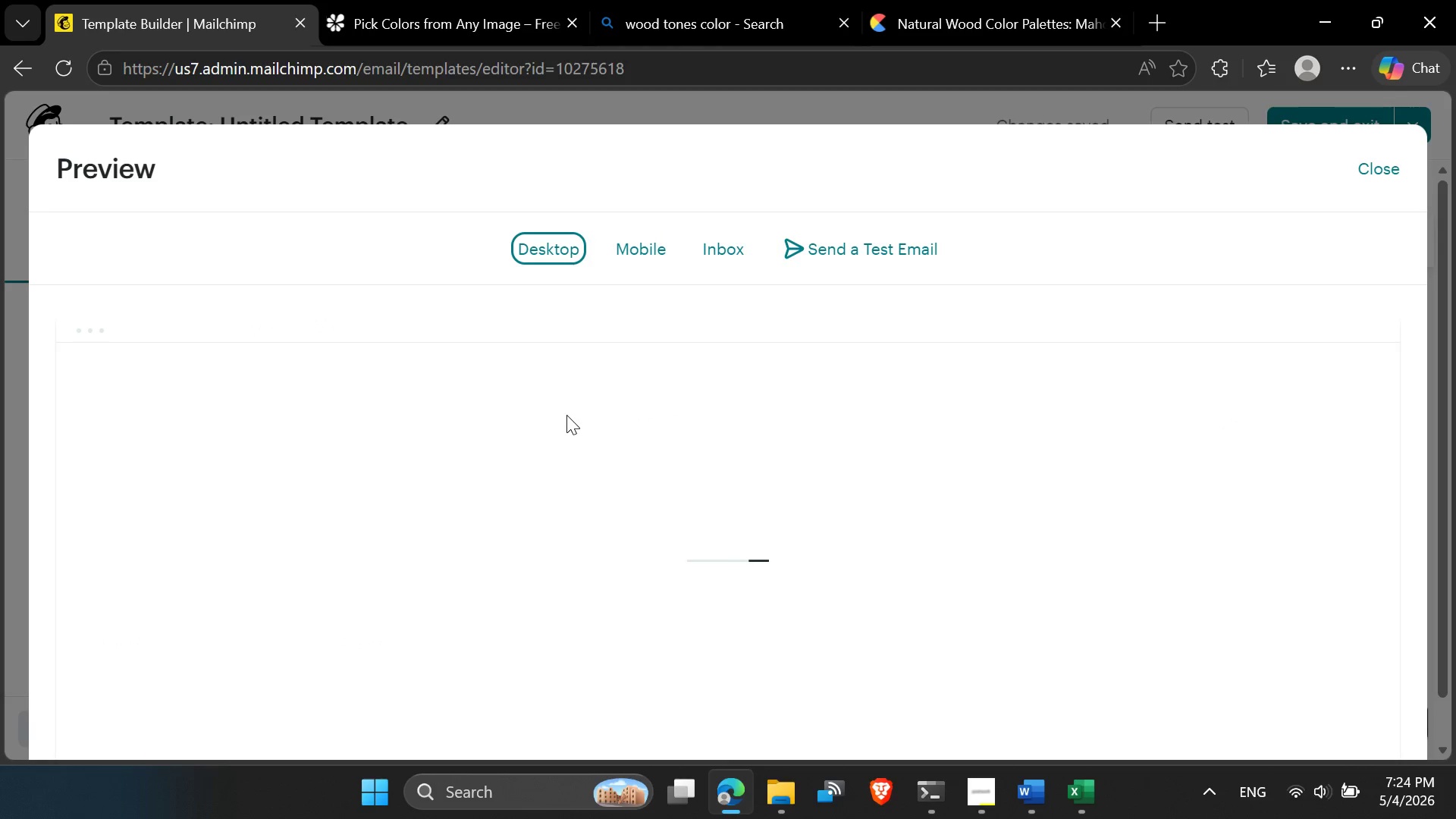 
scroll: coordinate [566, 416], scroll_direction: down, amount: 3.0
 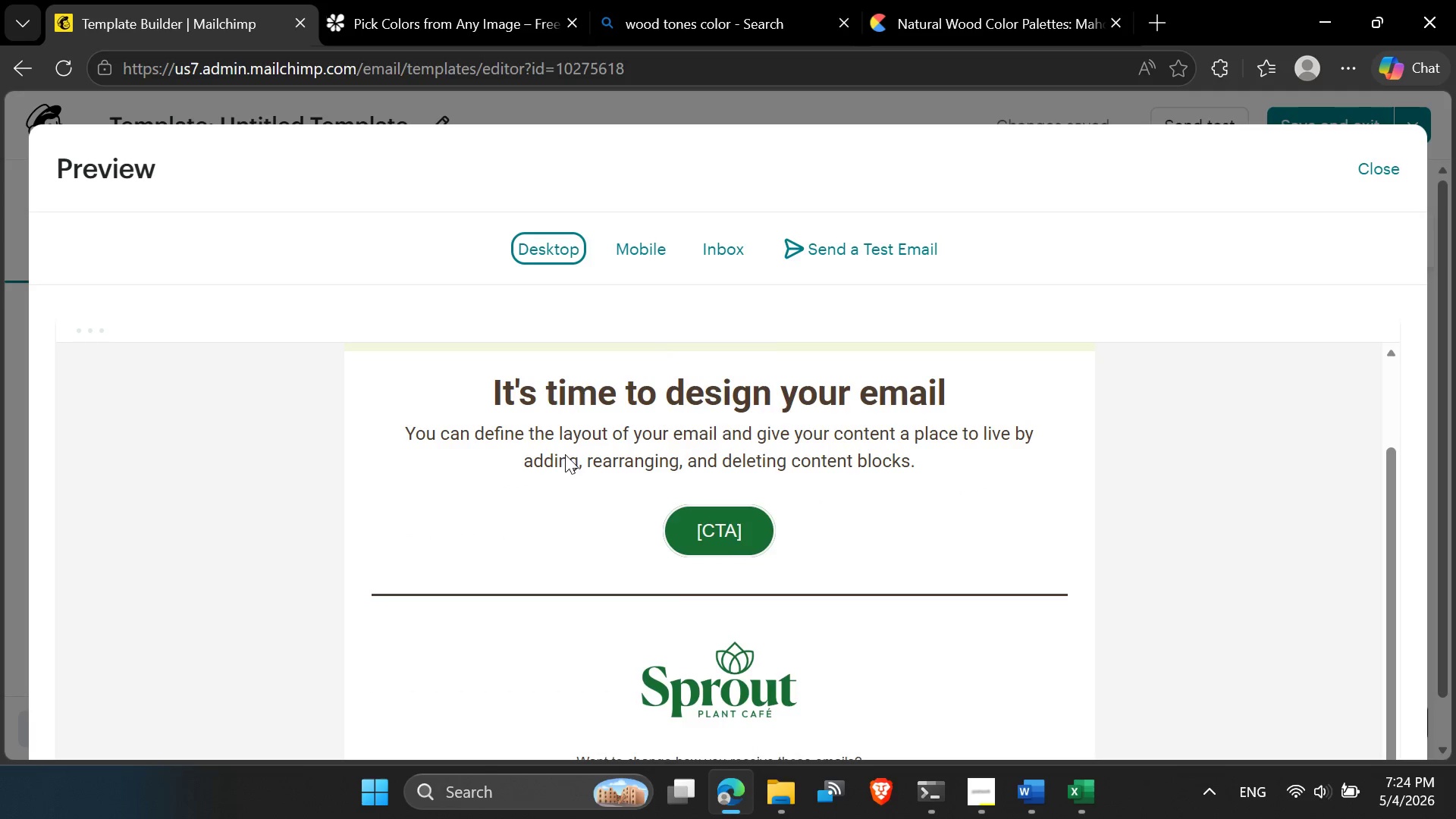 
scroll: coordinate [646, 549], scroll_direction: up, amount: 1.0
 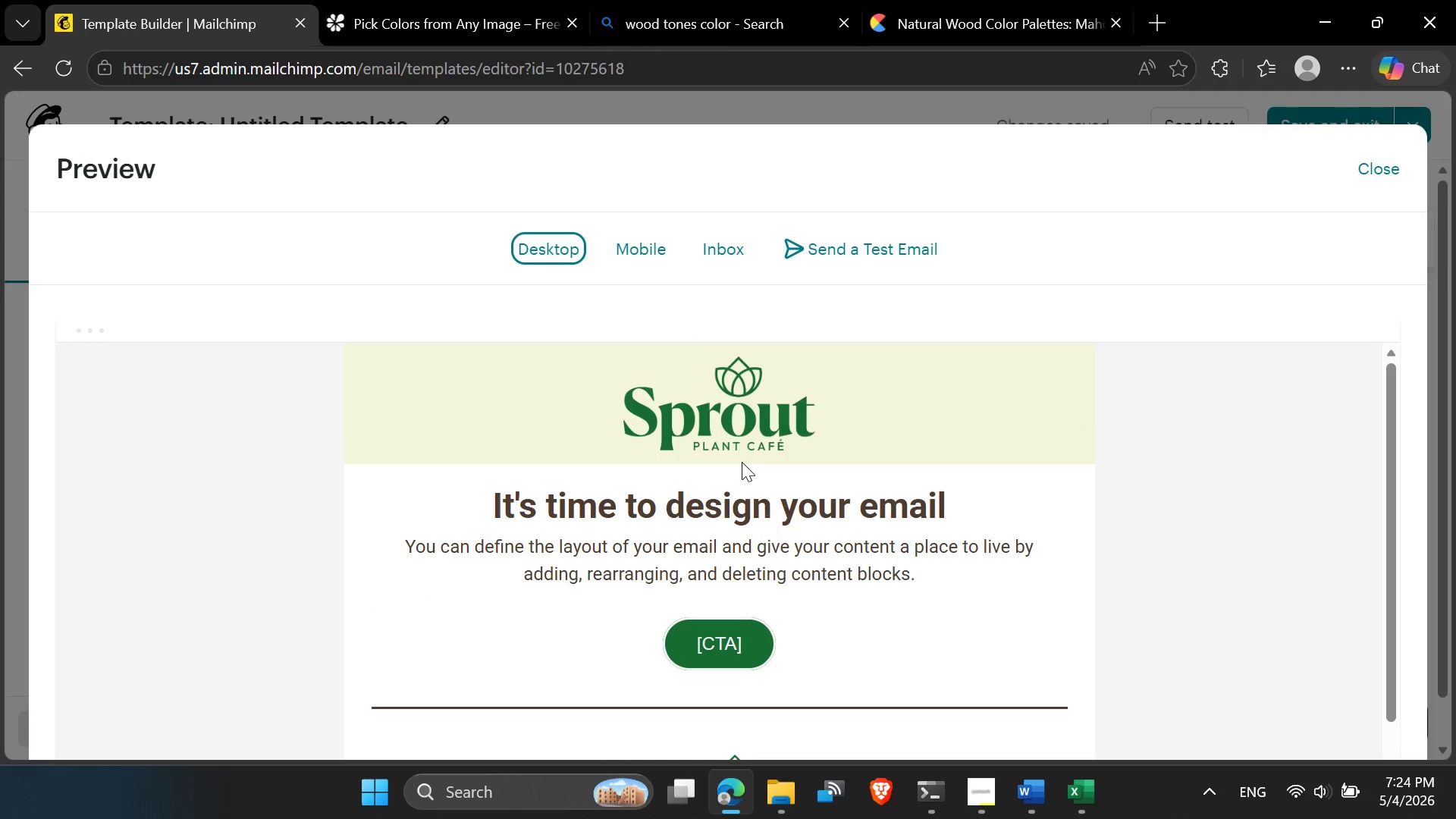 
scroll: coordinate [771, 682], scroll_direction: down, amount: 6.0
 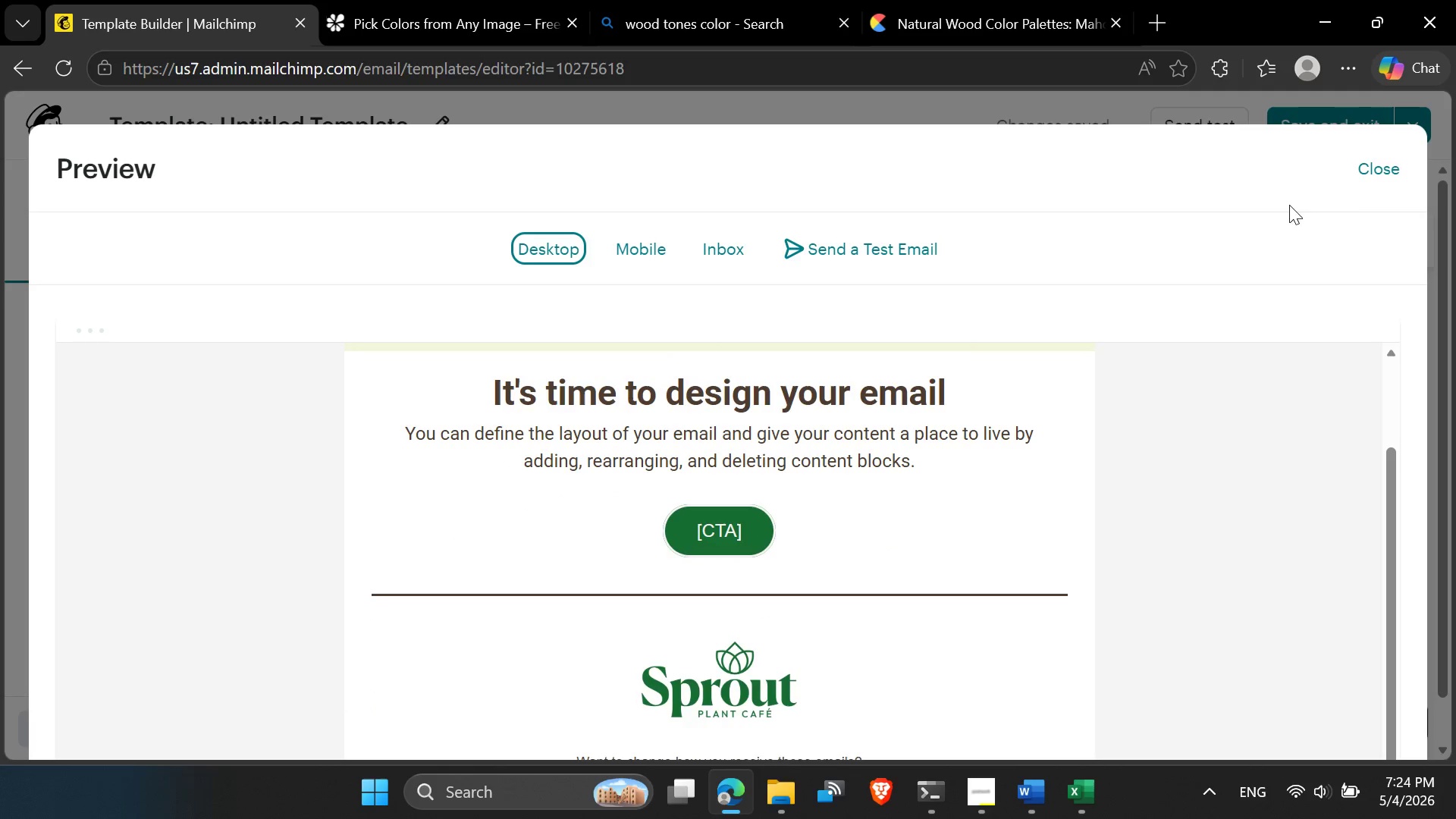 
left_click([1368, 173])
 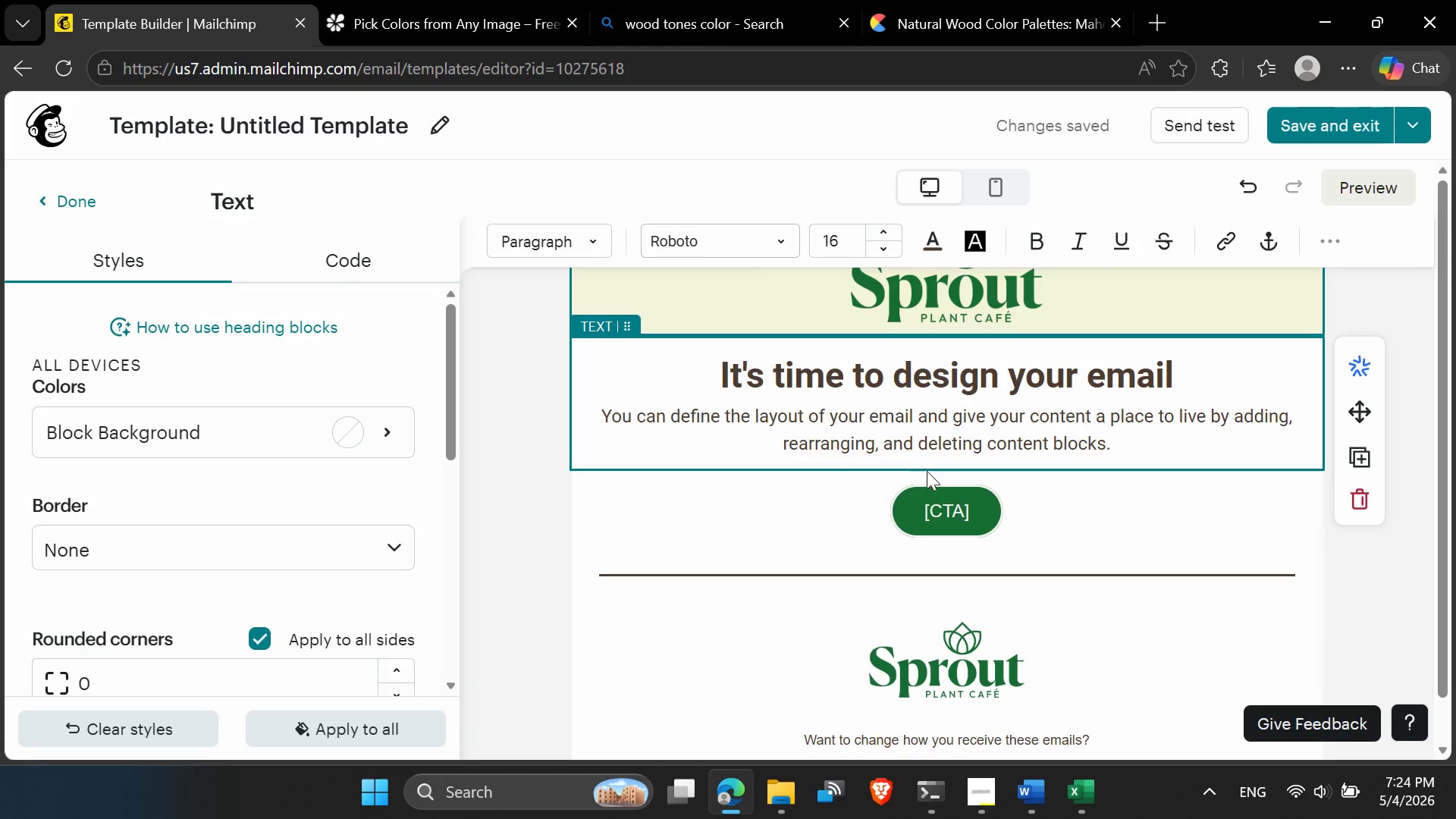 
scroll: coordinate [883, 479], scroll_direction: down, amount: 2.0
 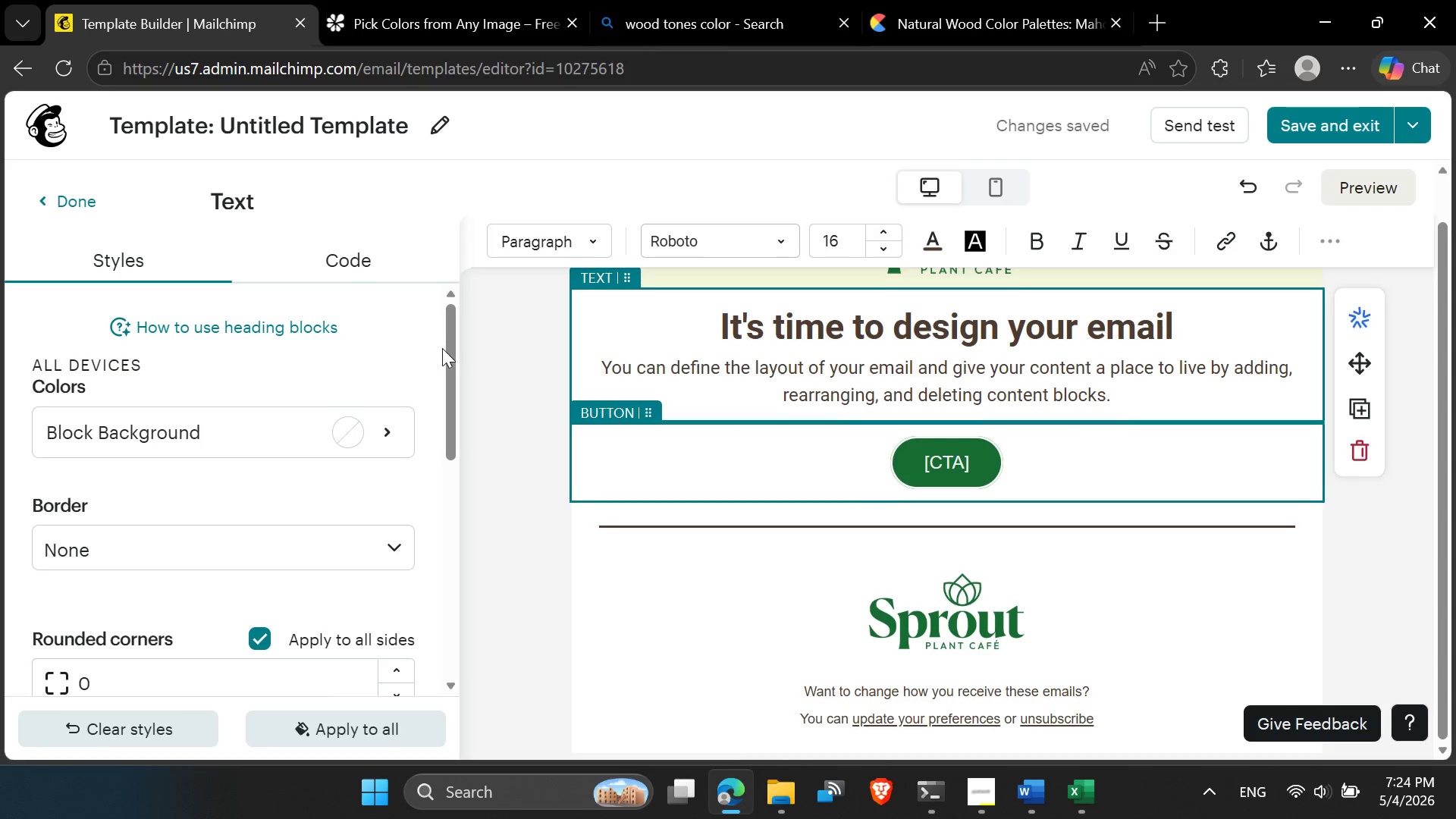 
scroll: coordinate [726, 440], scroll_direction: up, amount: 1.0
 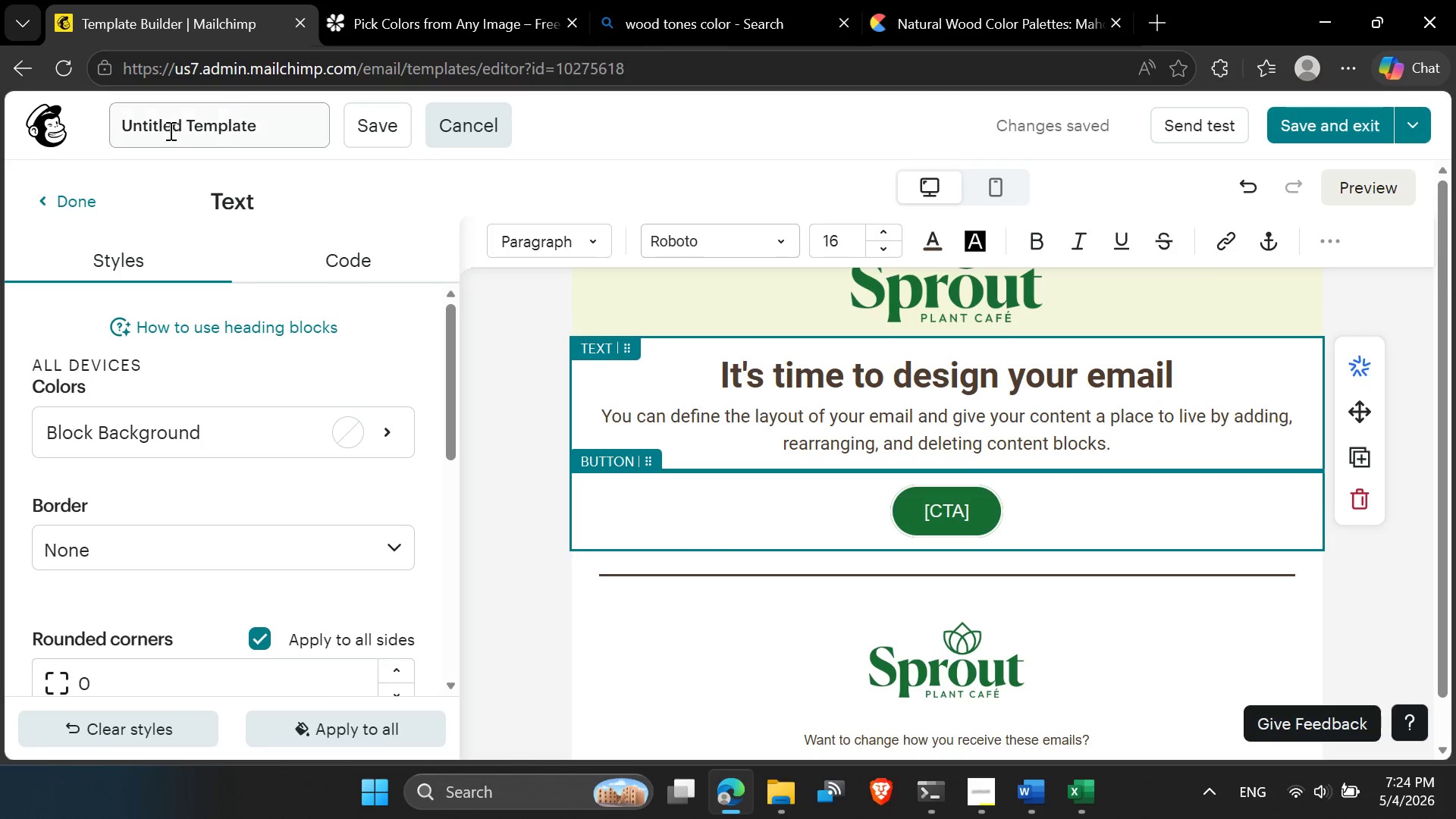 
left_click_drag(start_coordinate=[187, 123], to_coordinate=[57, 123])
 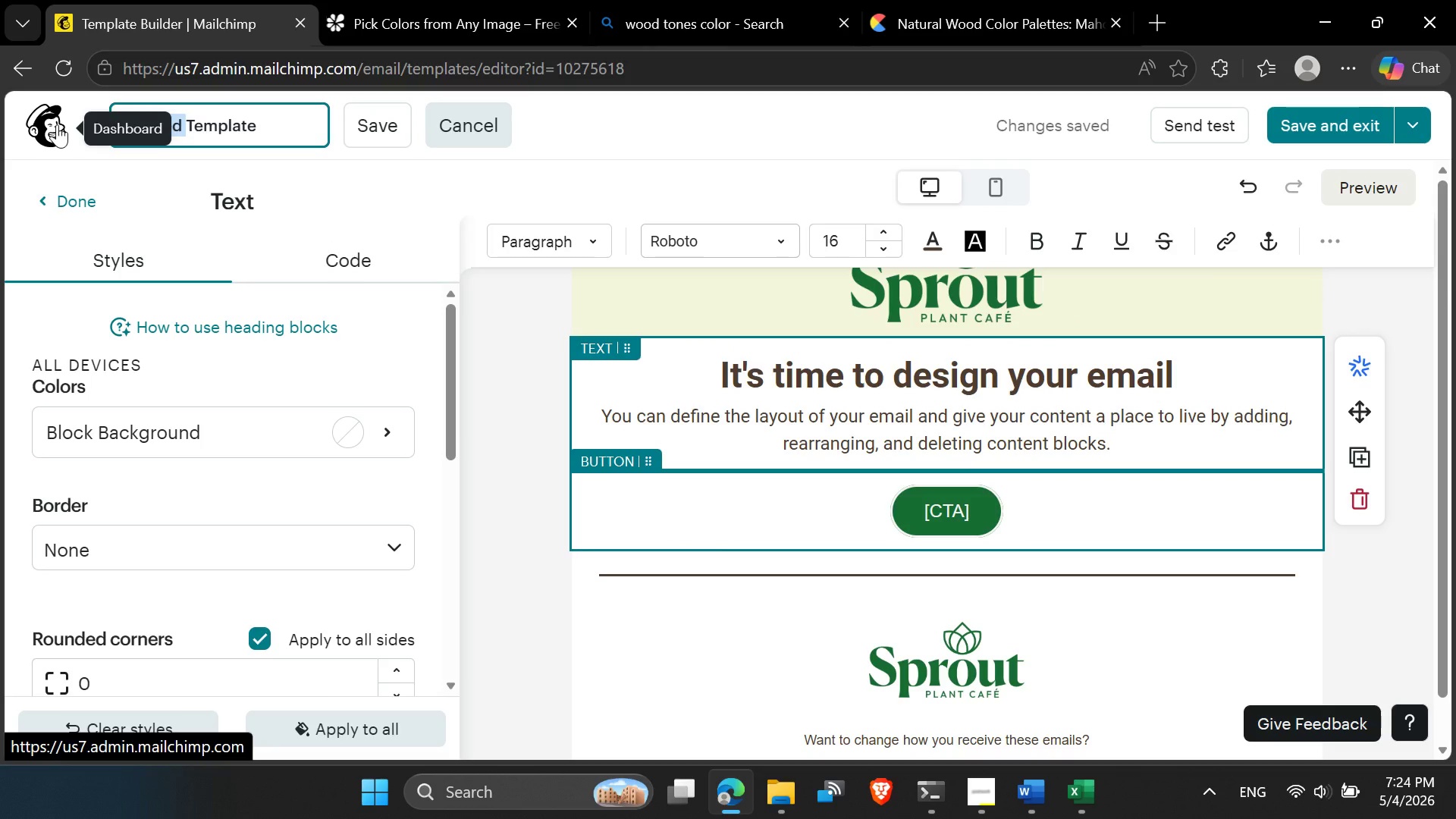 
key(Meta+V)
 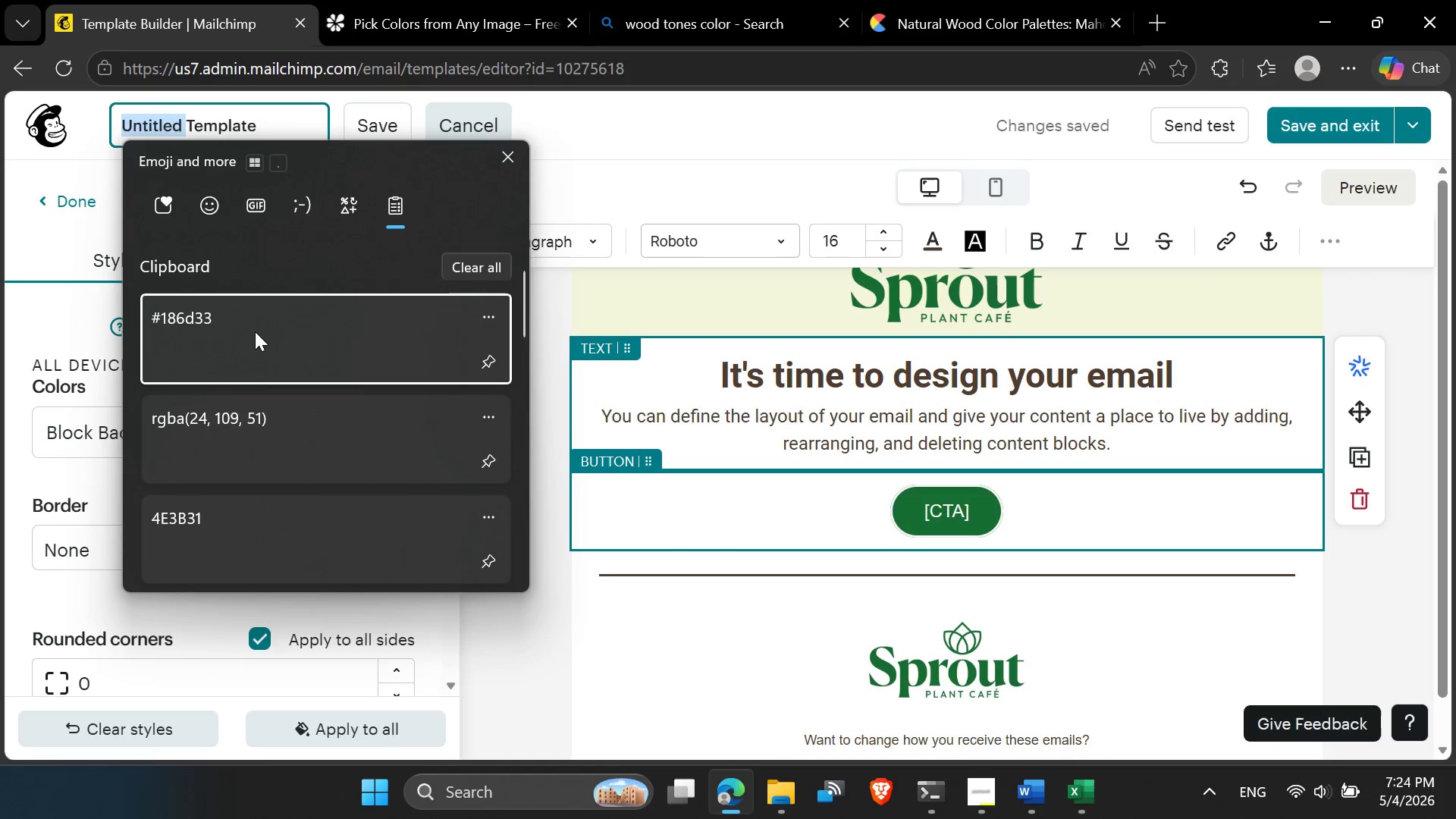 
scroll: coordinate [258, 485], scroll_direction: down, amount: 23.0
 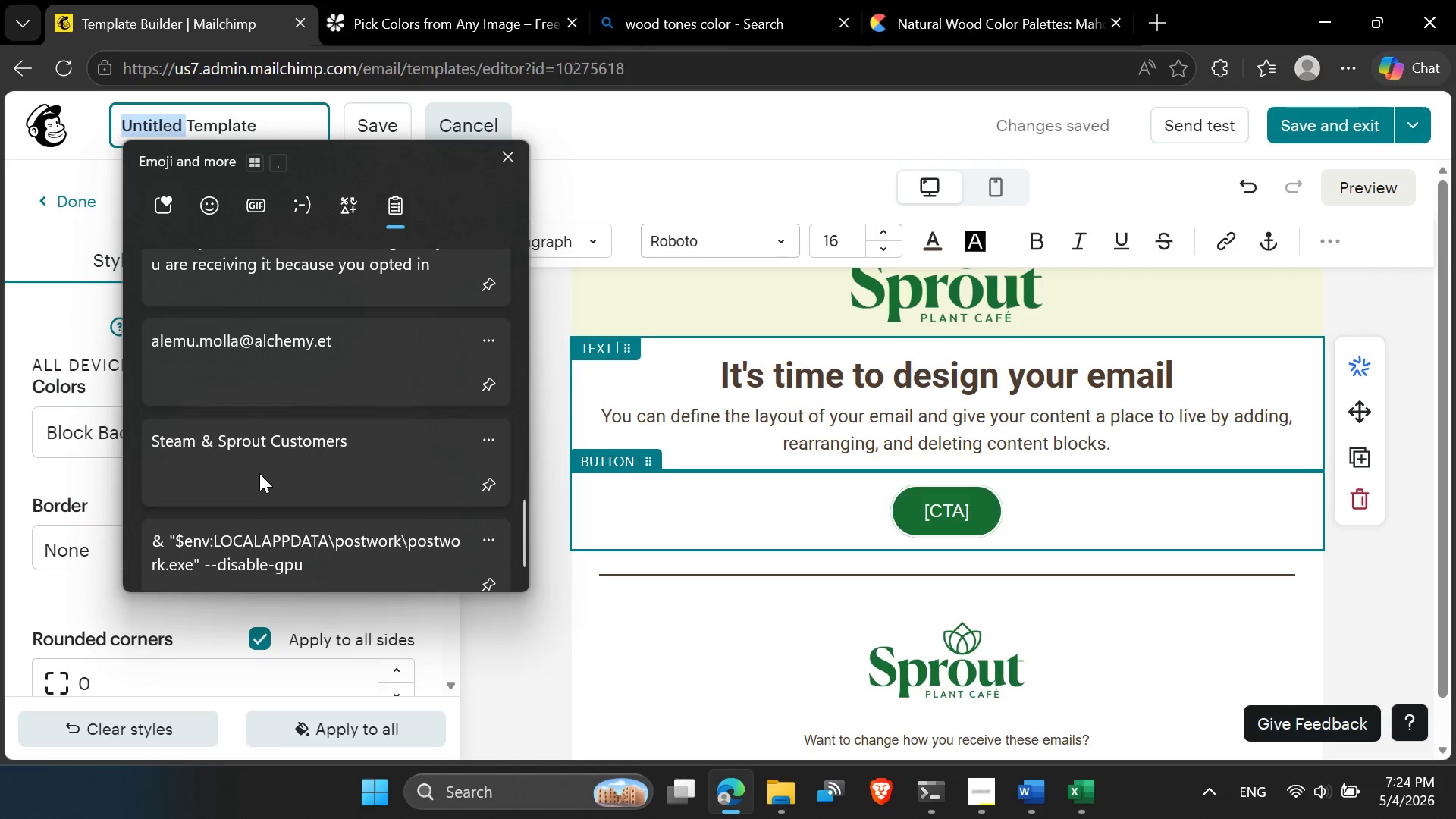 
left_click([259, 472])
 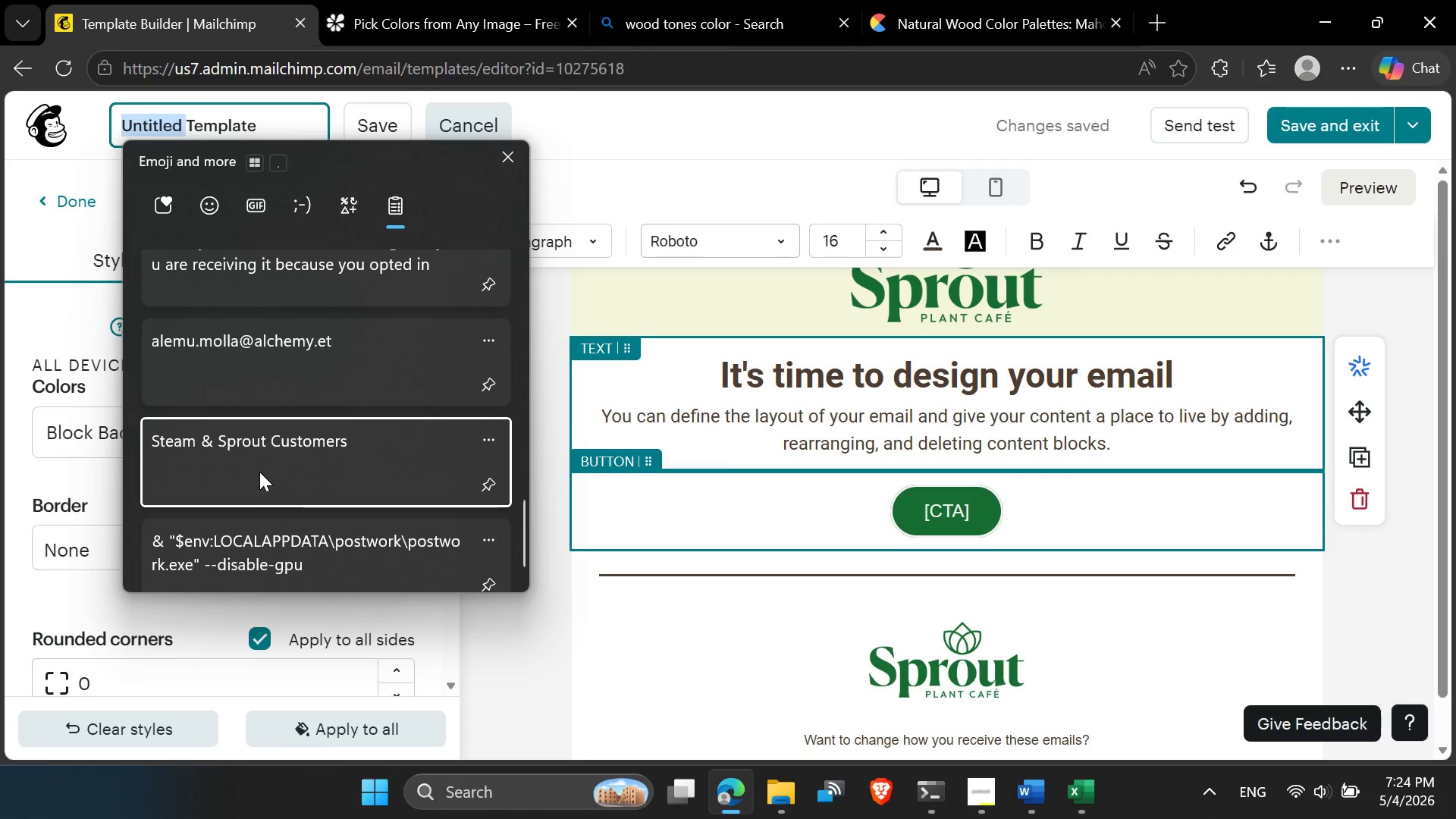 
key(Control+ControlLeft)
 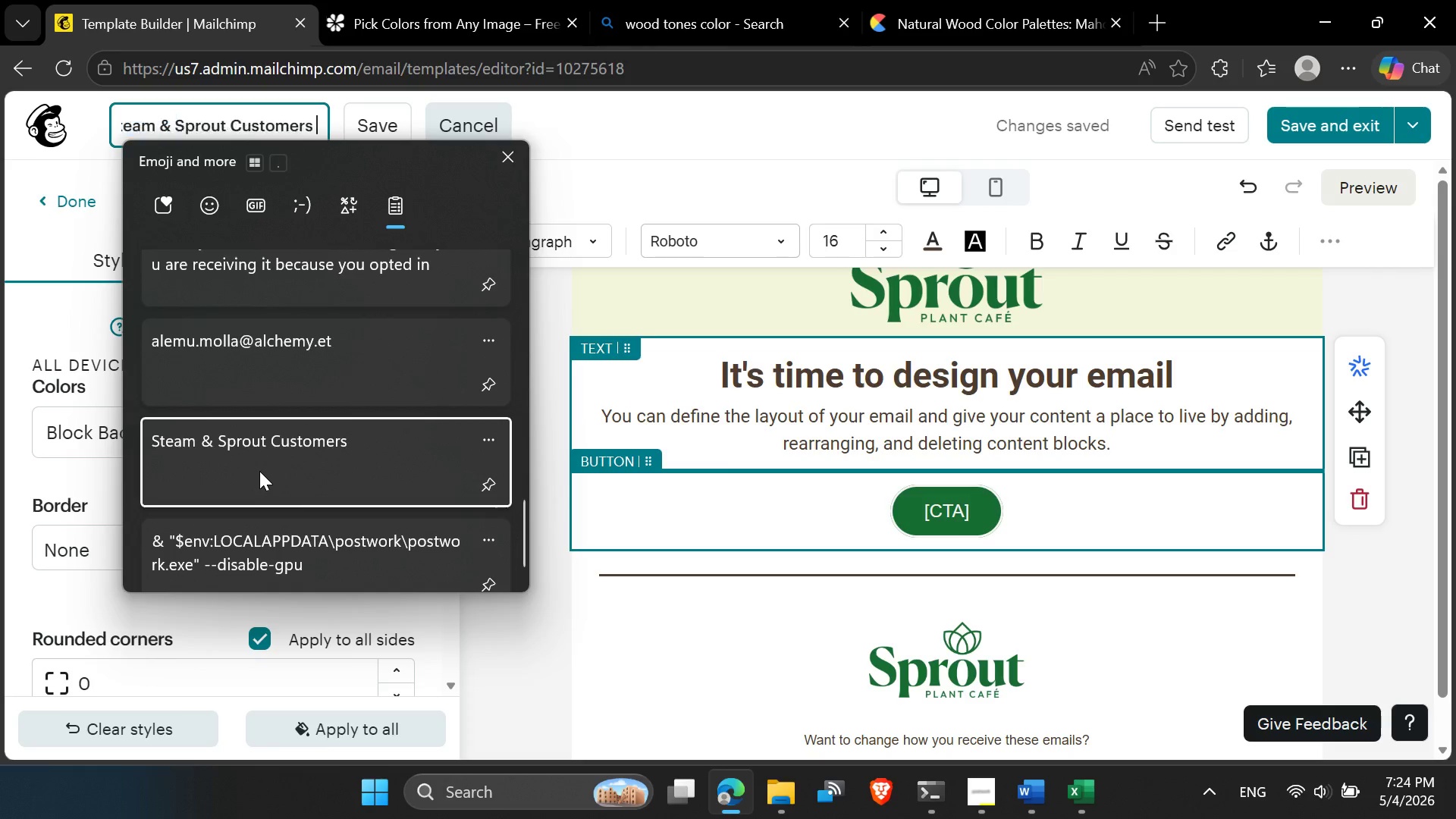 
key(Control+V)
 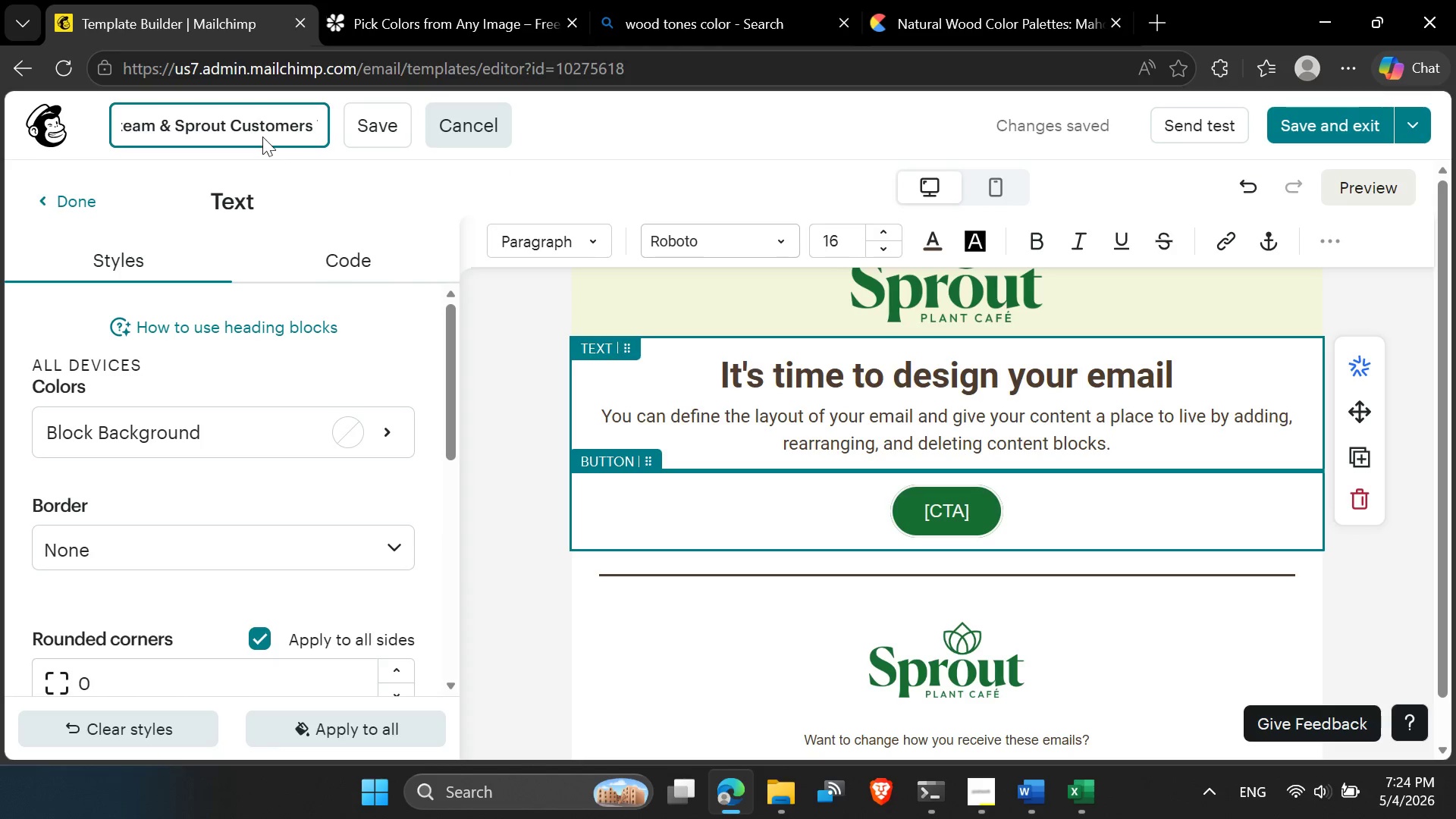 
double_click([258, 119])
 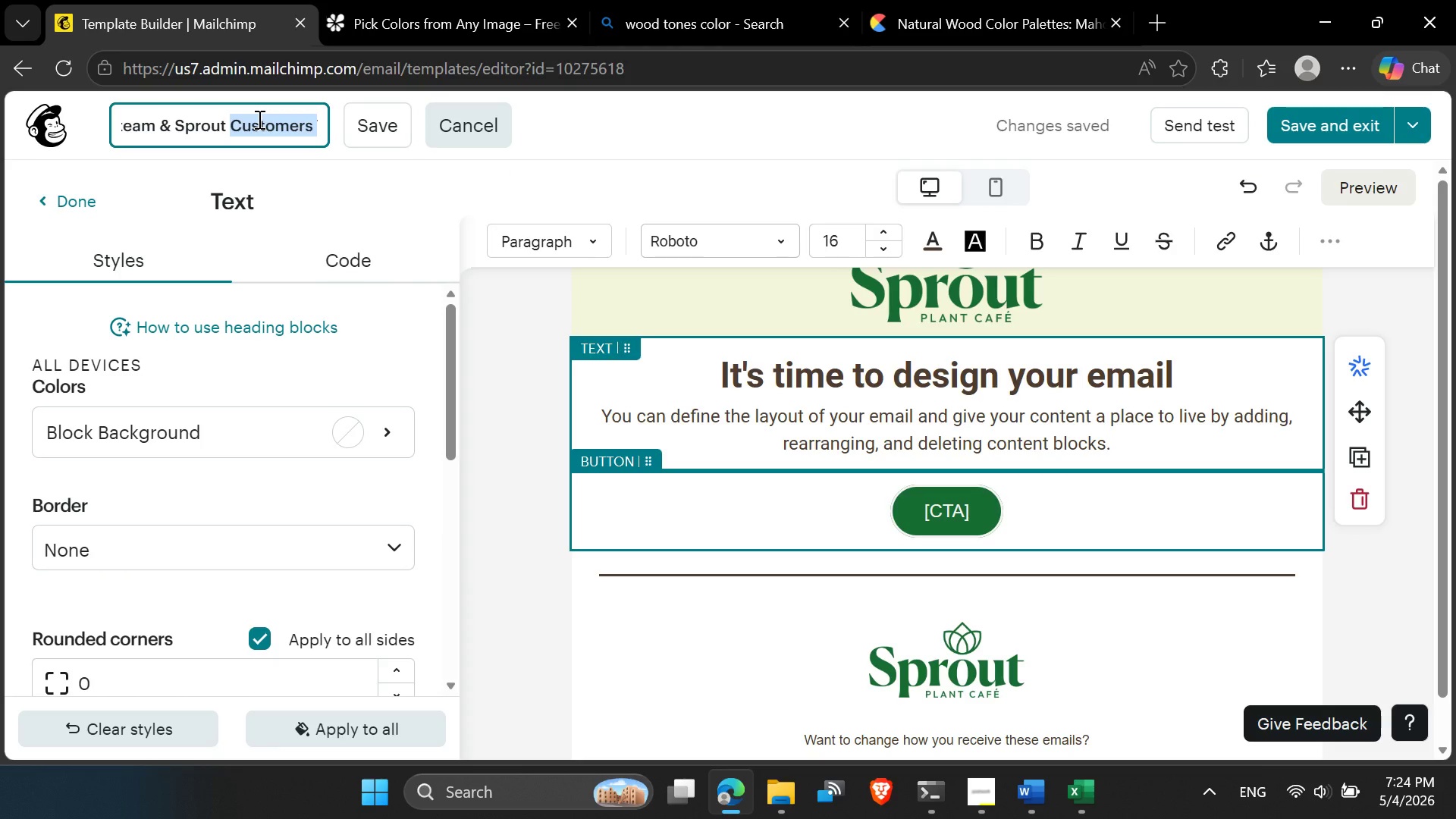 
key(Backspace)
 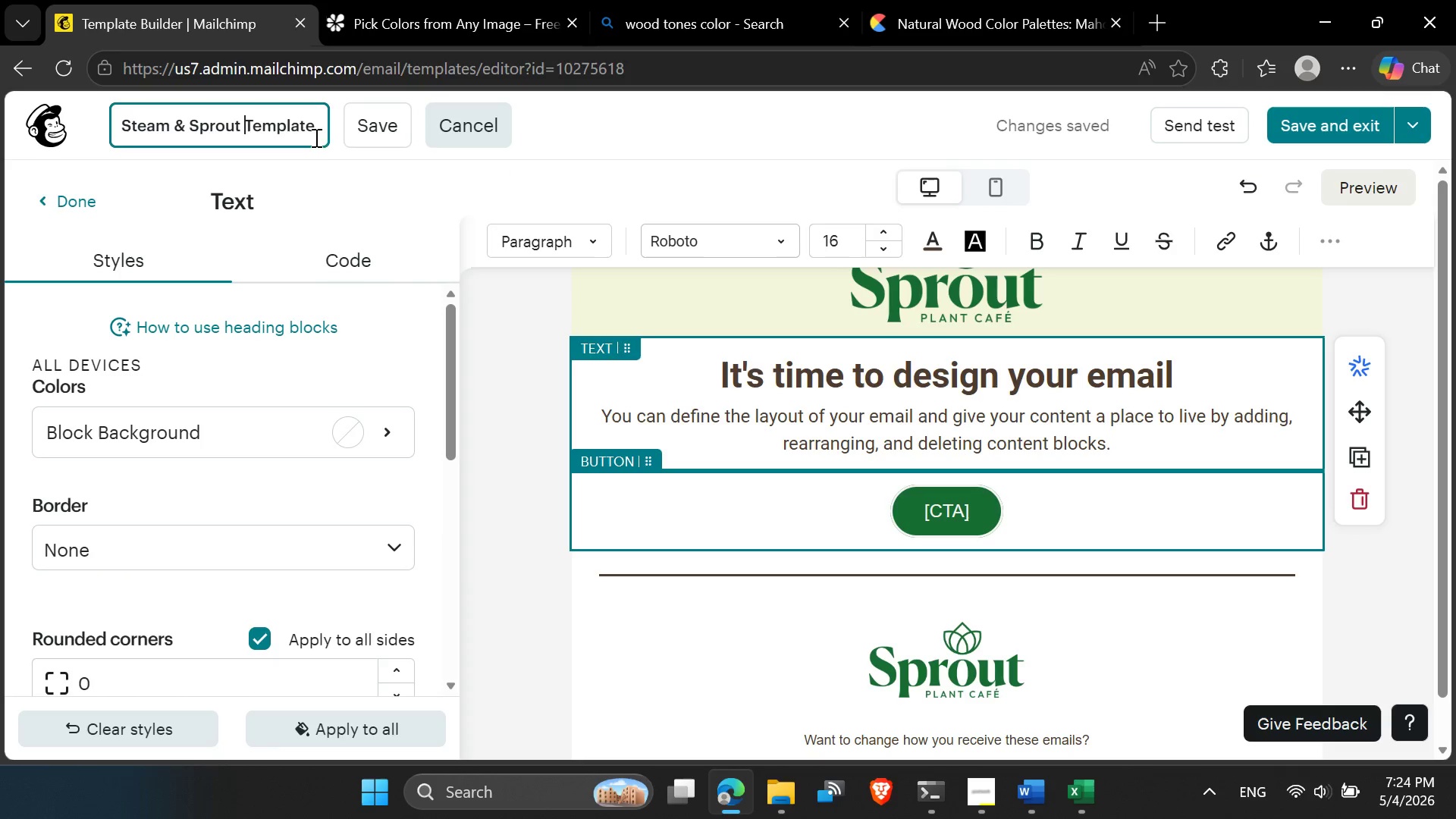 
left_click([369, 128])
 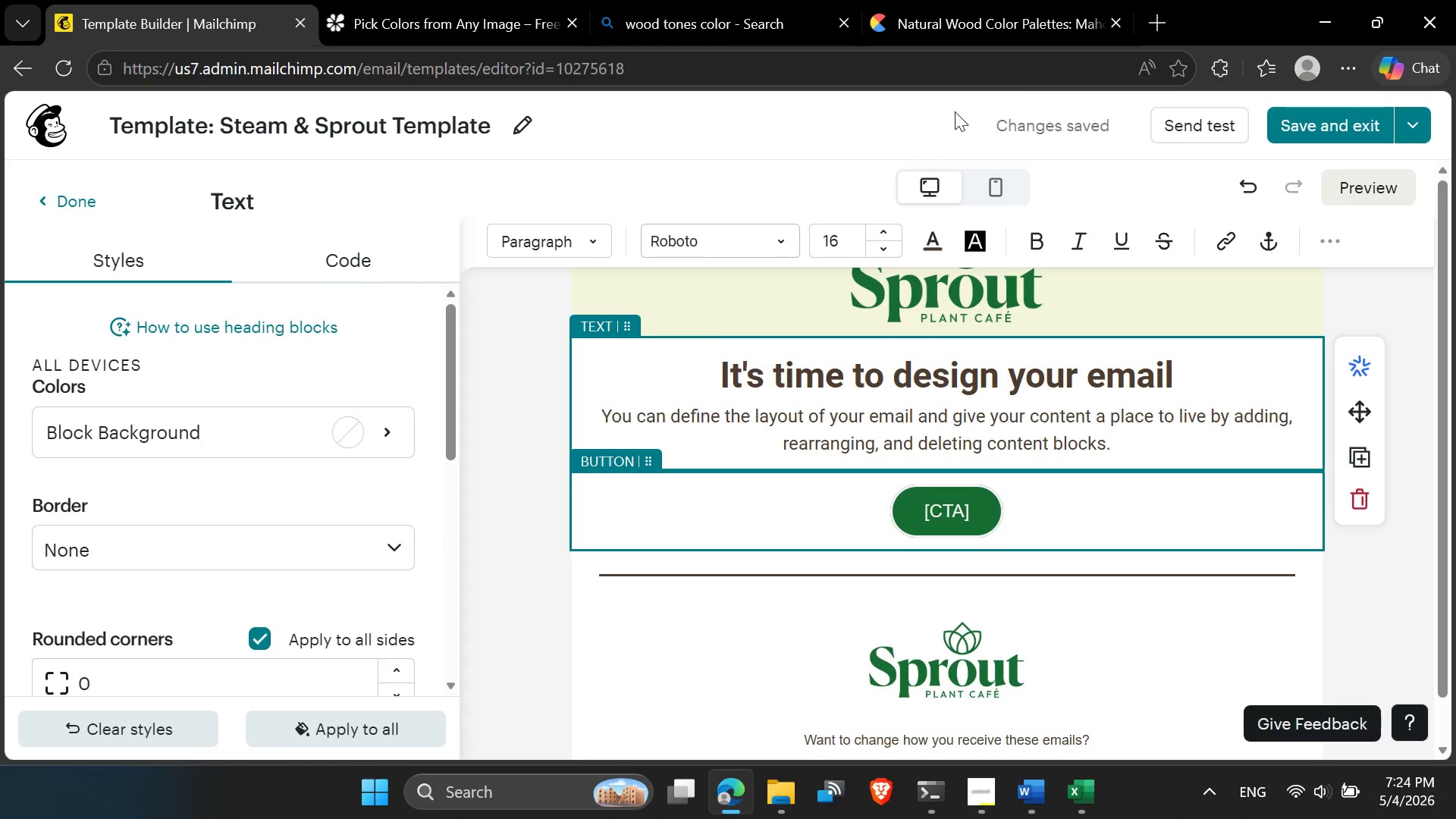 
left_click([1315, 129])
 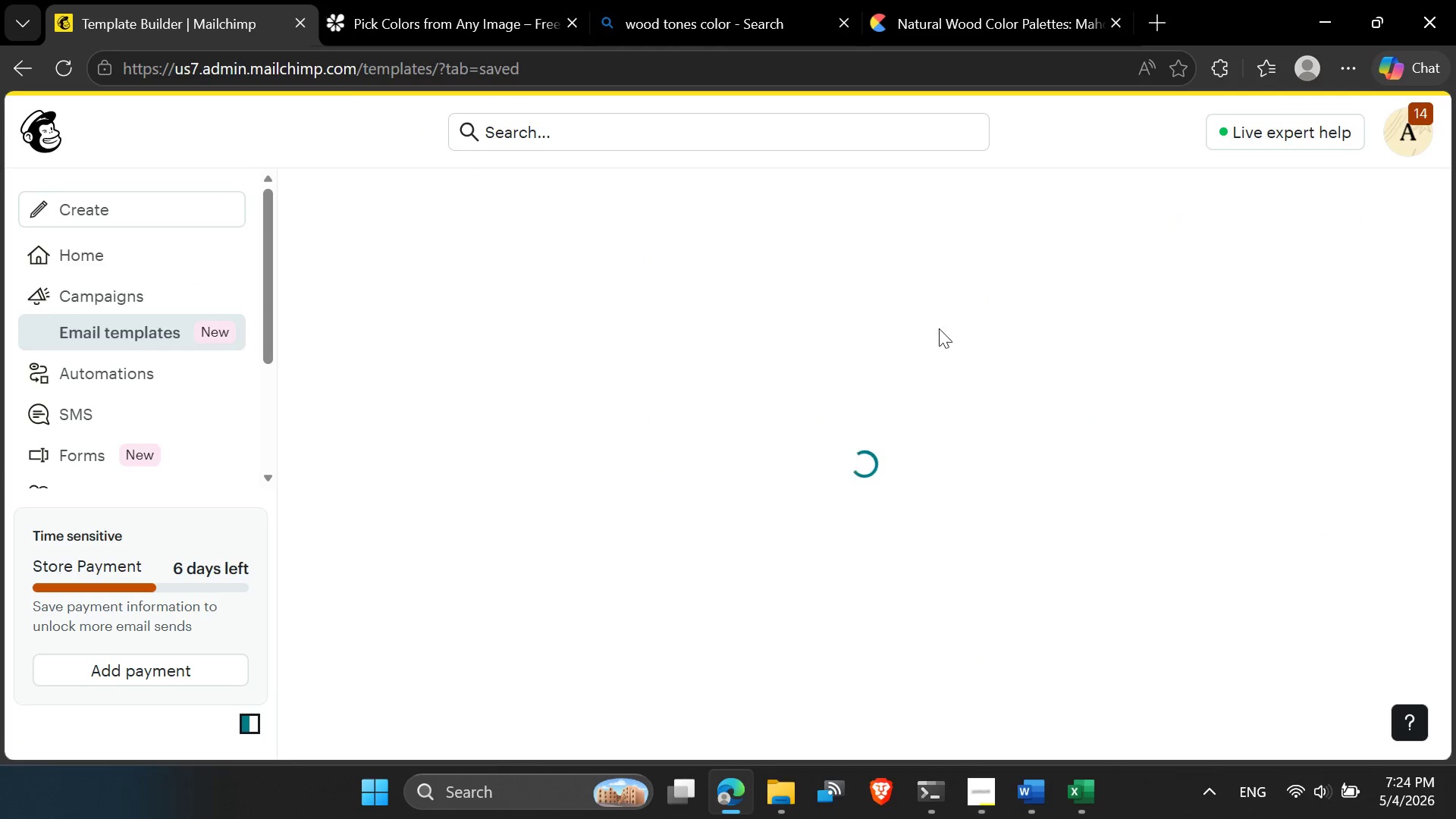 
mouse_move([791, 422])
 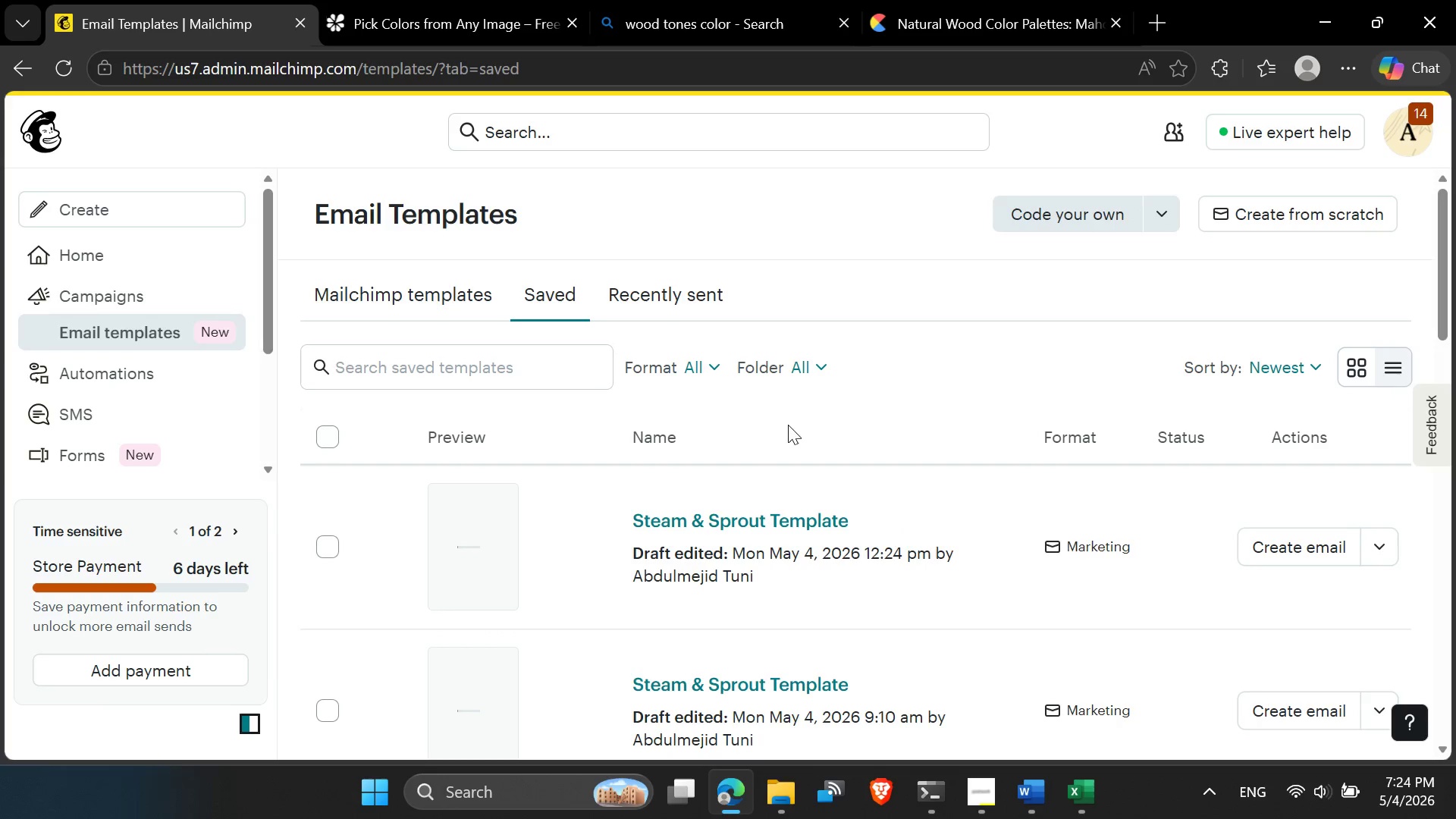 
scroll: coordinate [736, 494], scroll_direction: down, amount: 2.0
 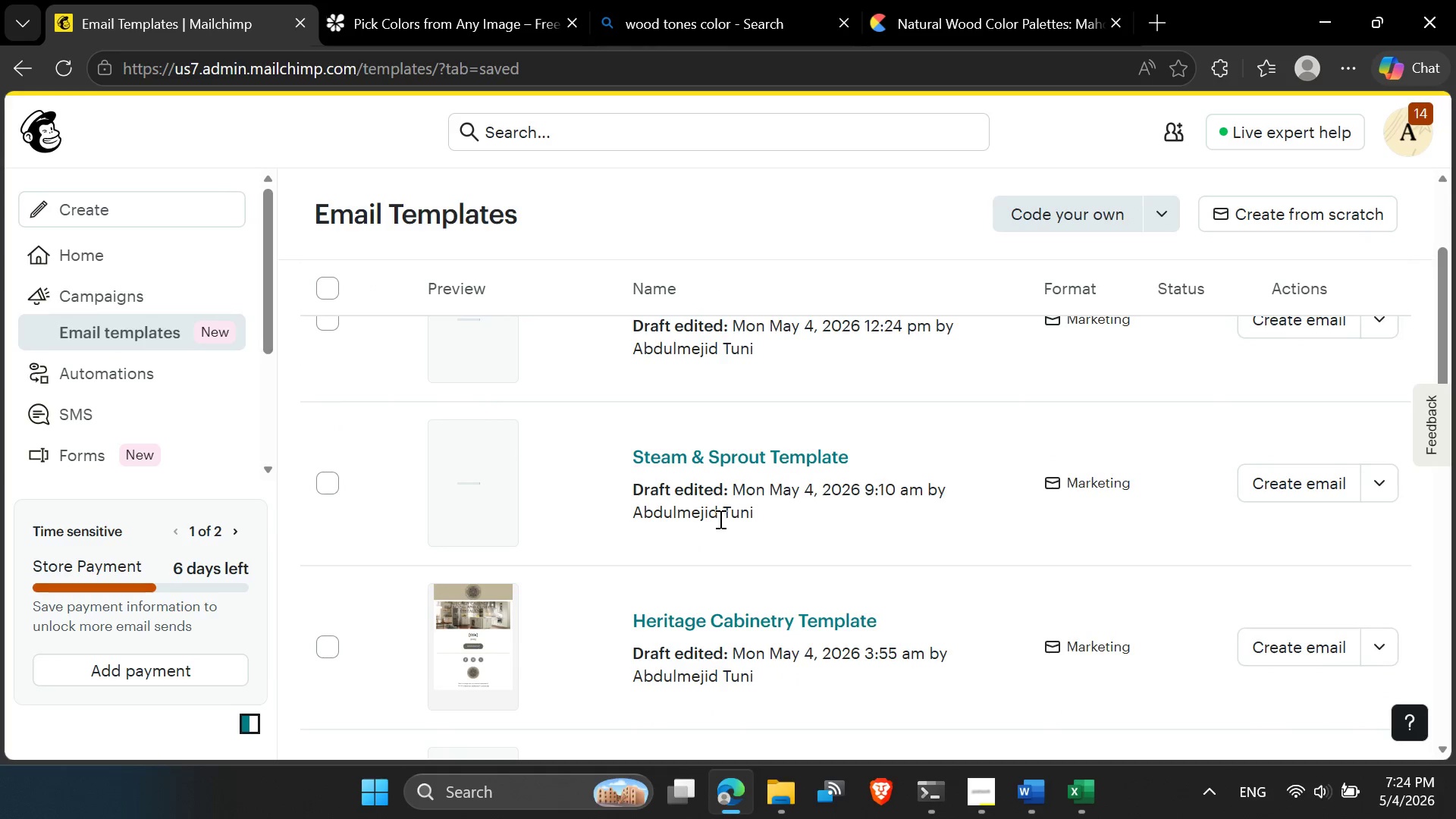 
scroll: coordinate [714, 519], scroll_direction: up, amount: 1.0
 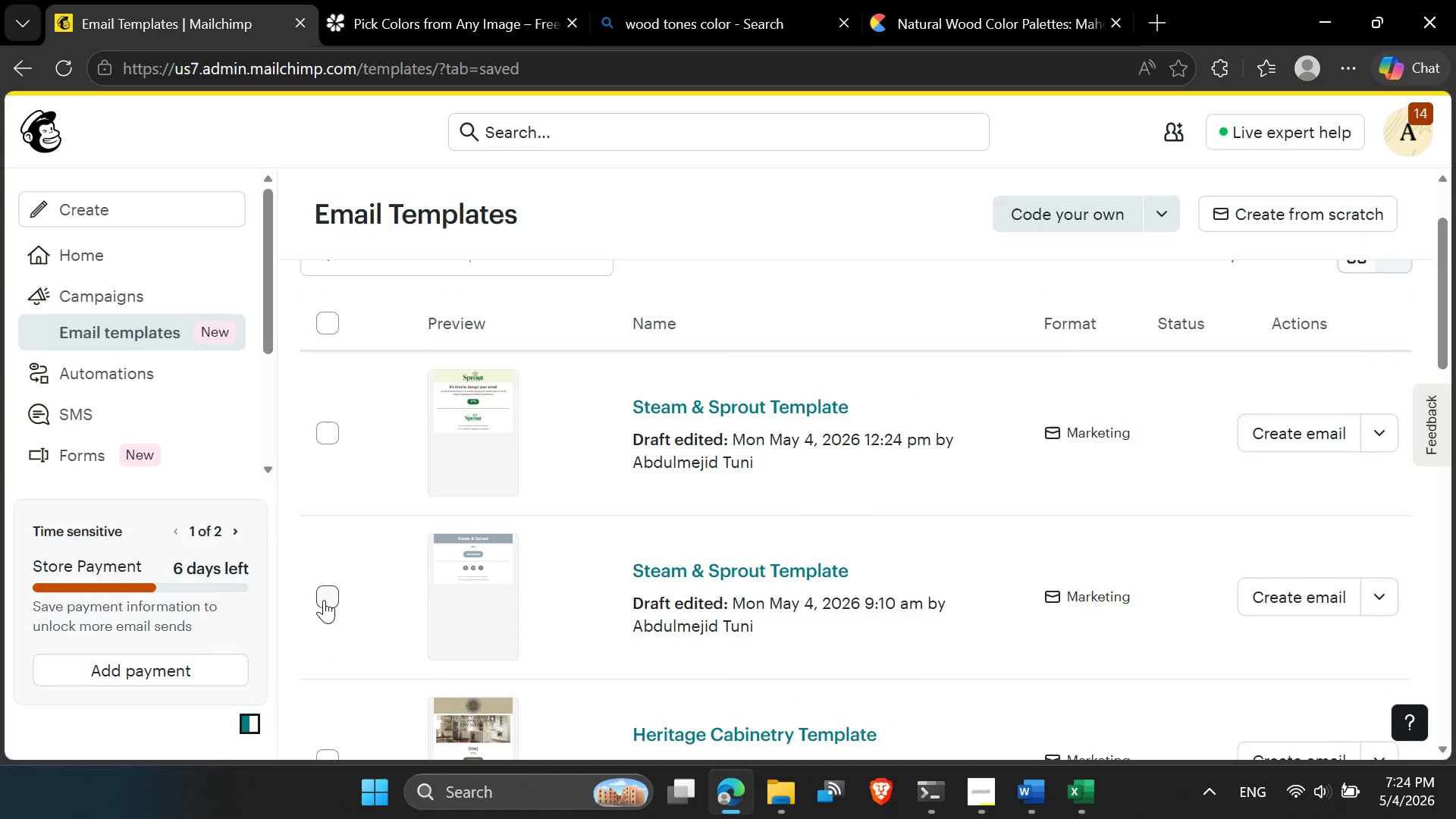 
left_click([328, 598])
 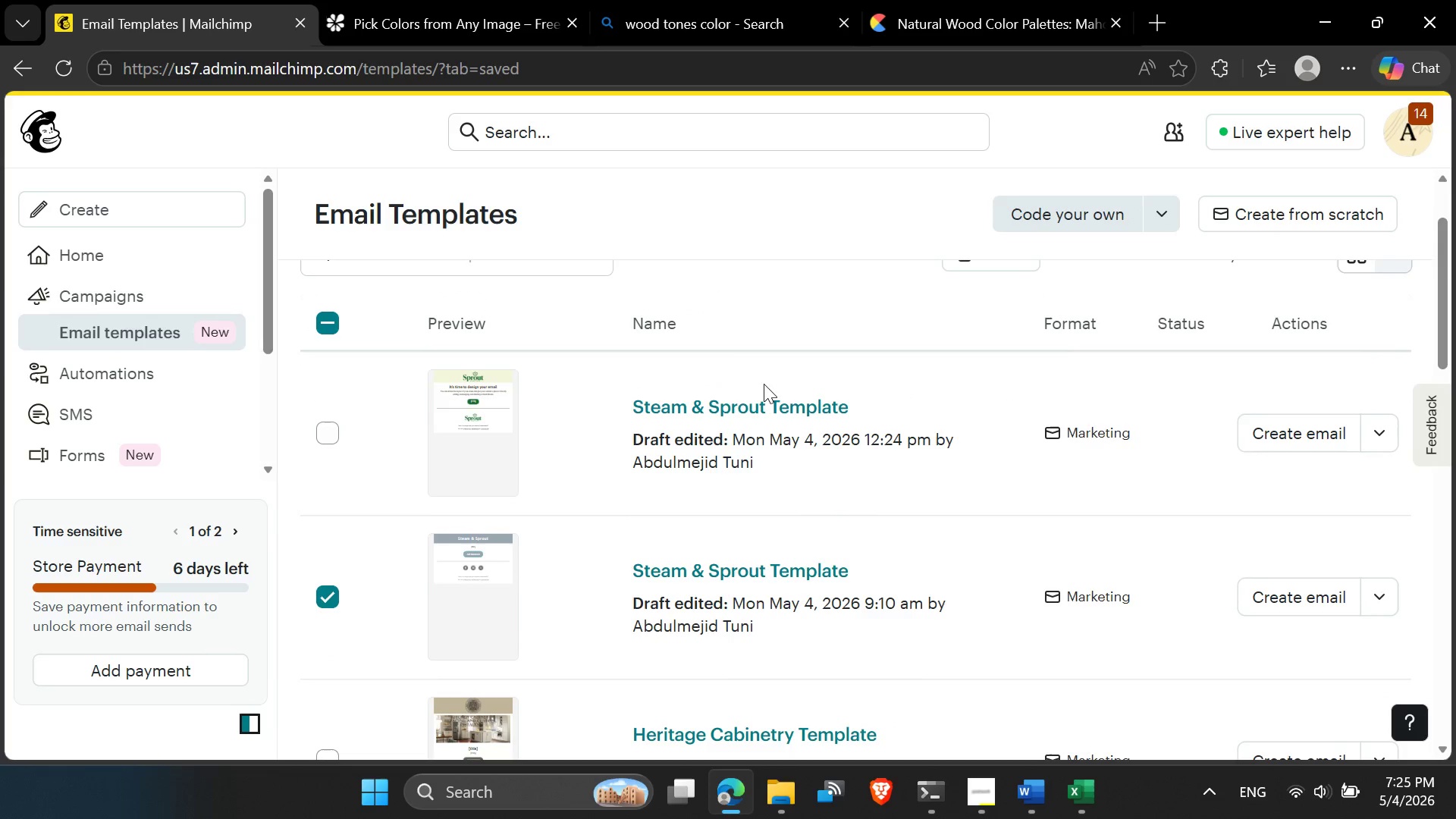 
scroll: coordinate [730, 366], scroll_direction: up, amount: 2.0
 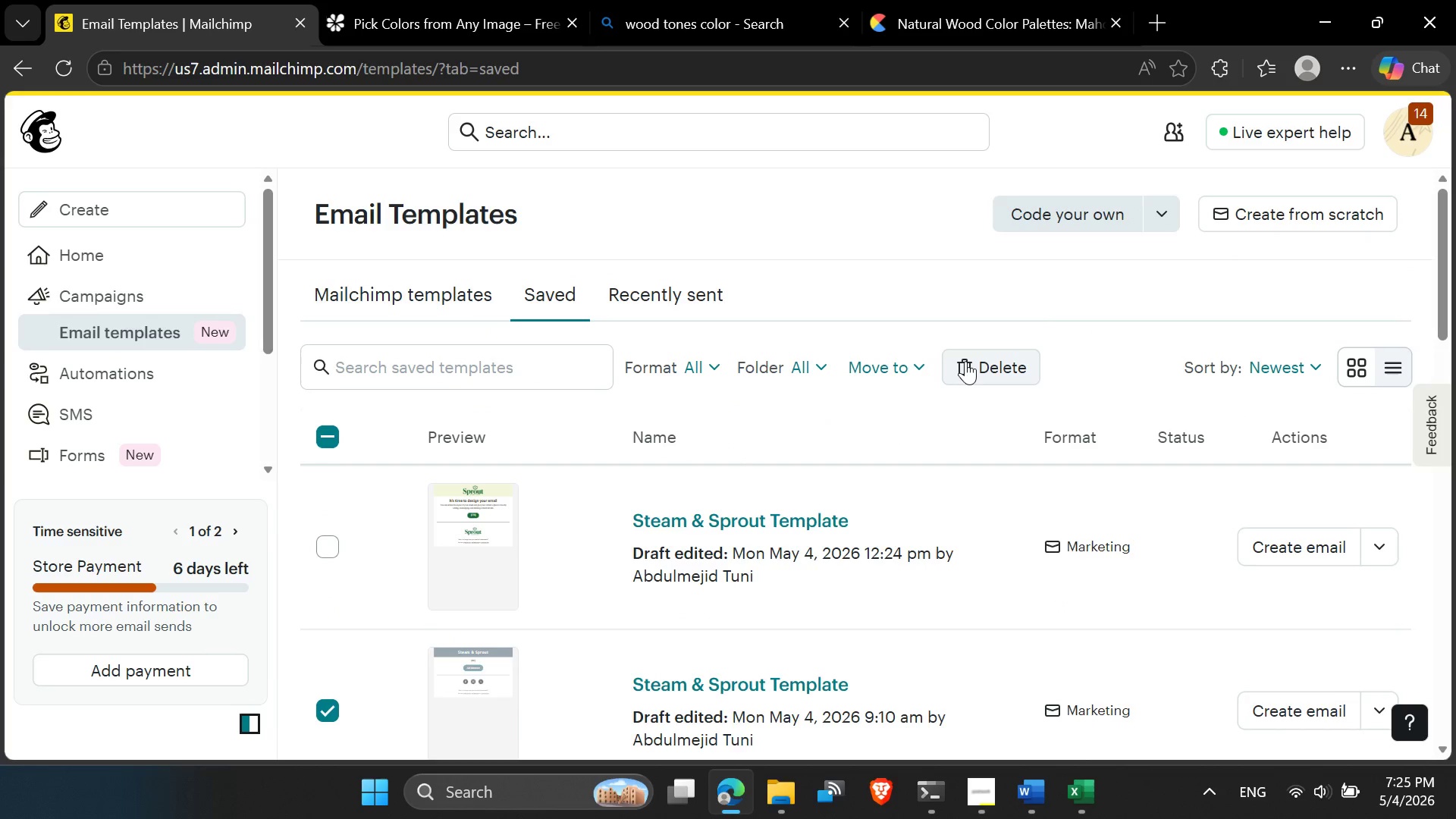 
left_click([965, 361])
 